 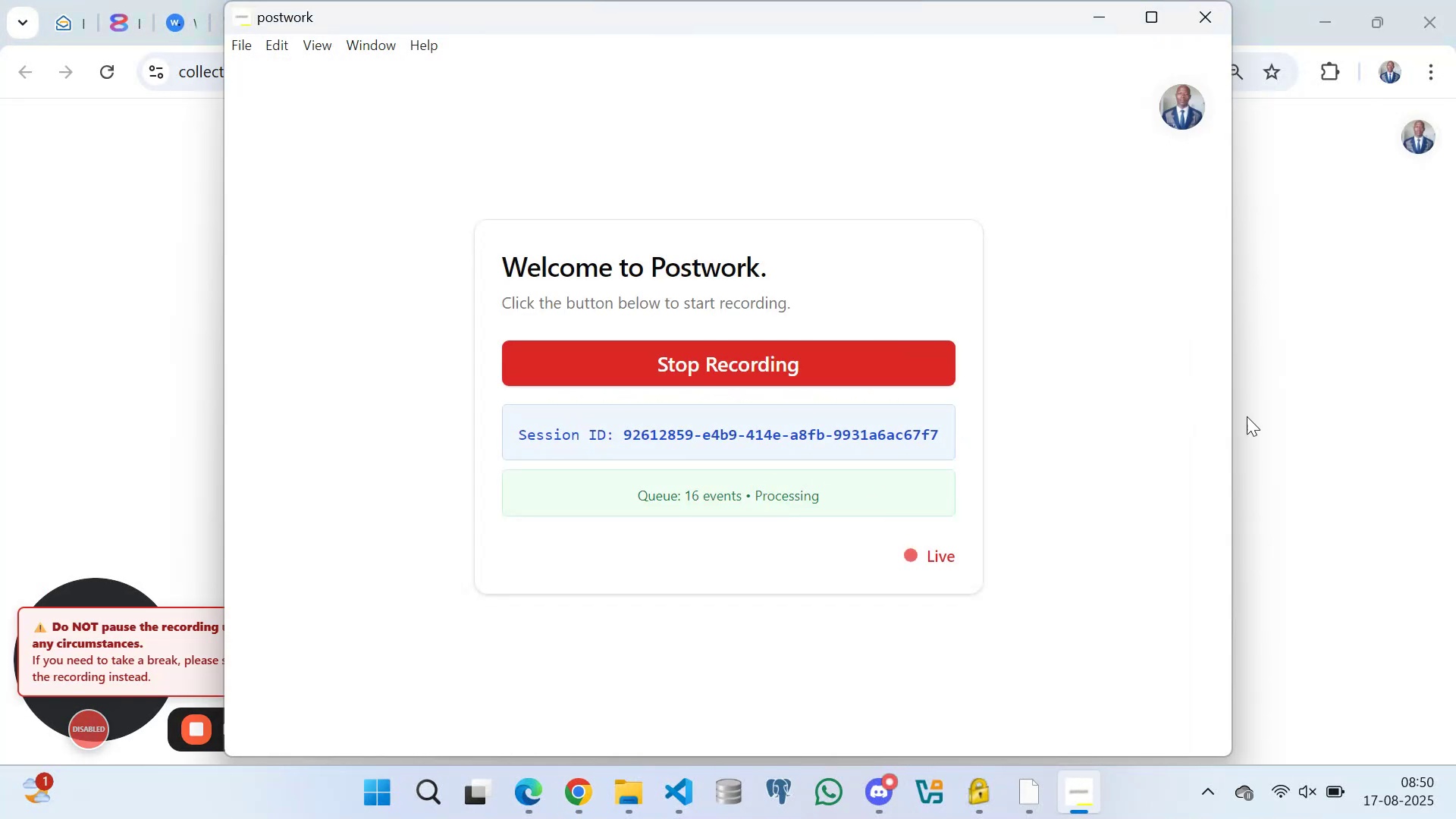 
left_click([1310, 424])
 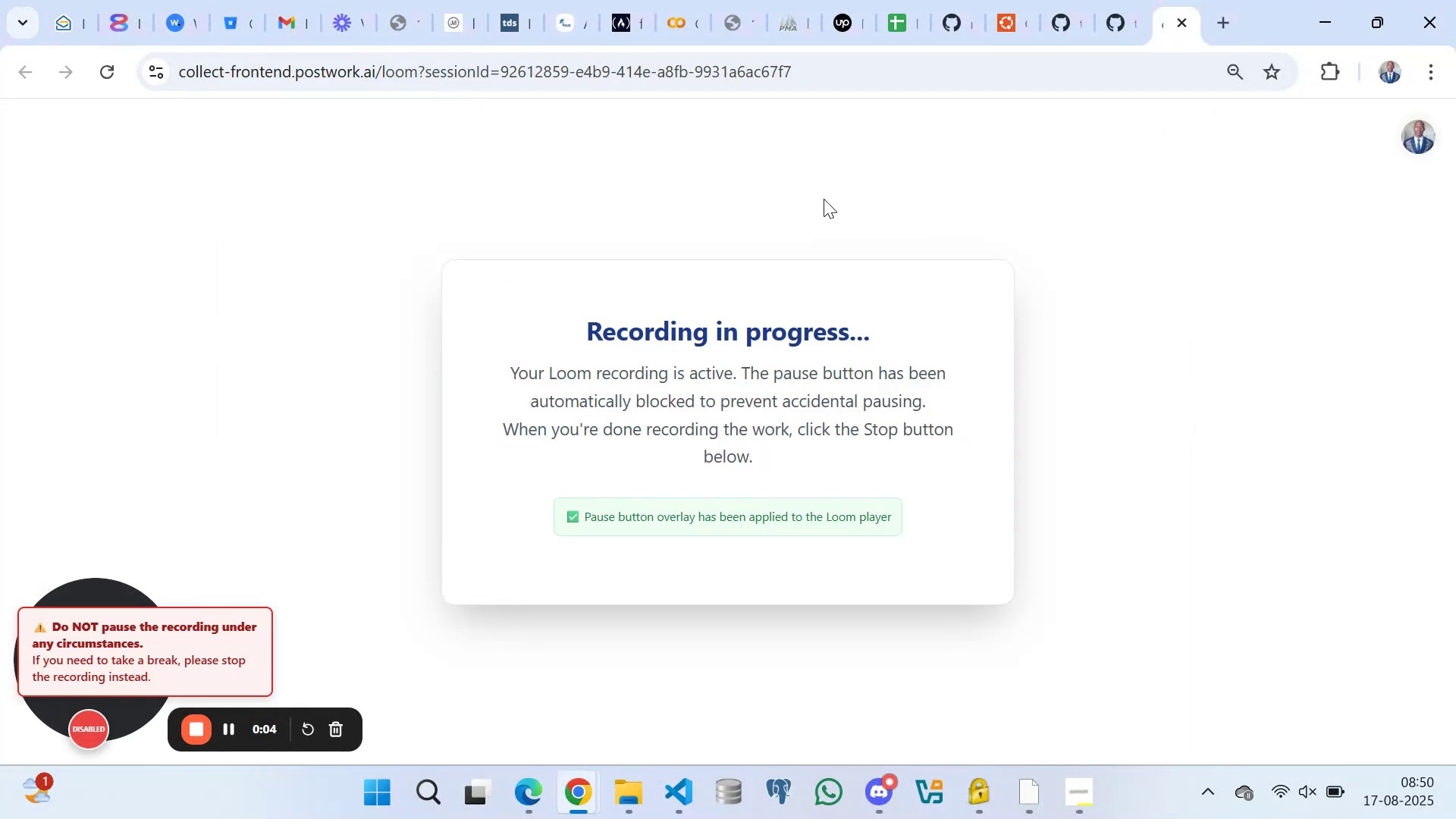 
left_click([828, 168])
 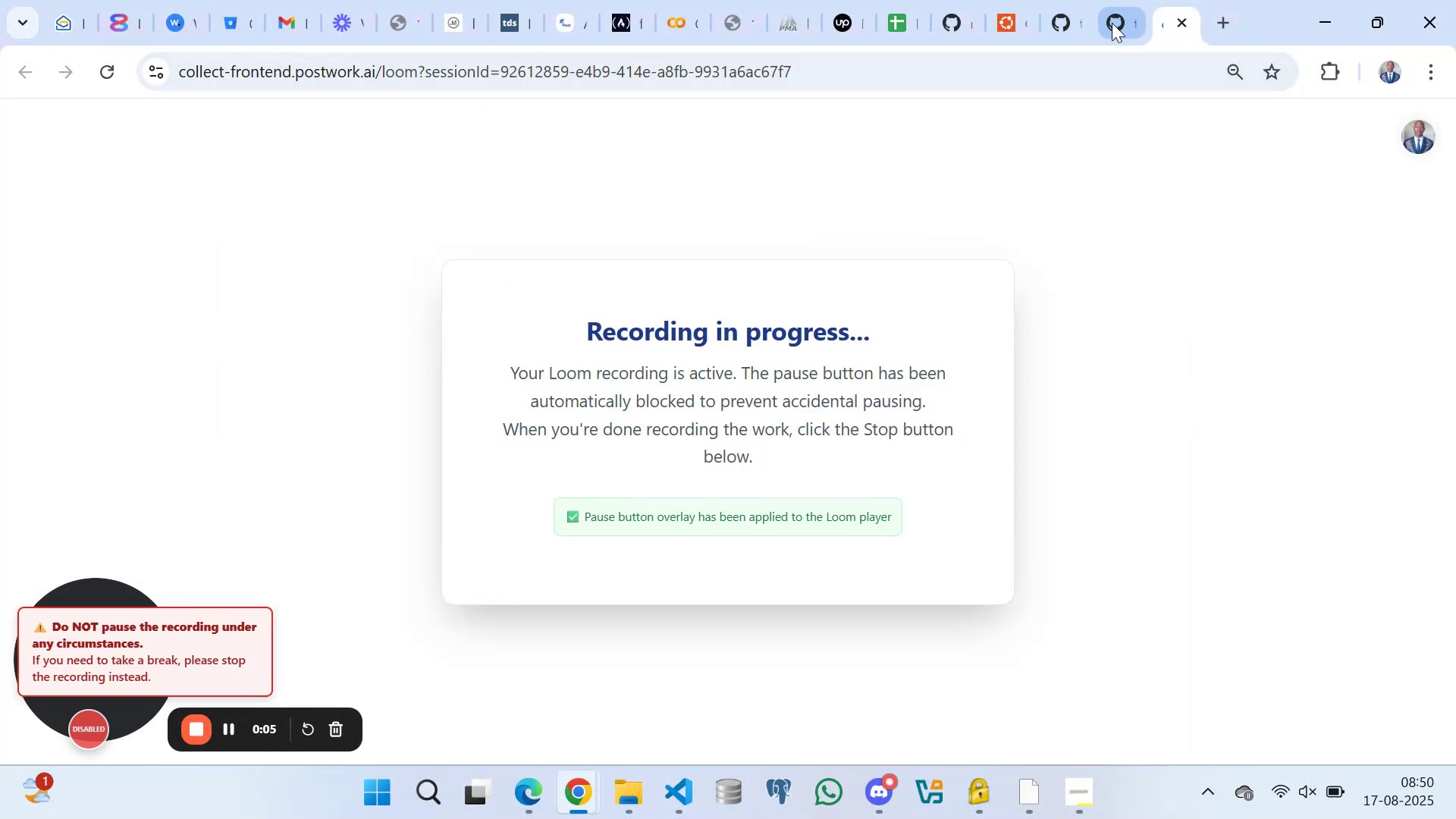 
left_click([1117, 27])
 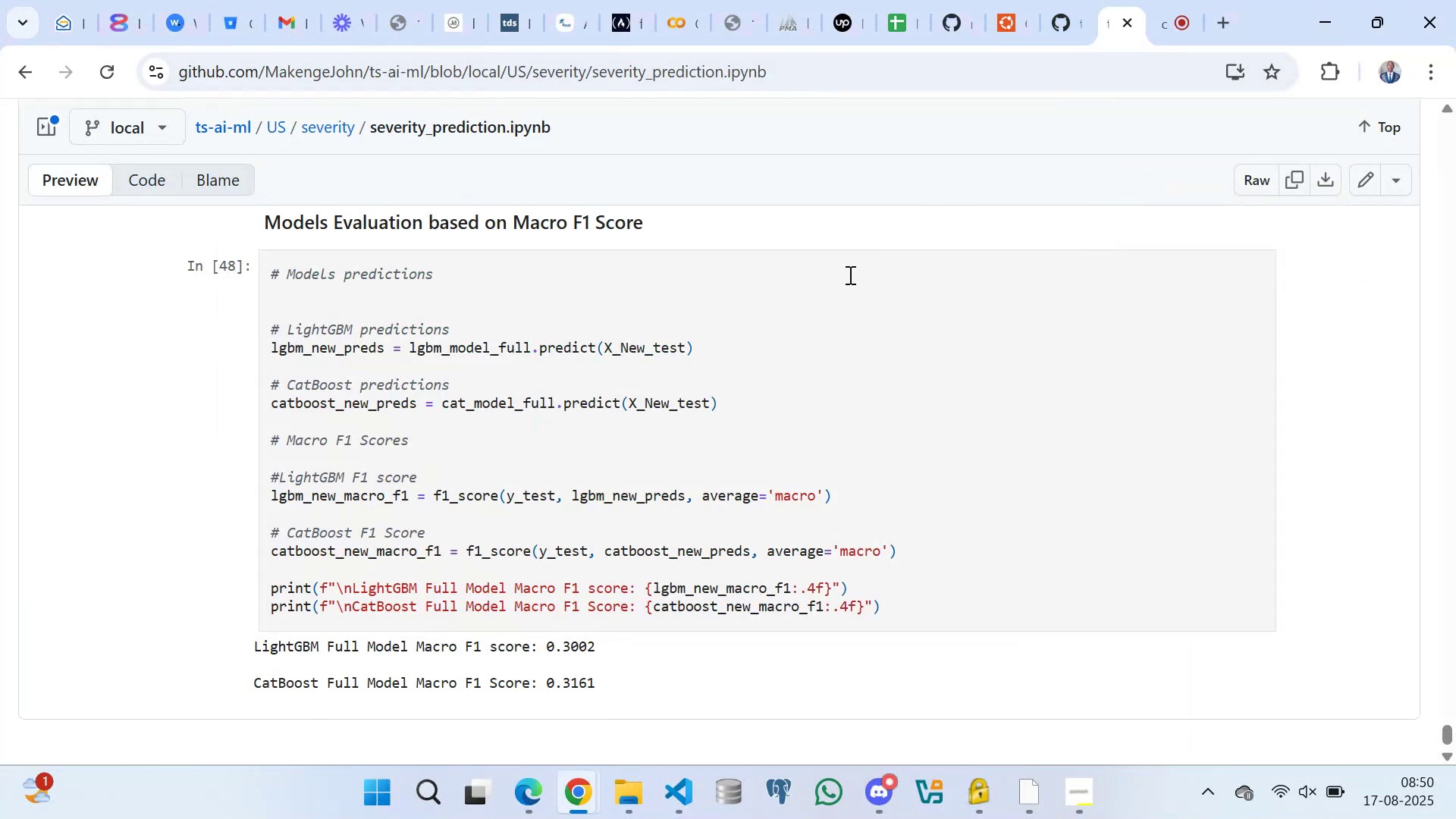 
scroll: coordinate [780, 375], scroll_direction: down, amount: 1.0
 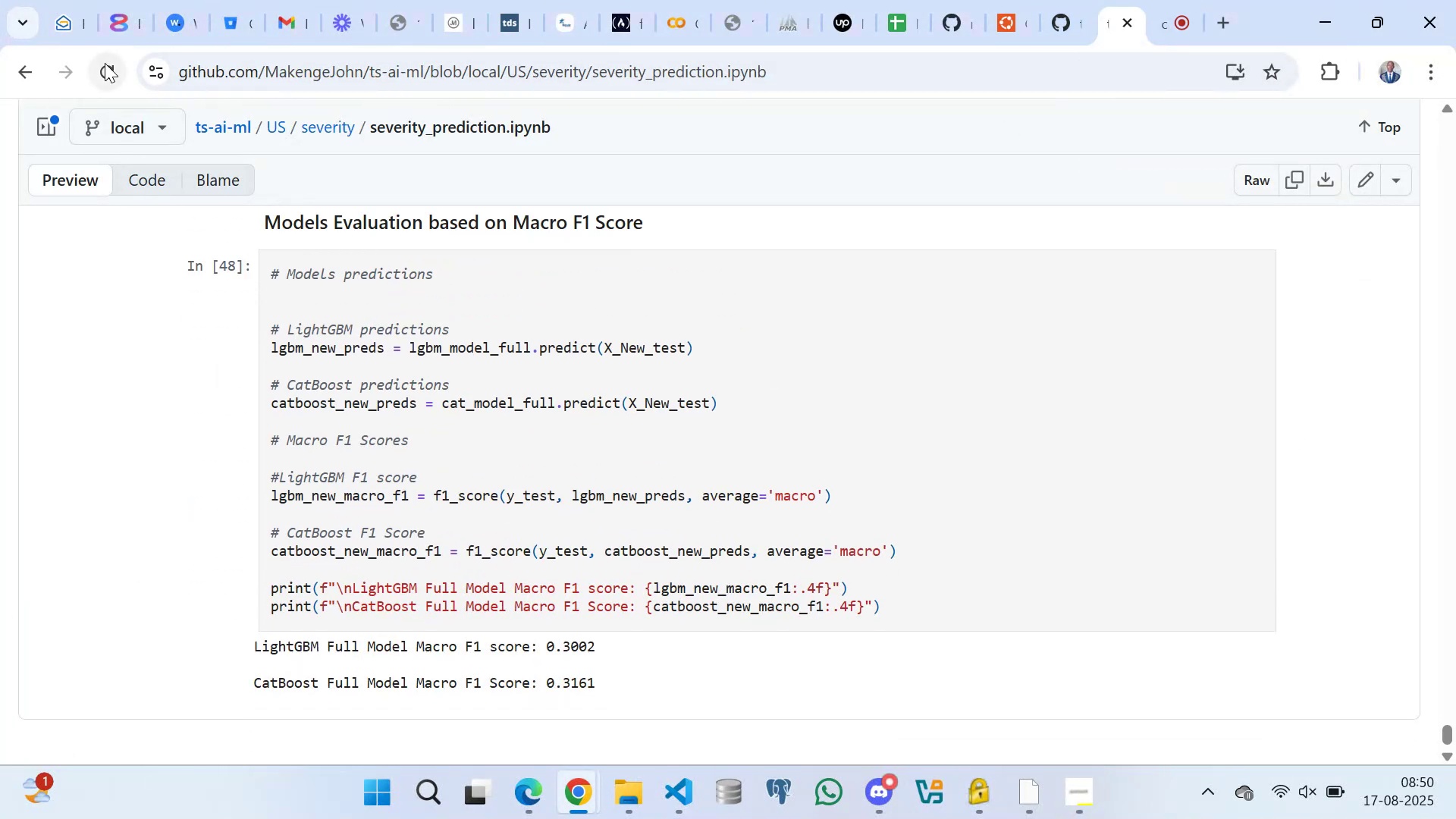 
left_click([105, 71])
 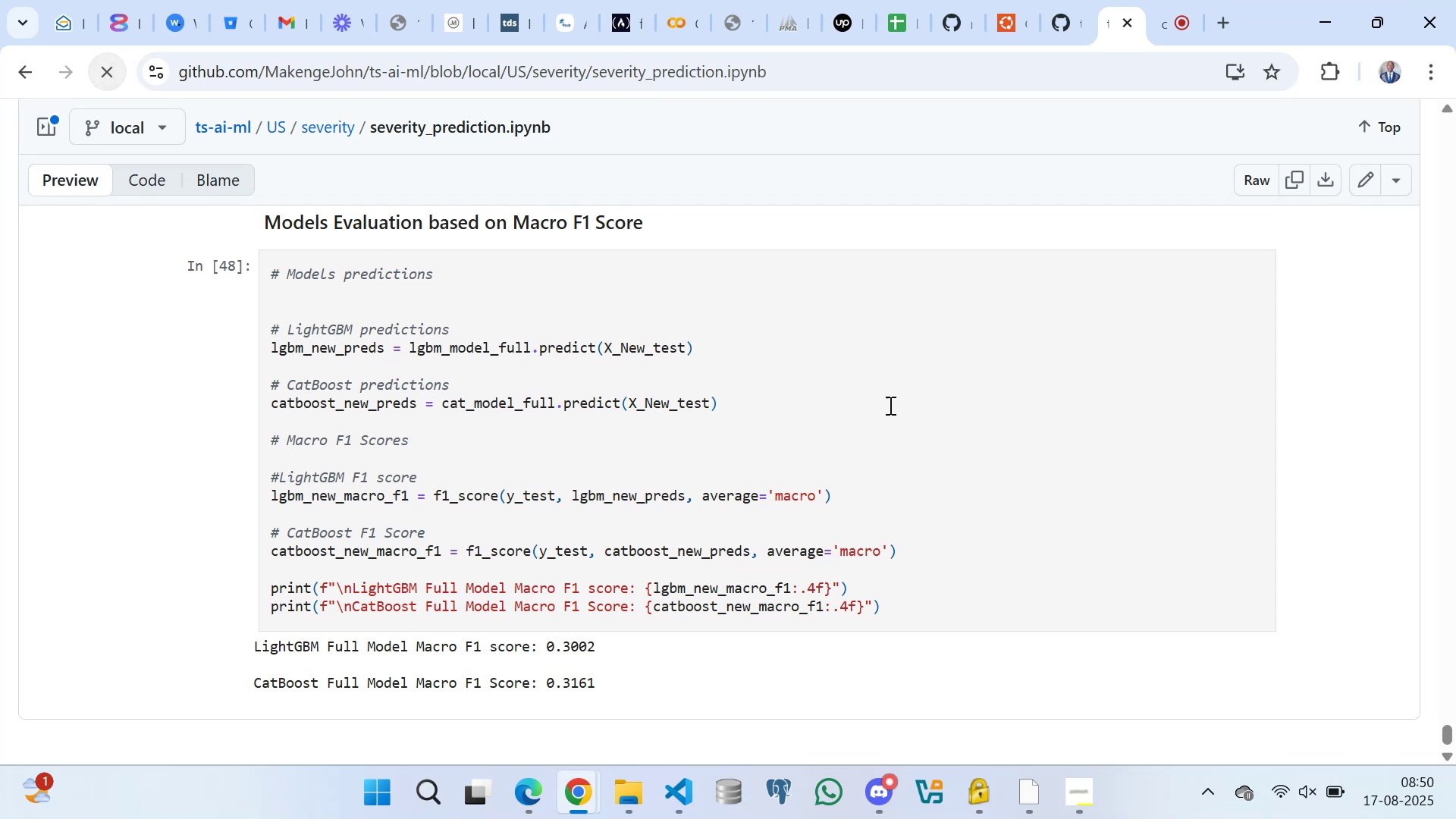 
scroll: coordinate [841, 504], scroll_direction: down, amount: 5.0
 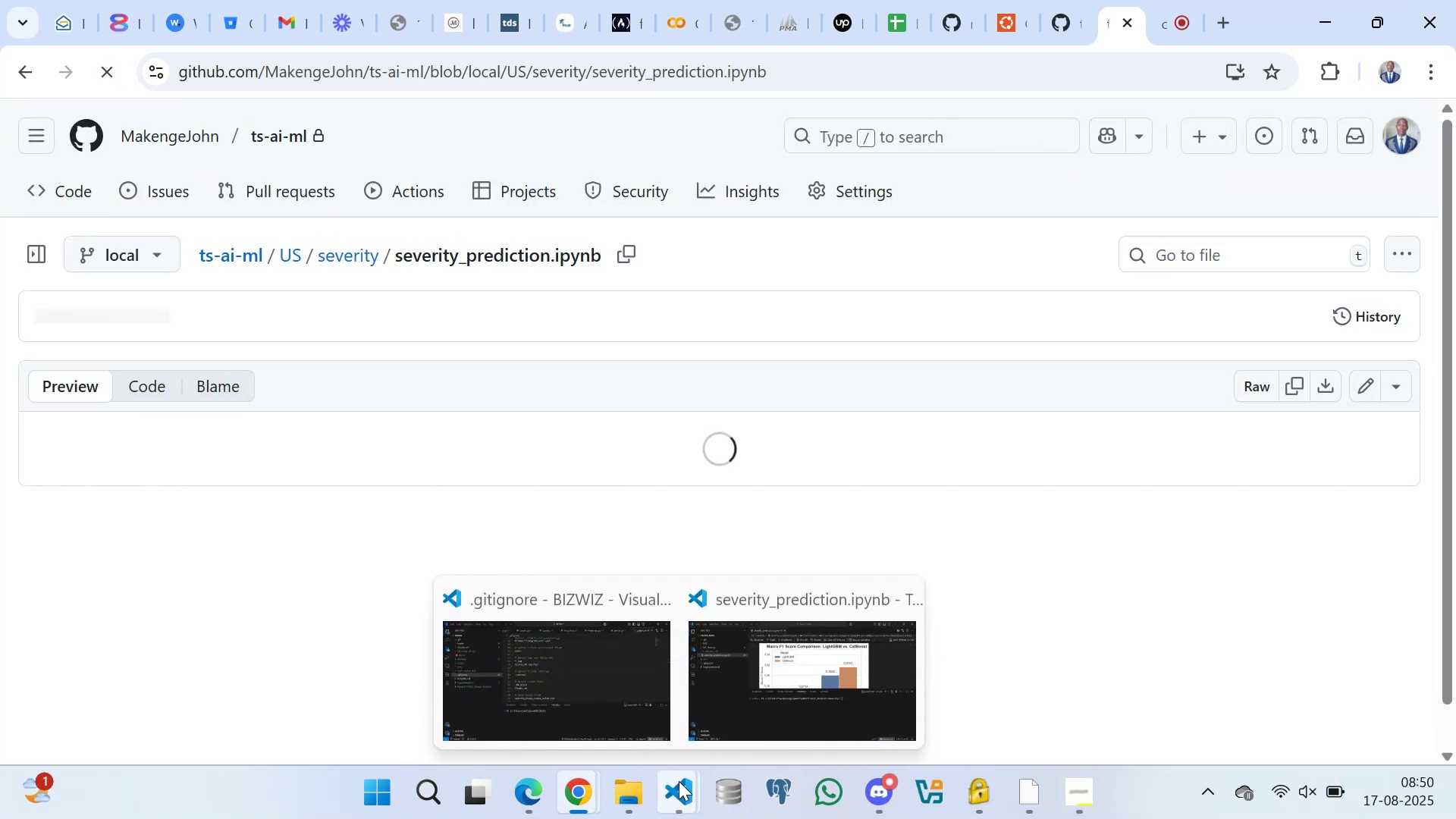 
left_click([723, 692])
 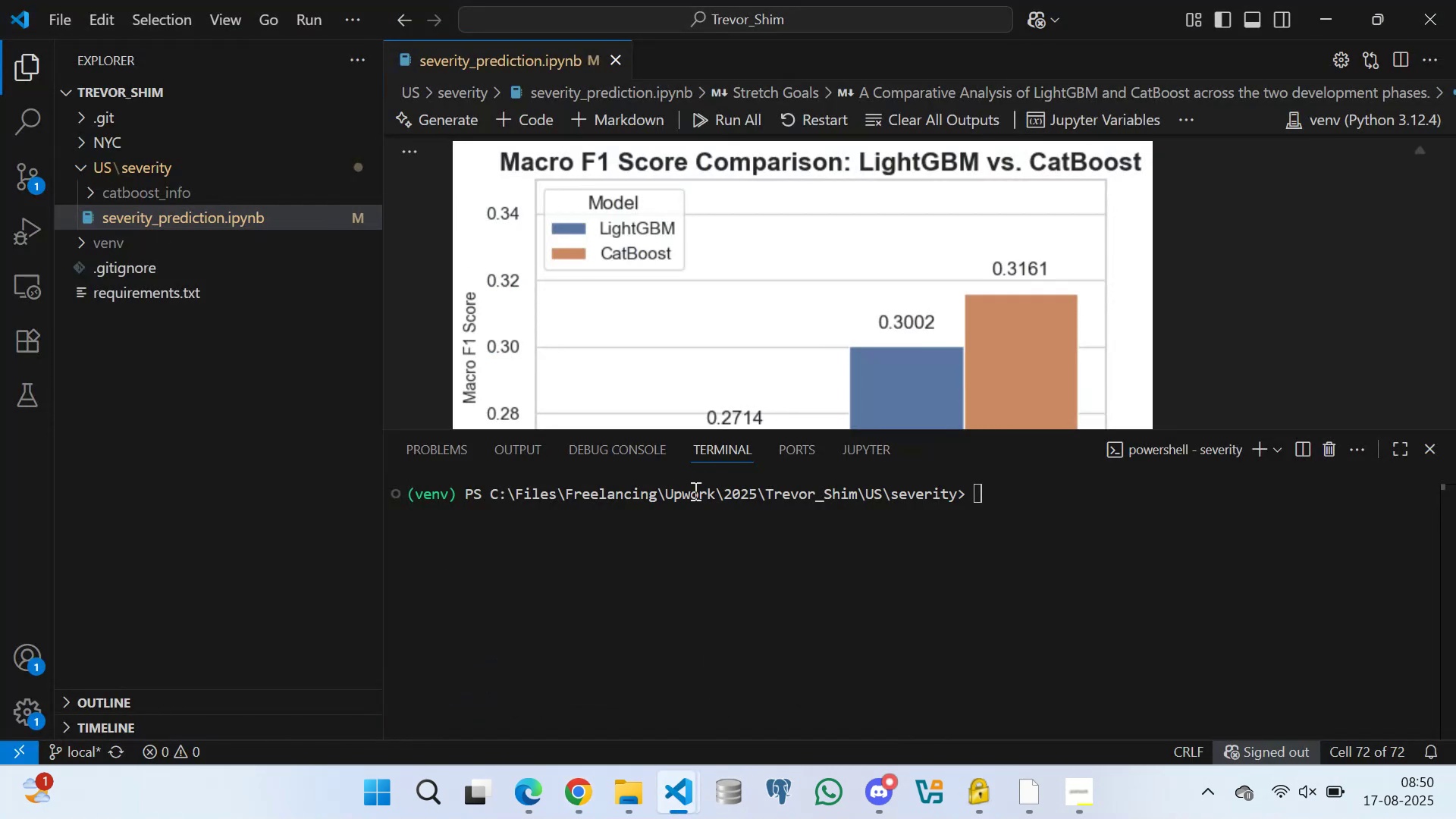 
scroll: coordinate [617, 373], scroll_direction: down, amount: 11.0
 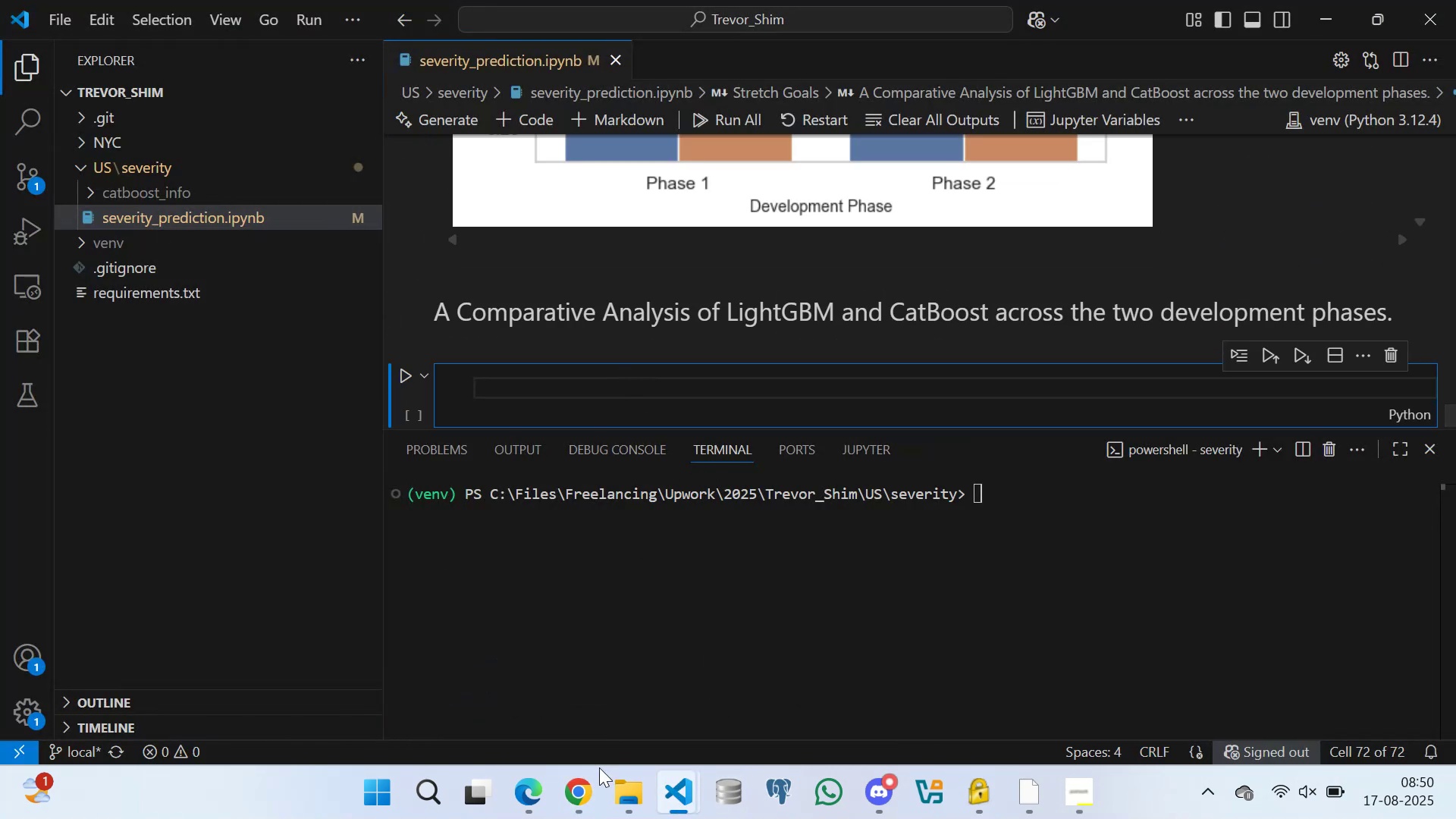 
left_click([579, 792])
 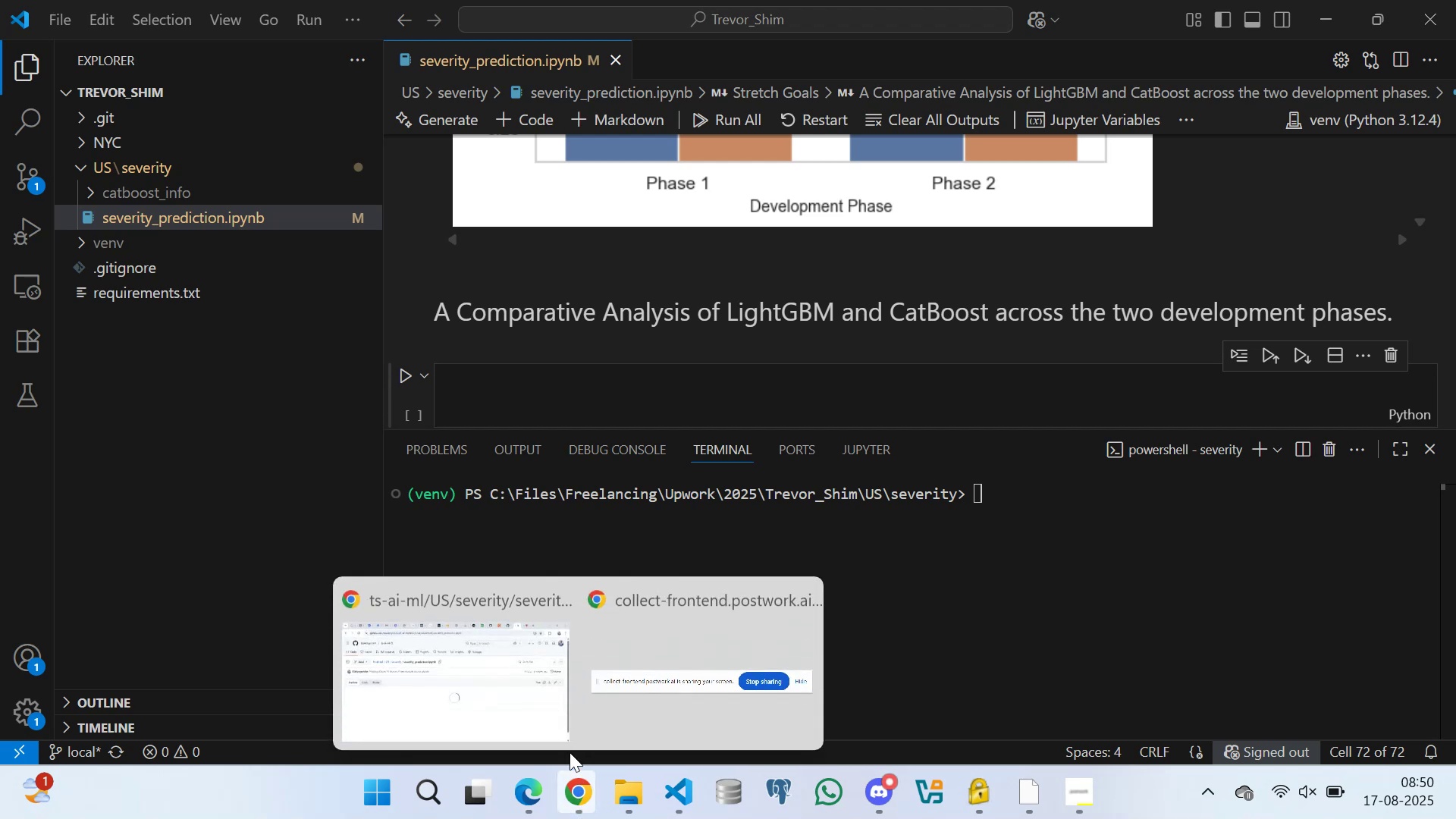 
left_click([516, 706])
 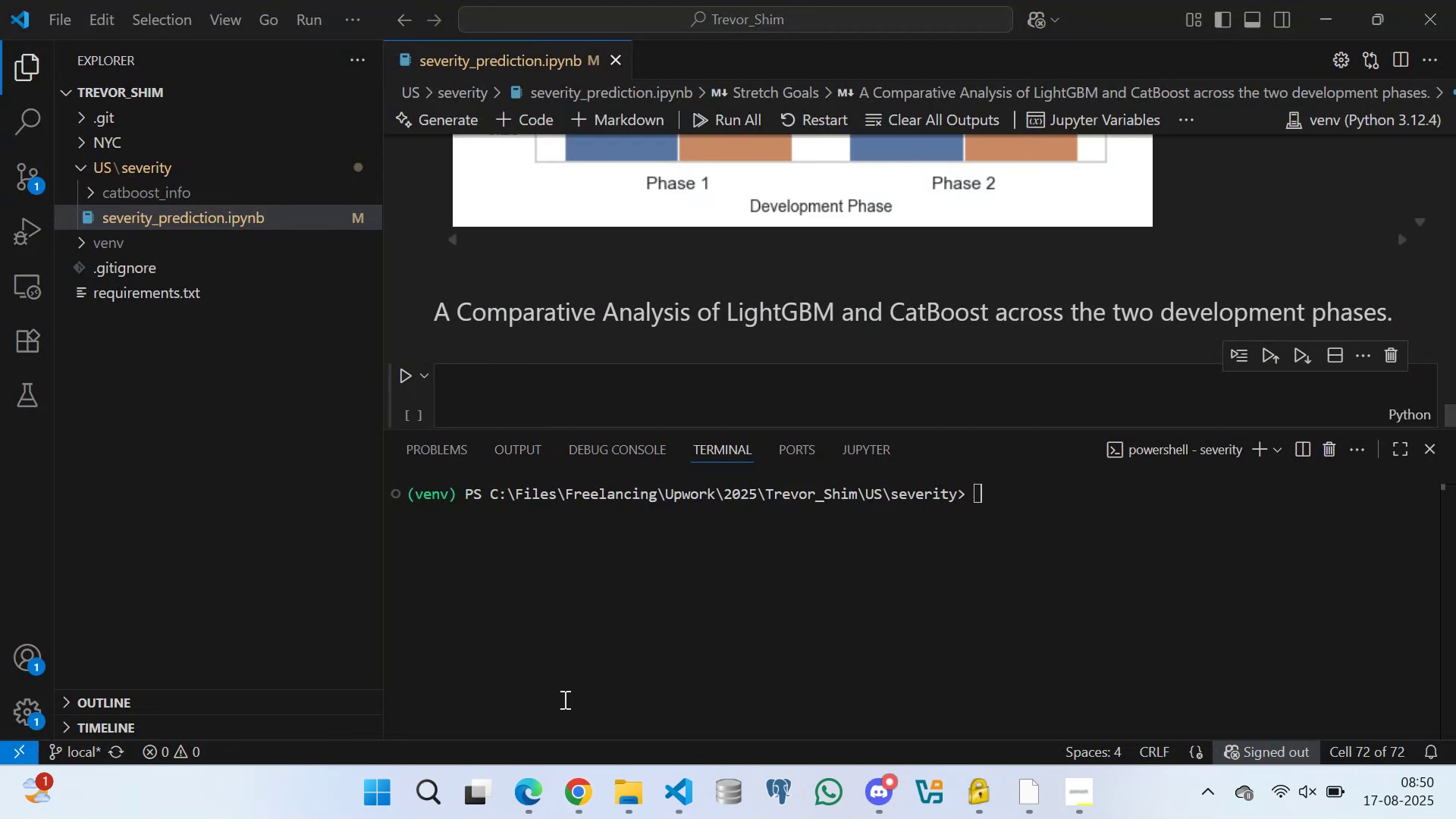 
left_click([576, 786])
 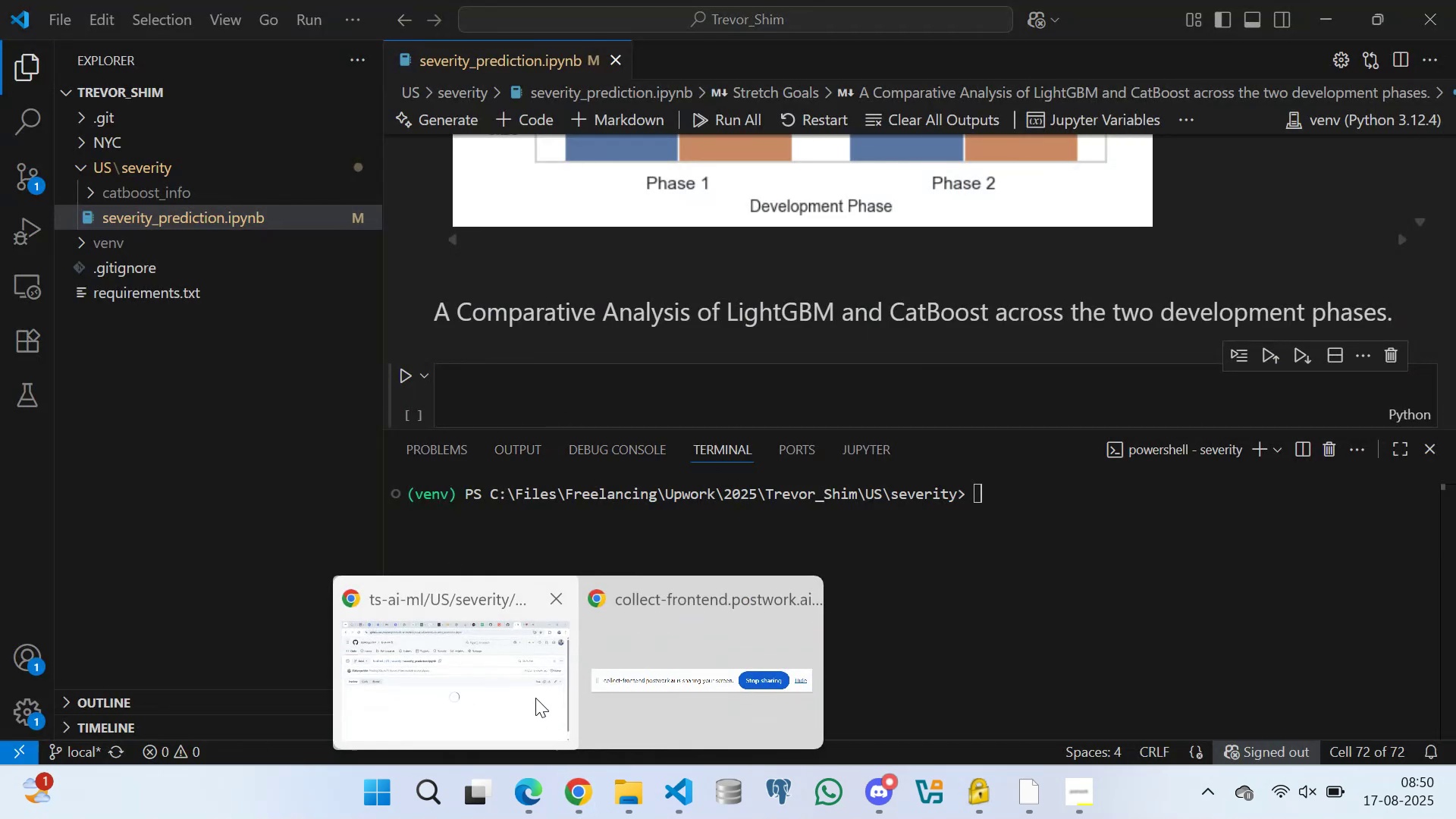 
left_click([532, 689])
 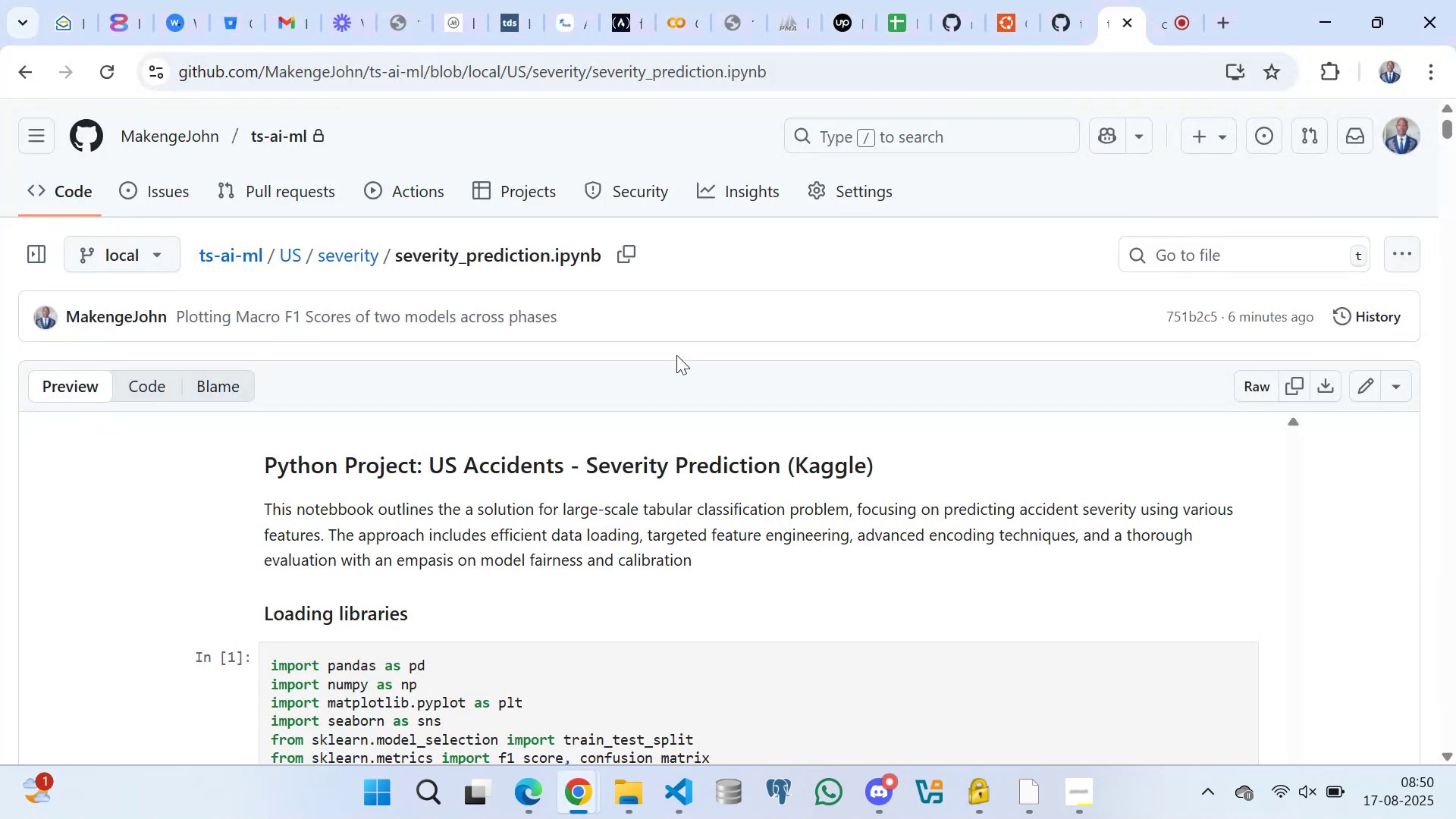 
scroll: coordinate [837, 430], scroll_direction: down, amount: 33.0
 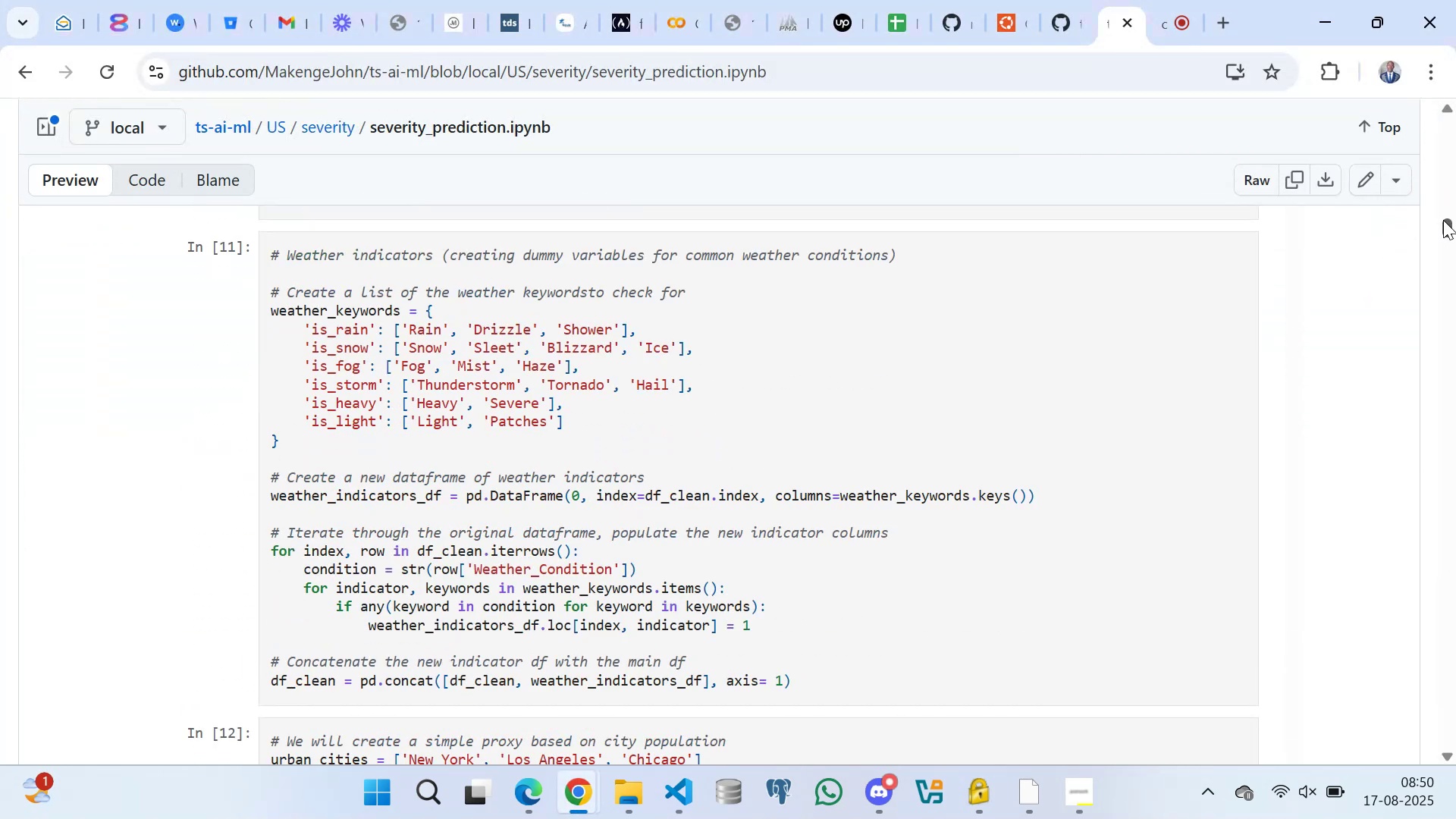 
left_click_drag(start_coordinate=[1450, 221], to_coordinate=[1402, 730])
 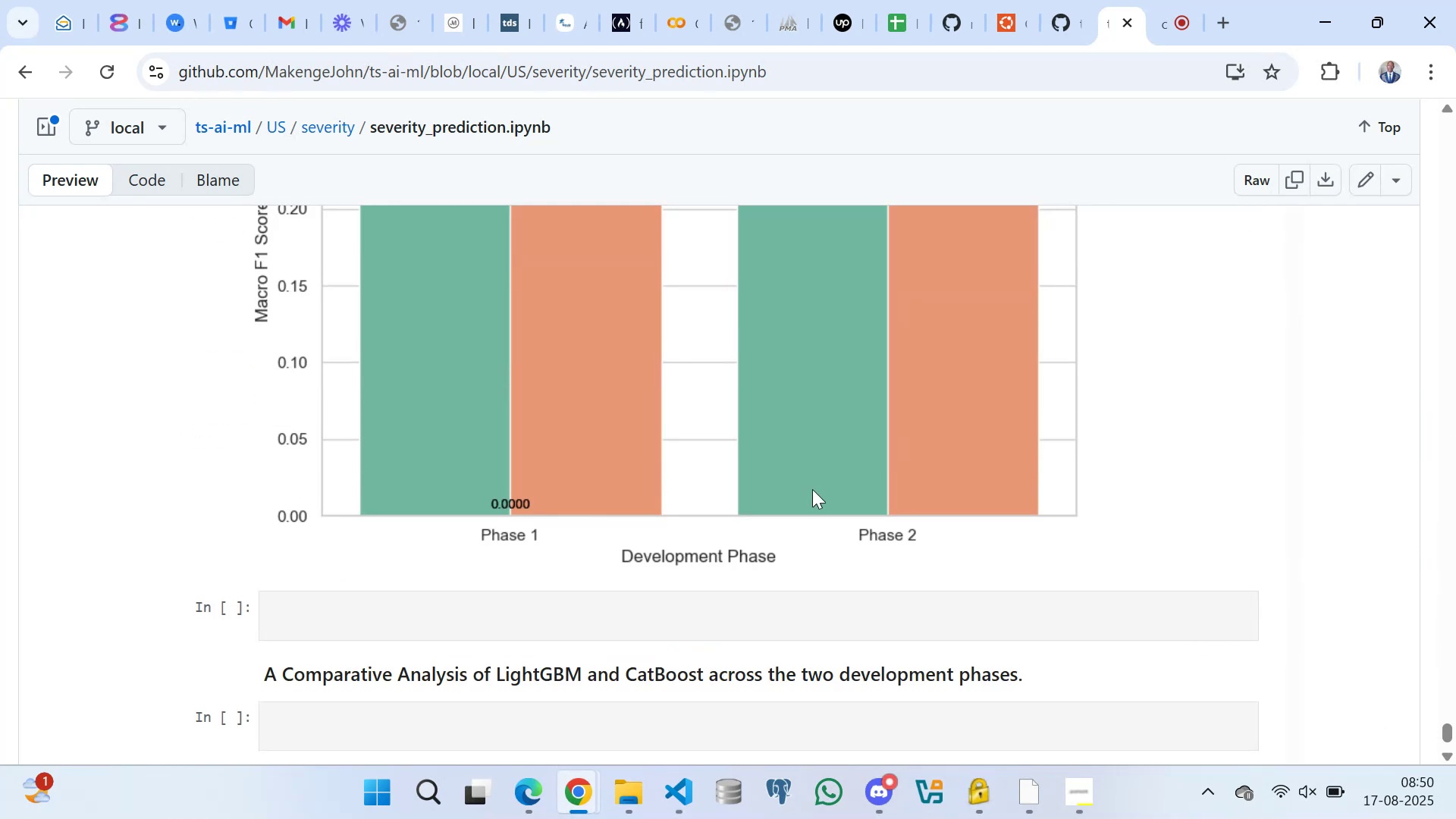 
scroll: coordinate [573, 439], scroll_direction: down, amount: 4.0
 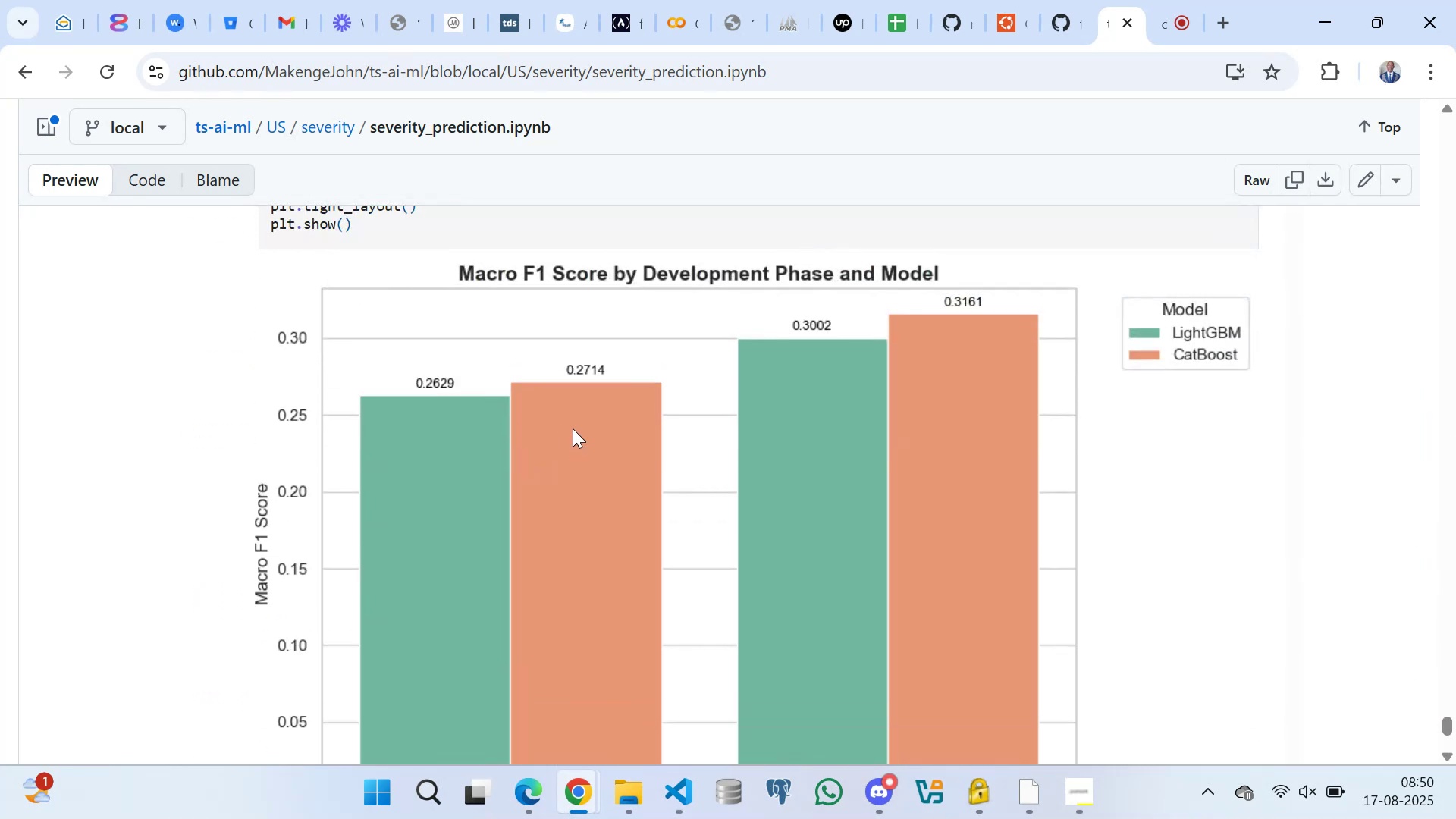 
scroll: coordinate [566, 388], scroll_direction: up, amount: 5.0
 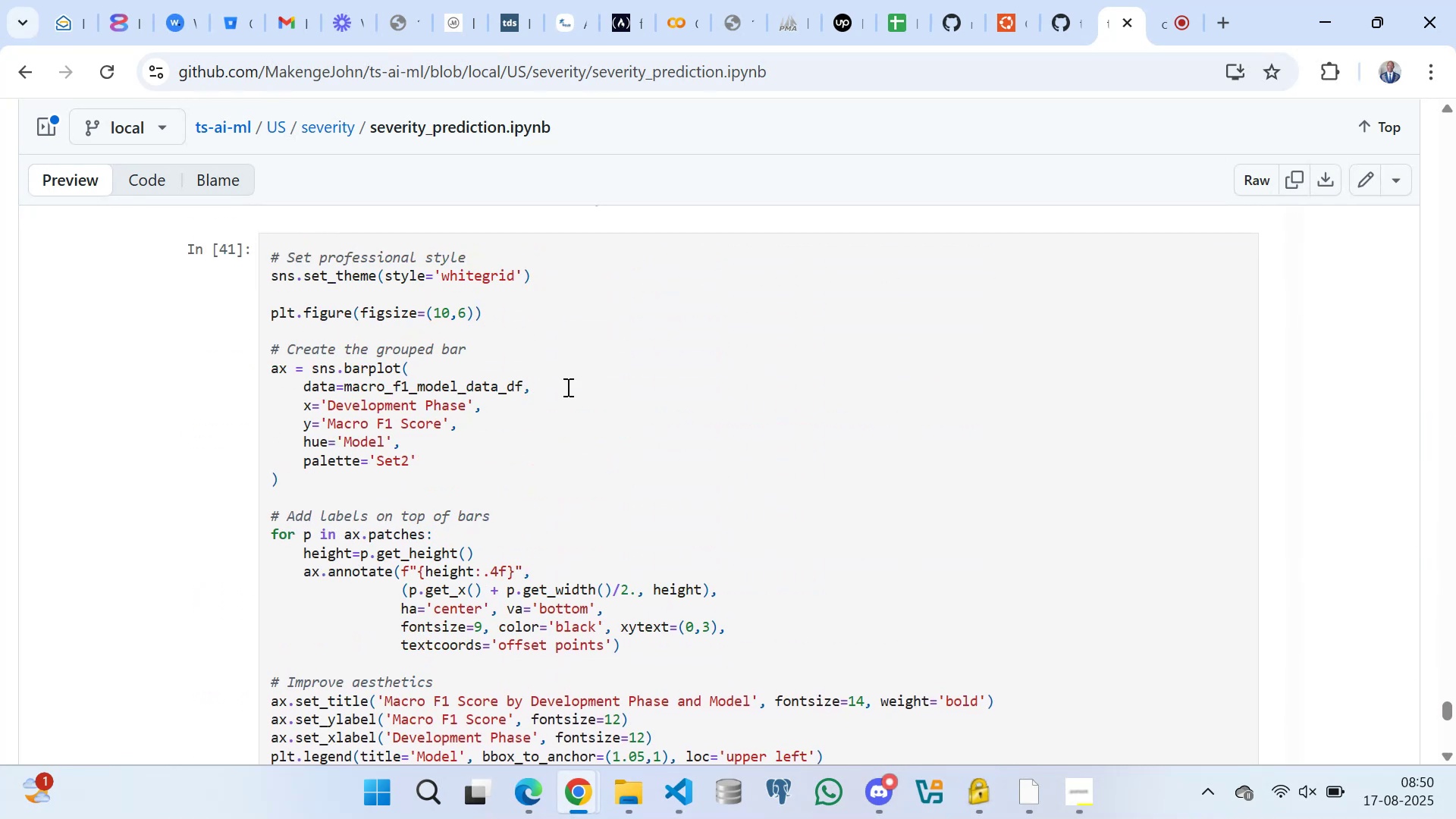 
scroll: coordinate [565, 387], scroll_direction: down, amount: 6.0
 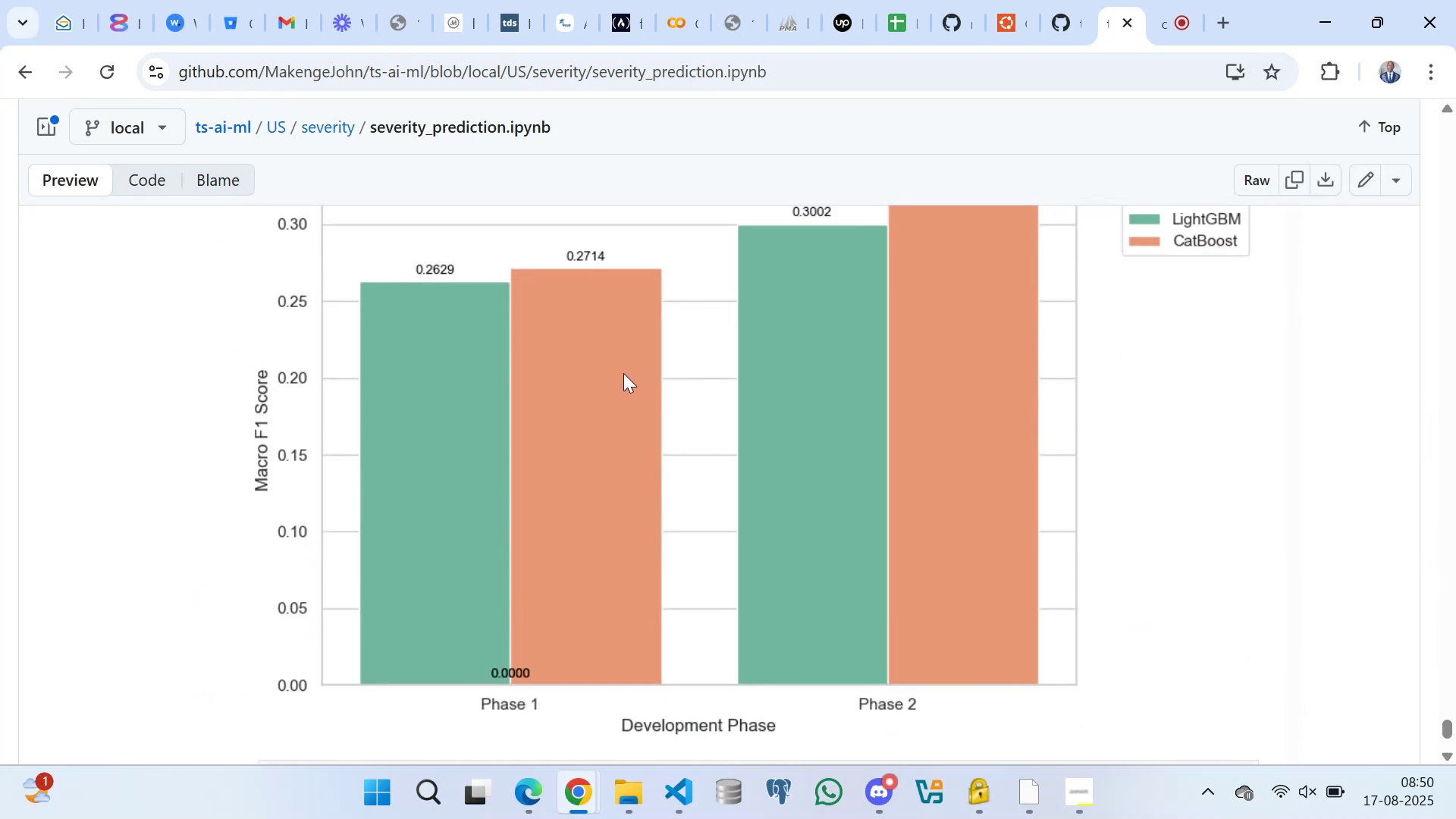 
scroll: coordinate [676, 392], scroll_direction: up, amount: 1.0
 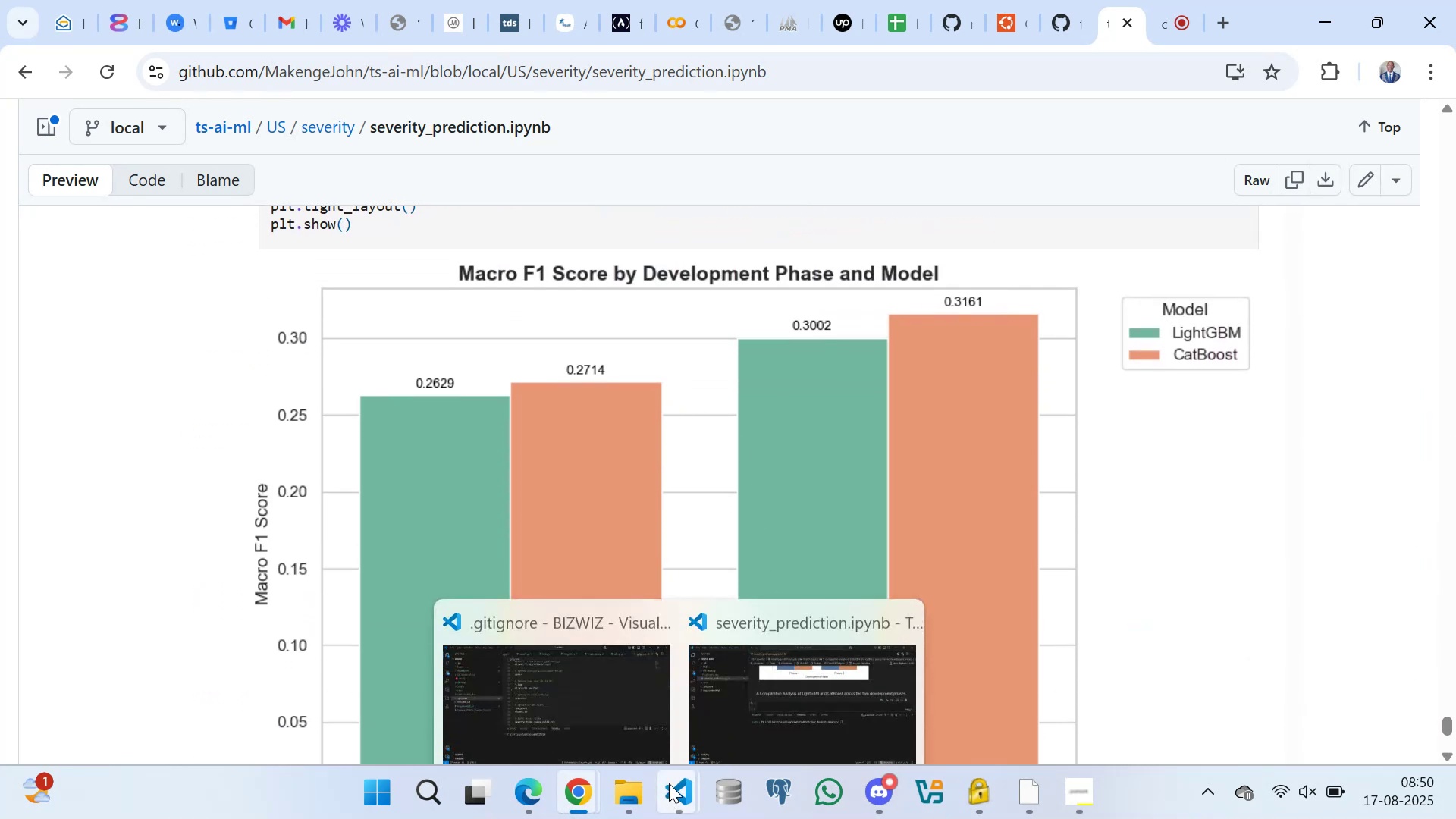 
left_click([780, 689])
 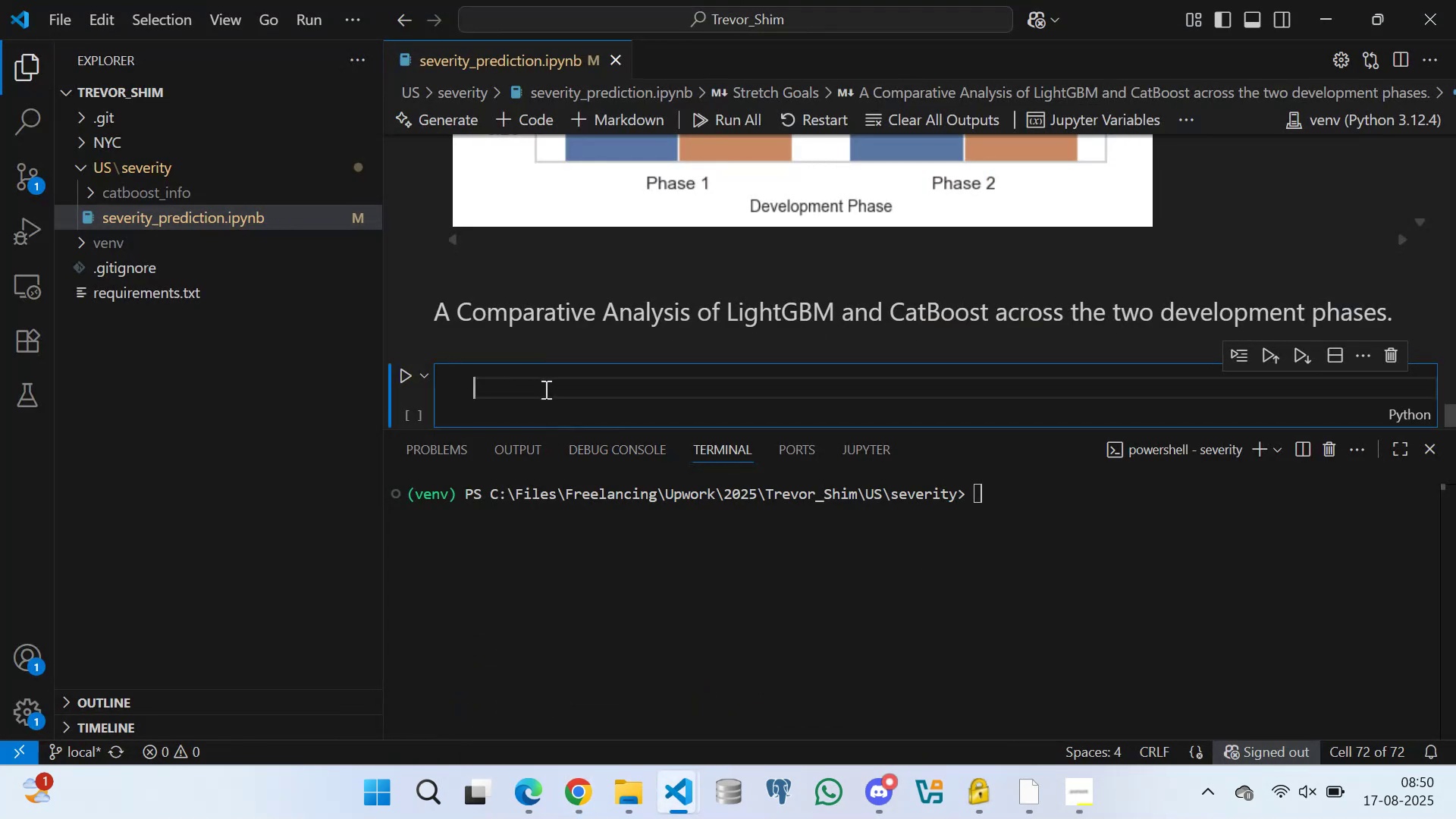 
key(Control+S)
 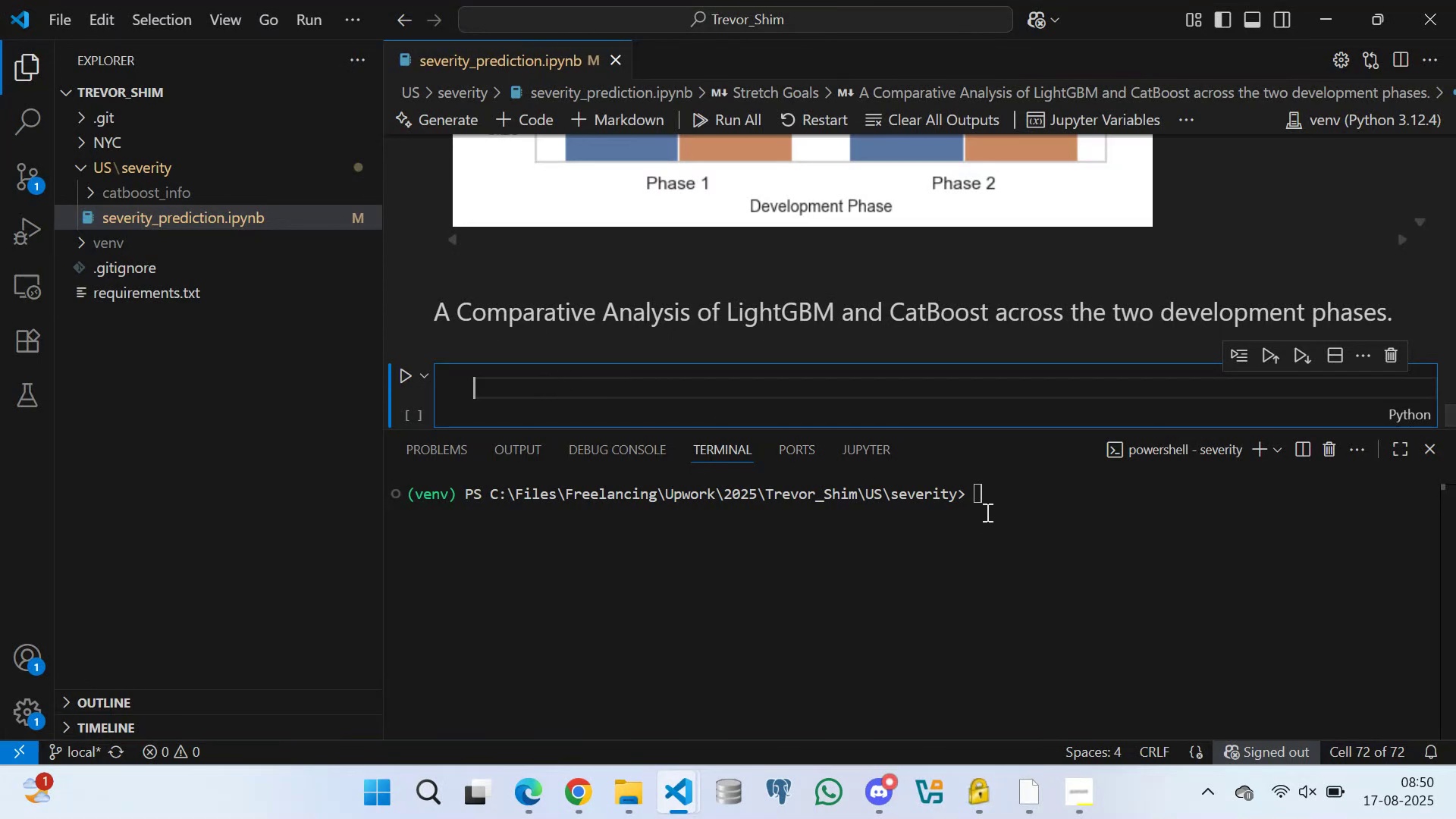 
left_click([984, 491])
 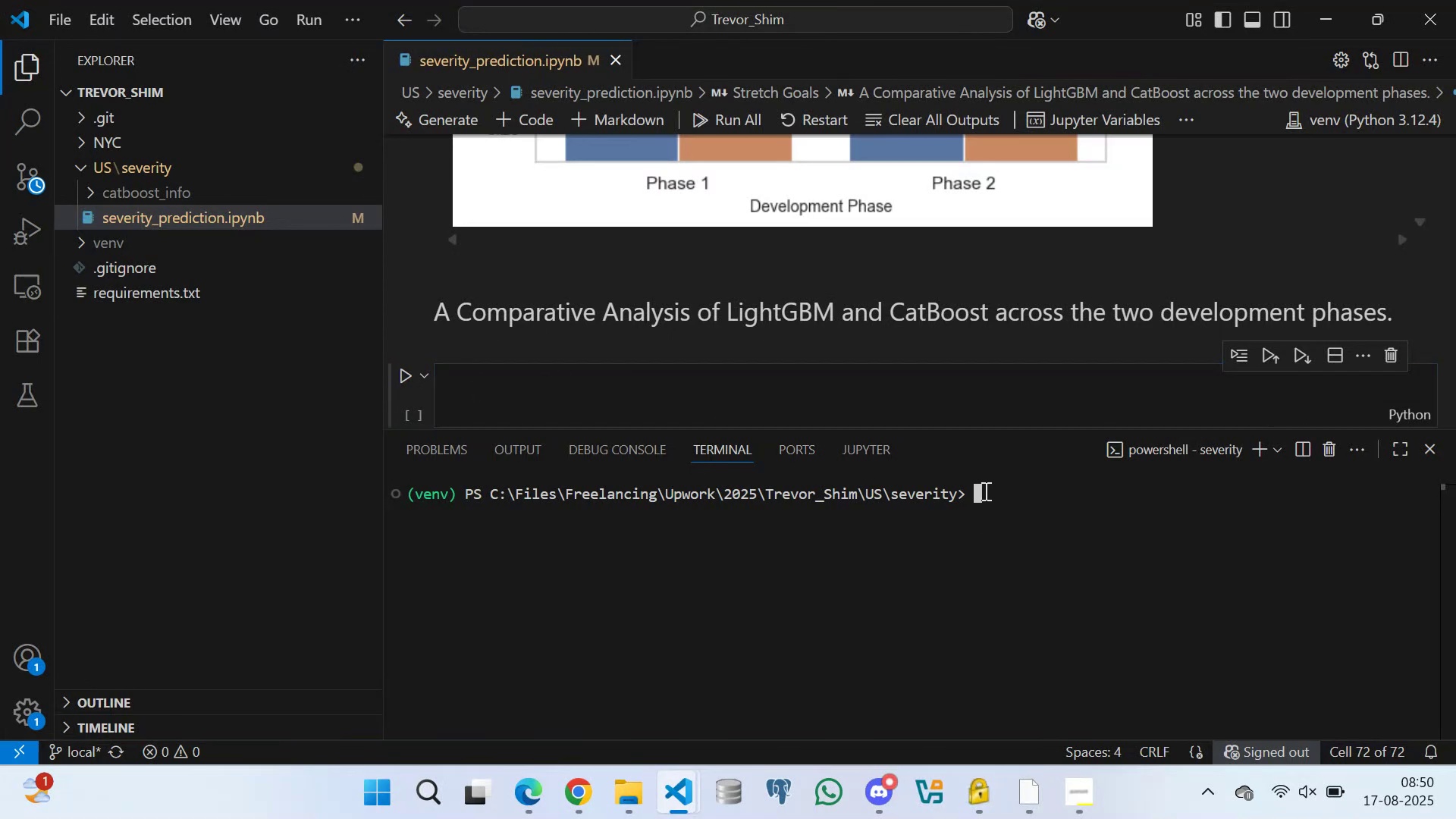 
type(git add .)
 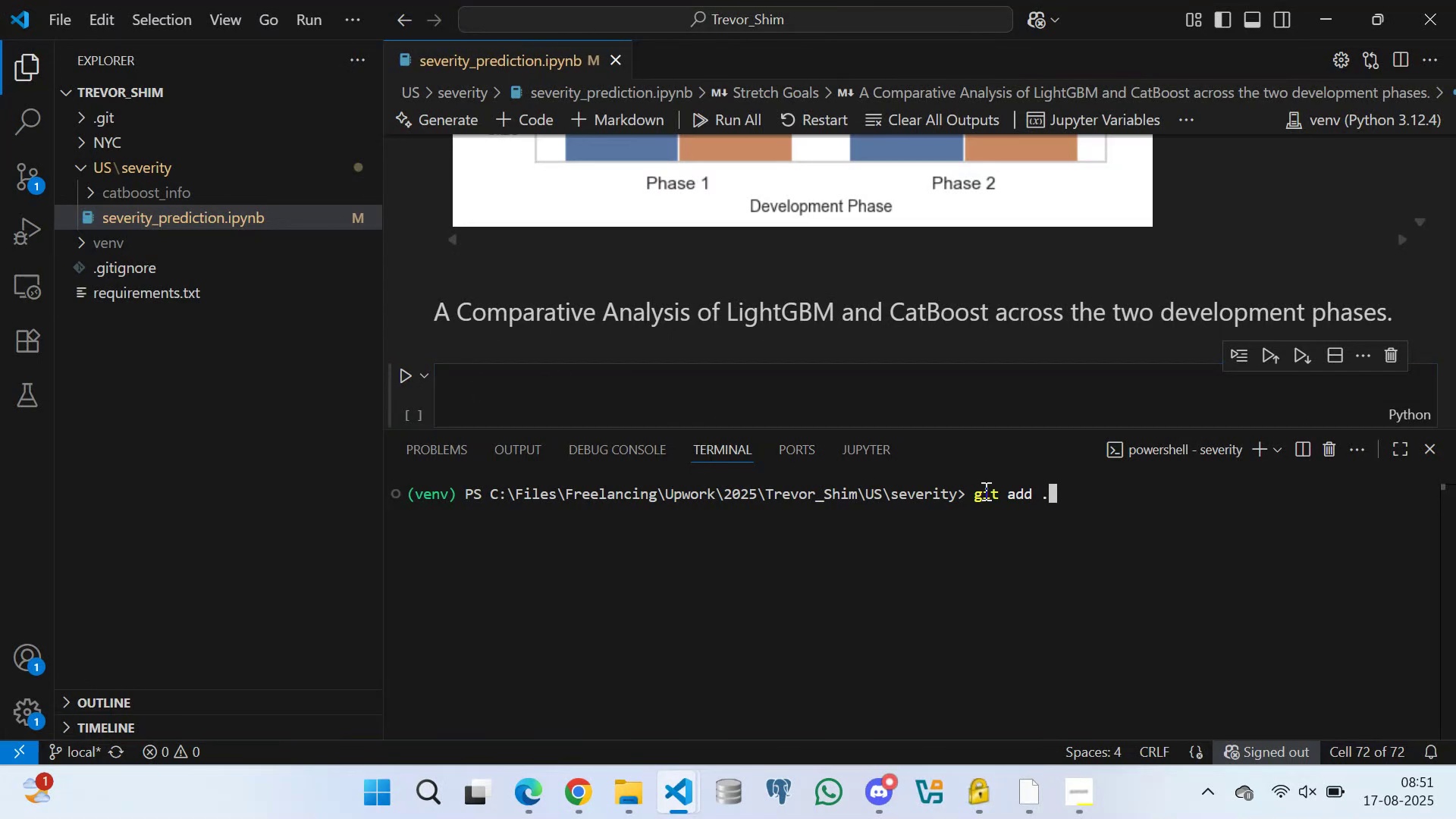 
key(Enter)
 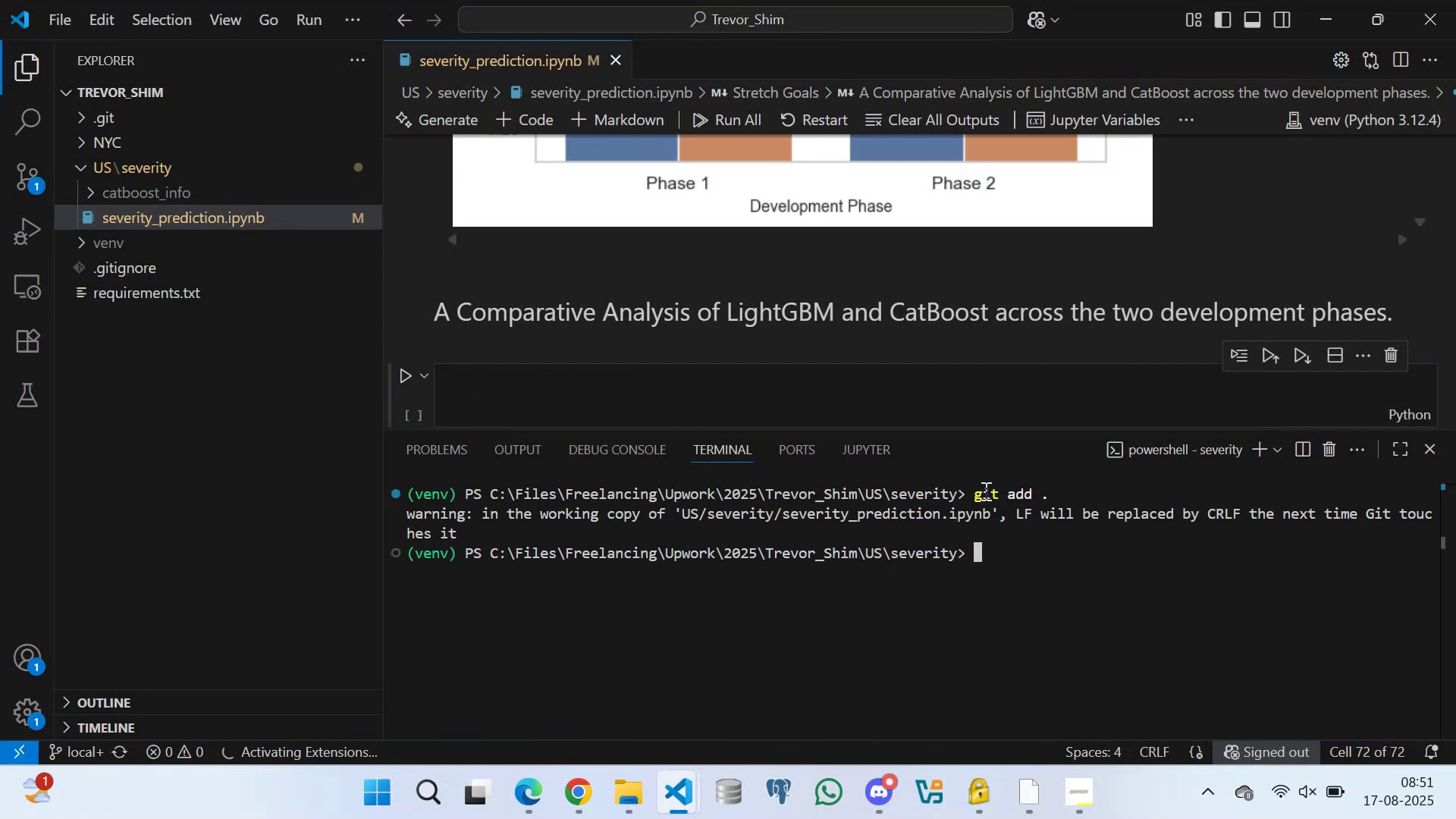 
type(git commit -m 'Updated model performance visualization')
 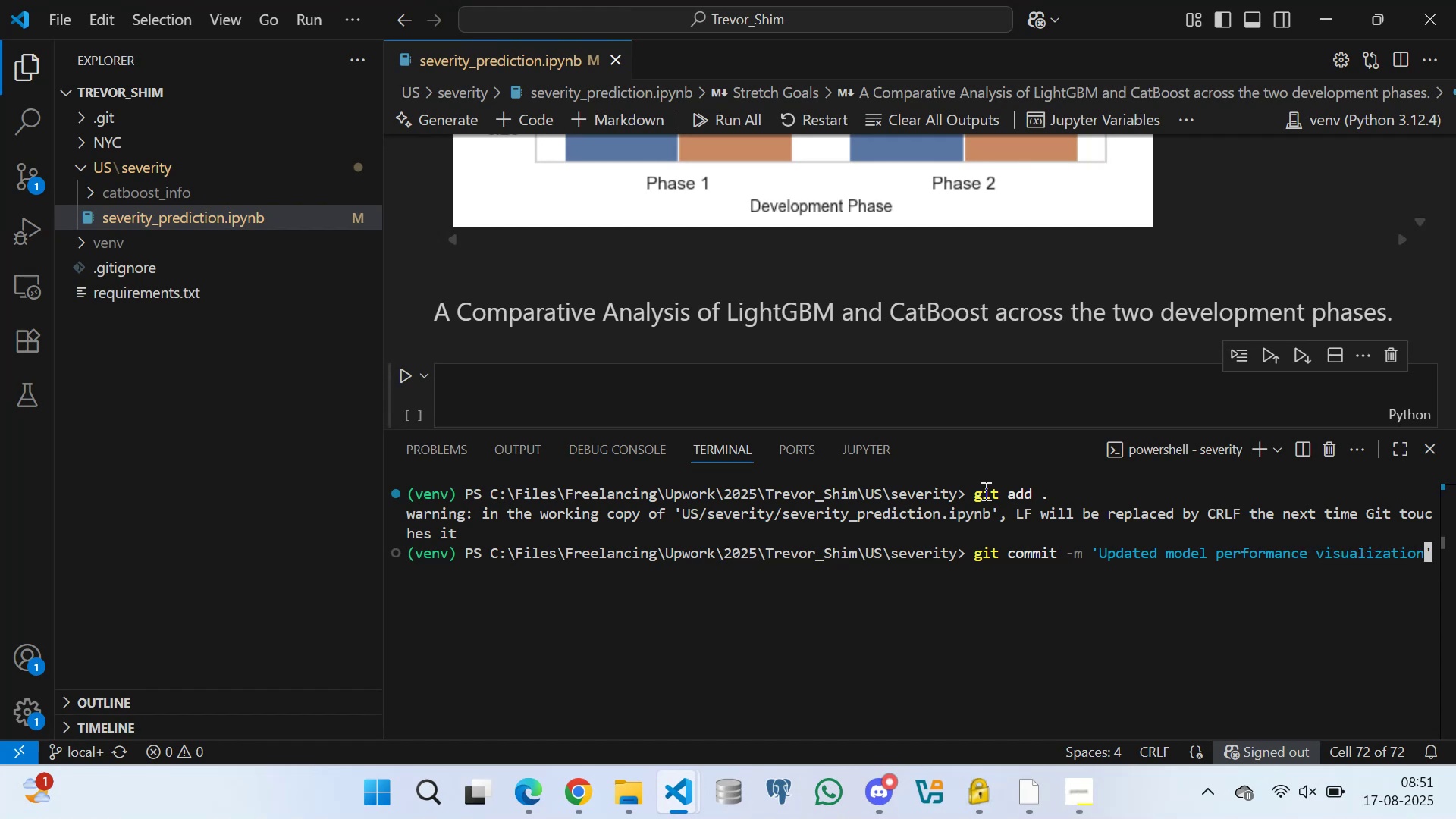 
key(Enter)
 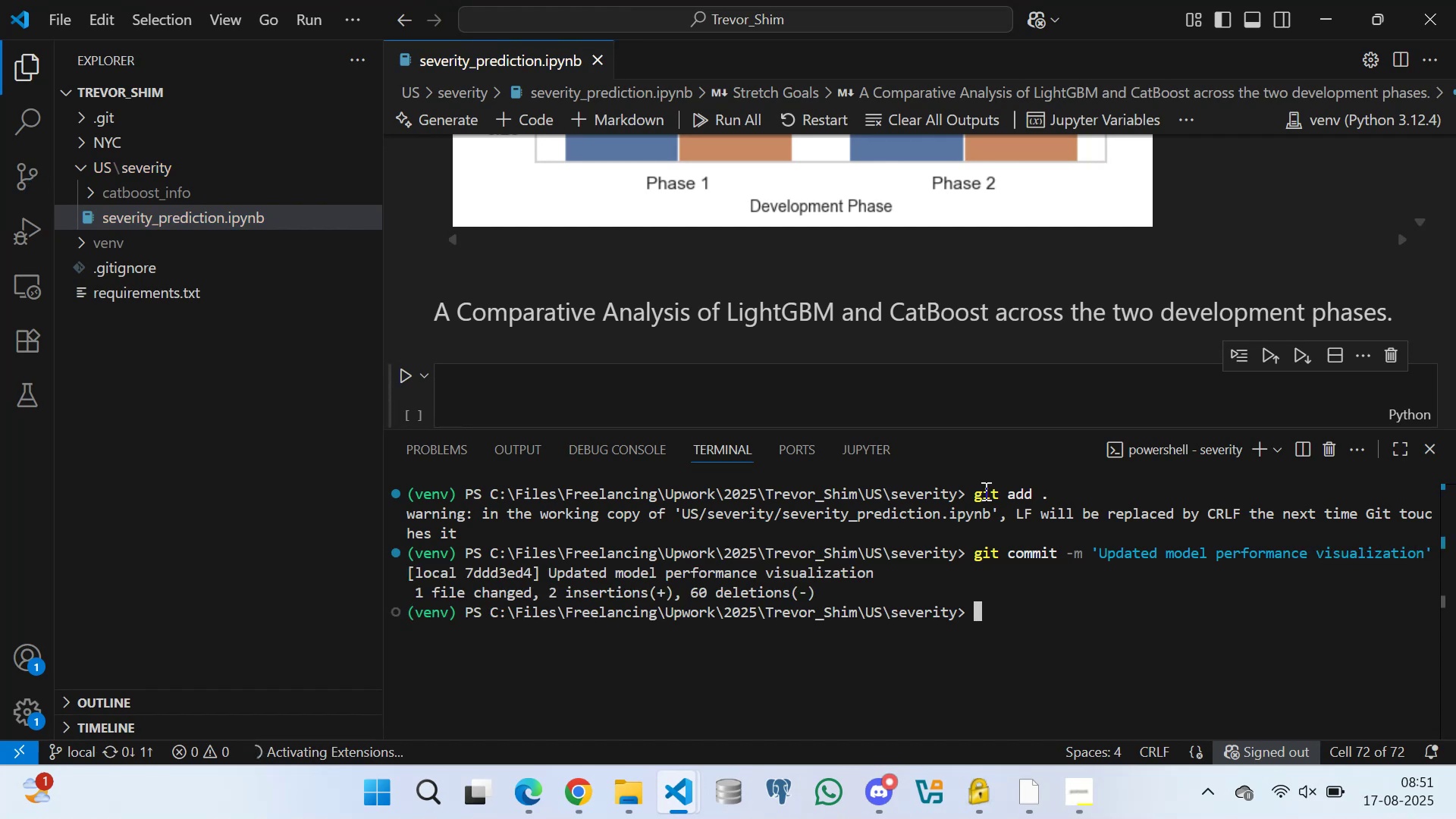 
type(git push -u )
 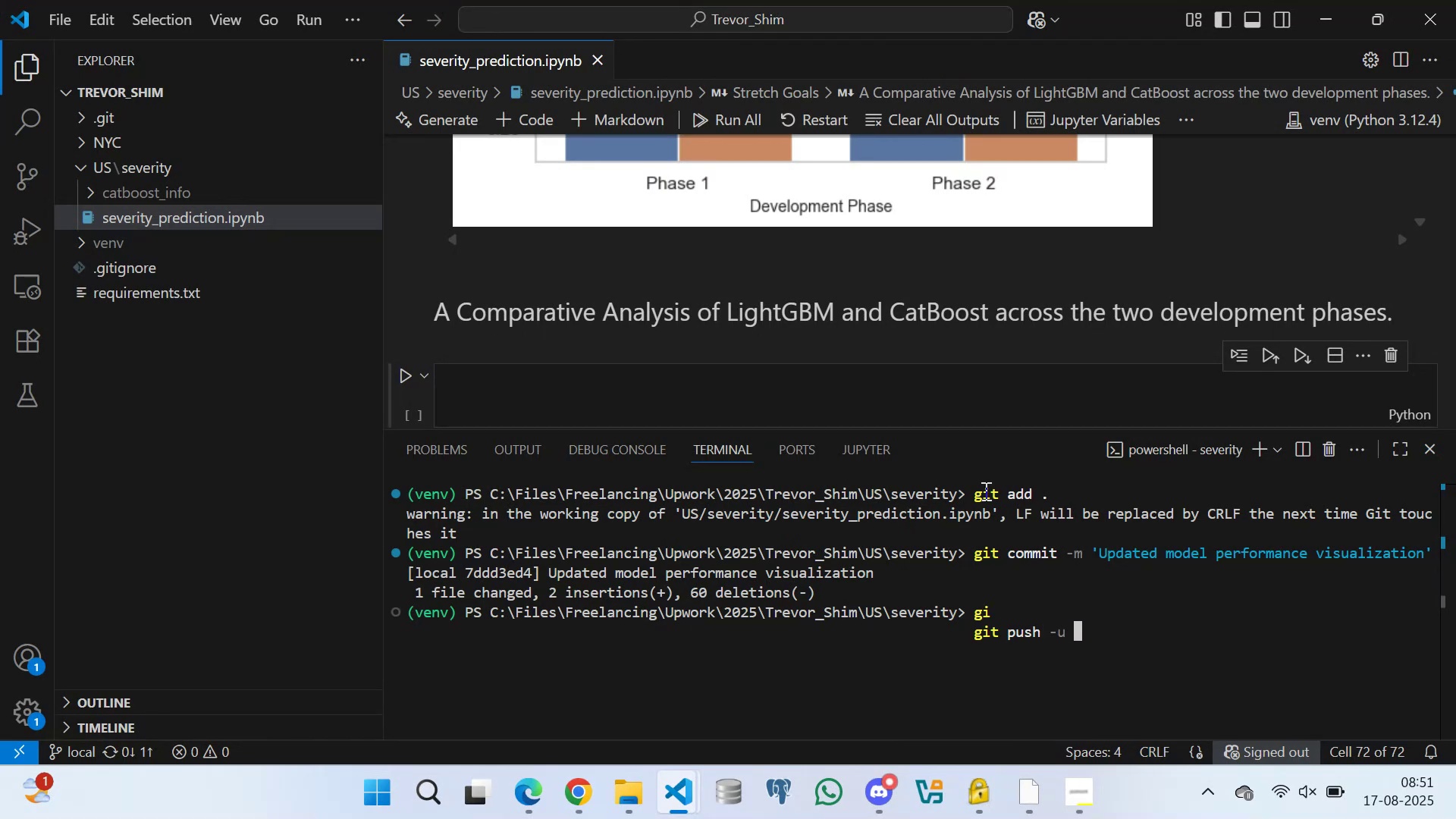 
key(Backspace)
 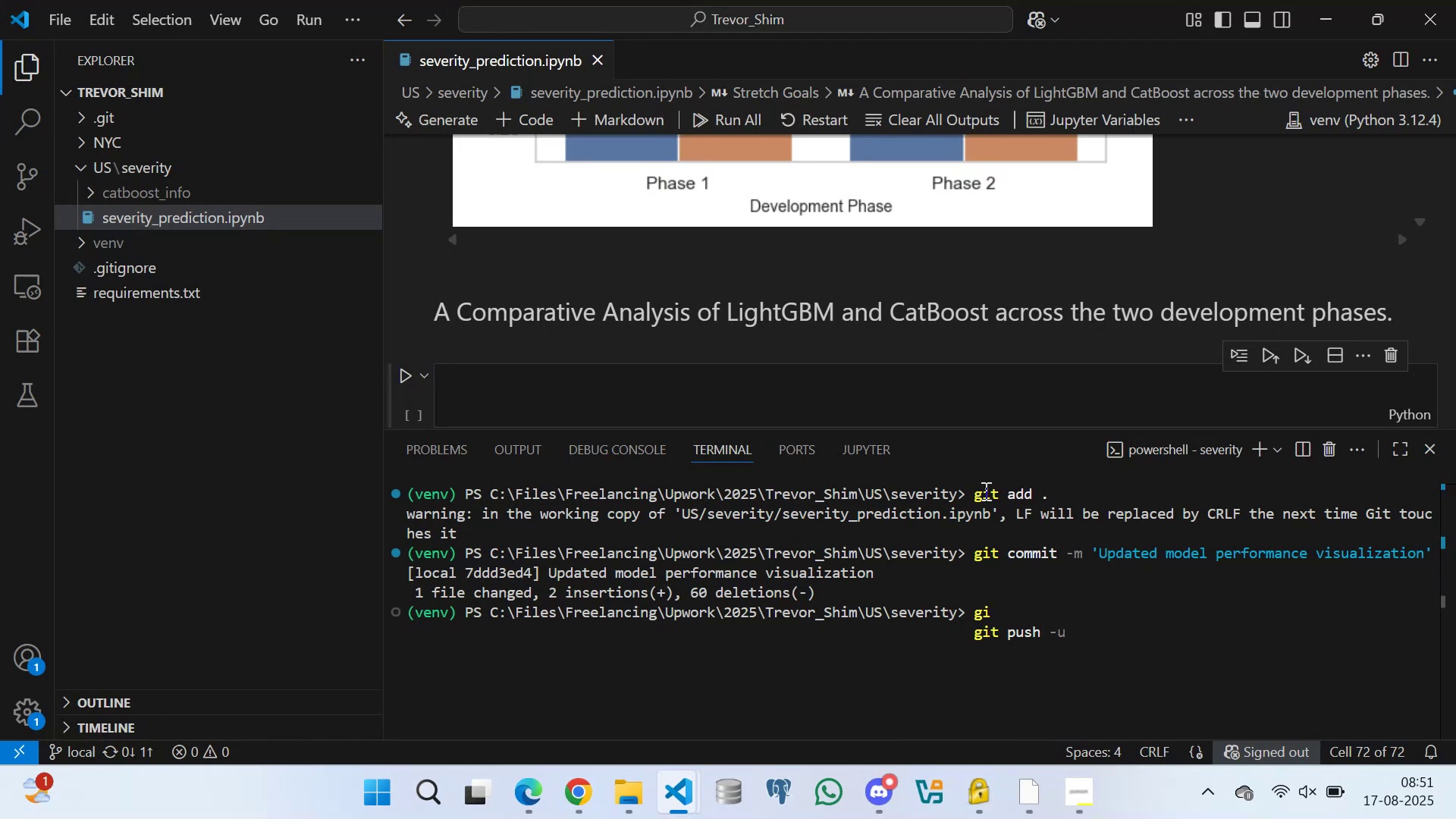 
key(Backspace)
 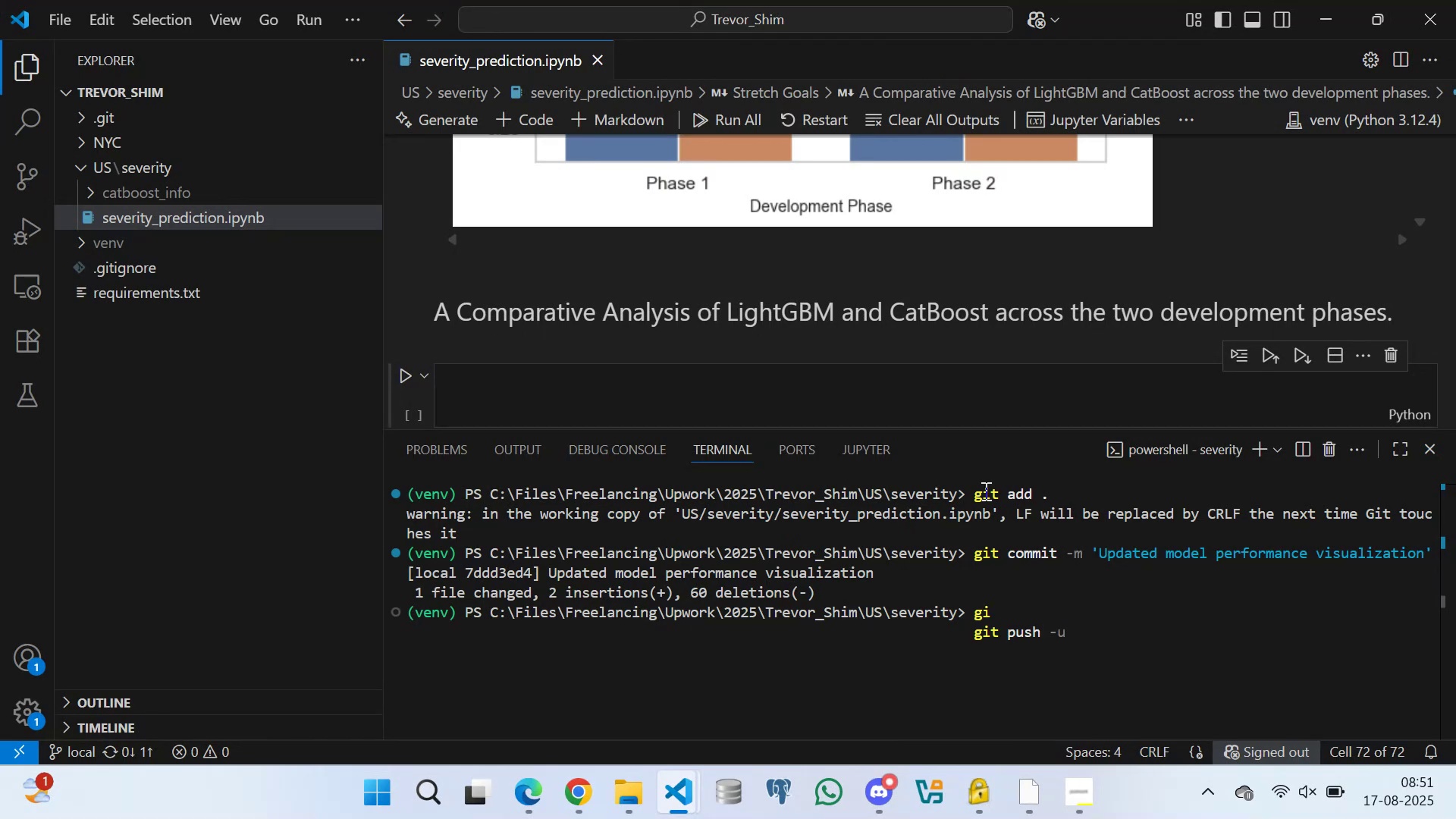 
hold_key(key=Backspace, duration=0.78)
 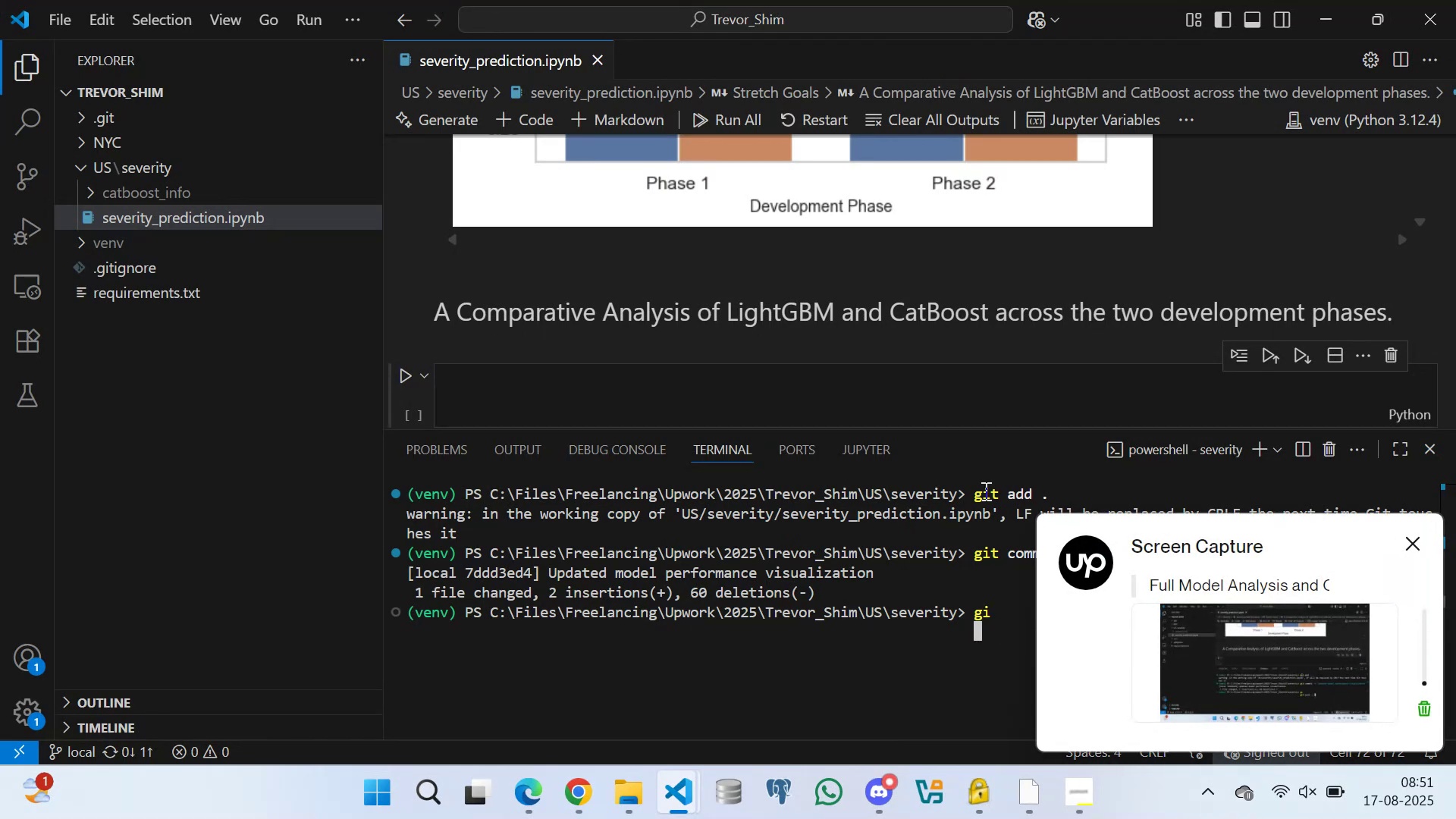 
key(Backspace)
 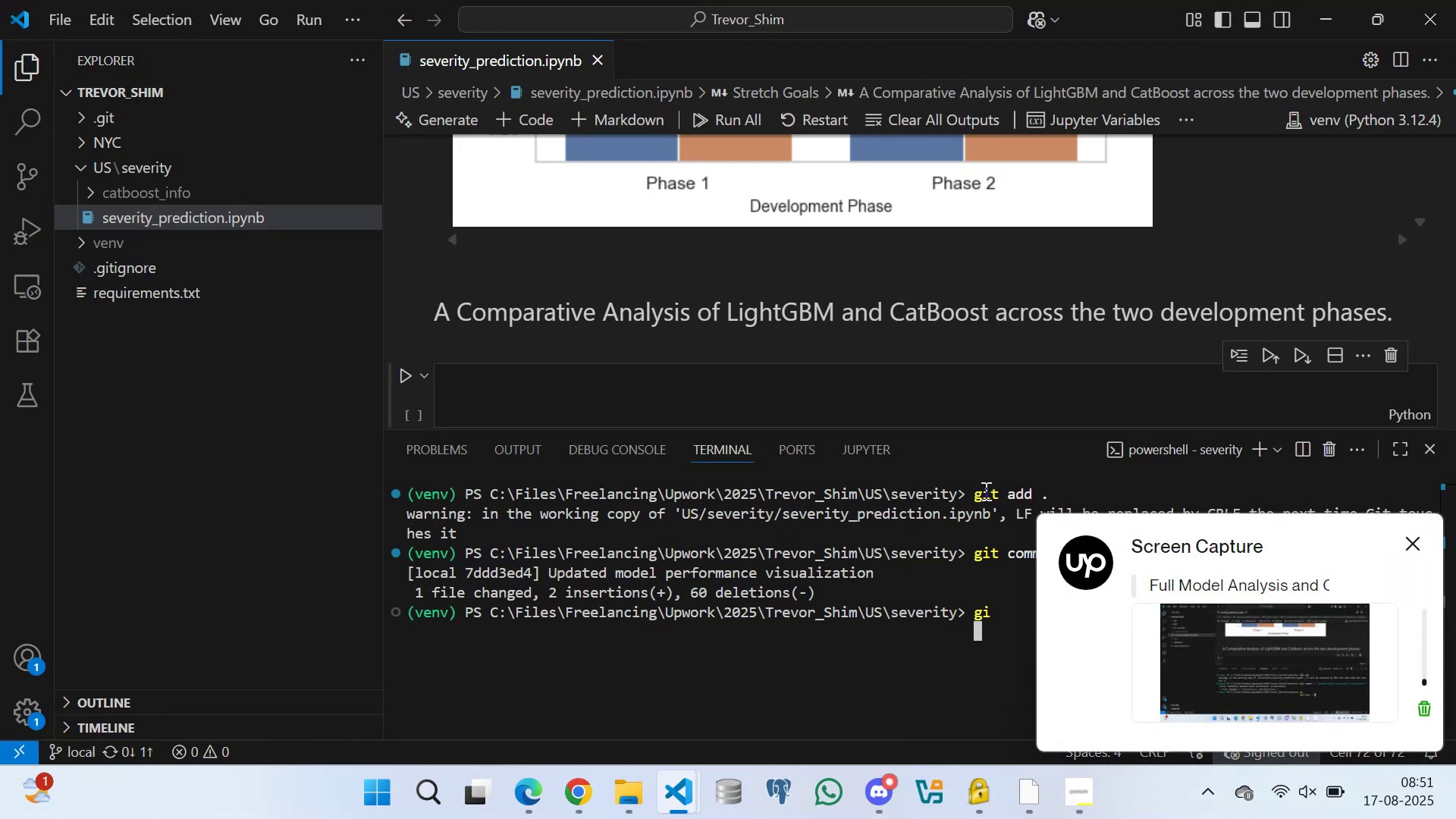 
key(Backspace)
 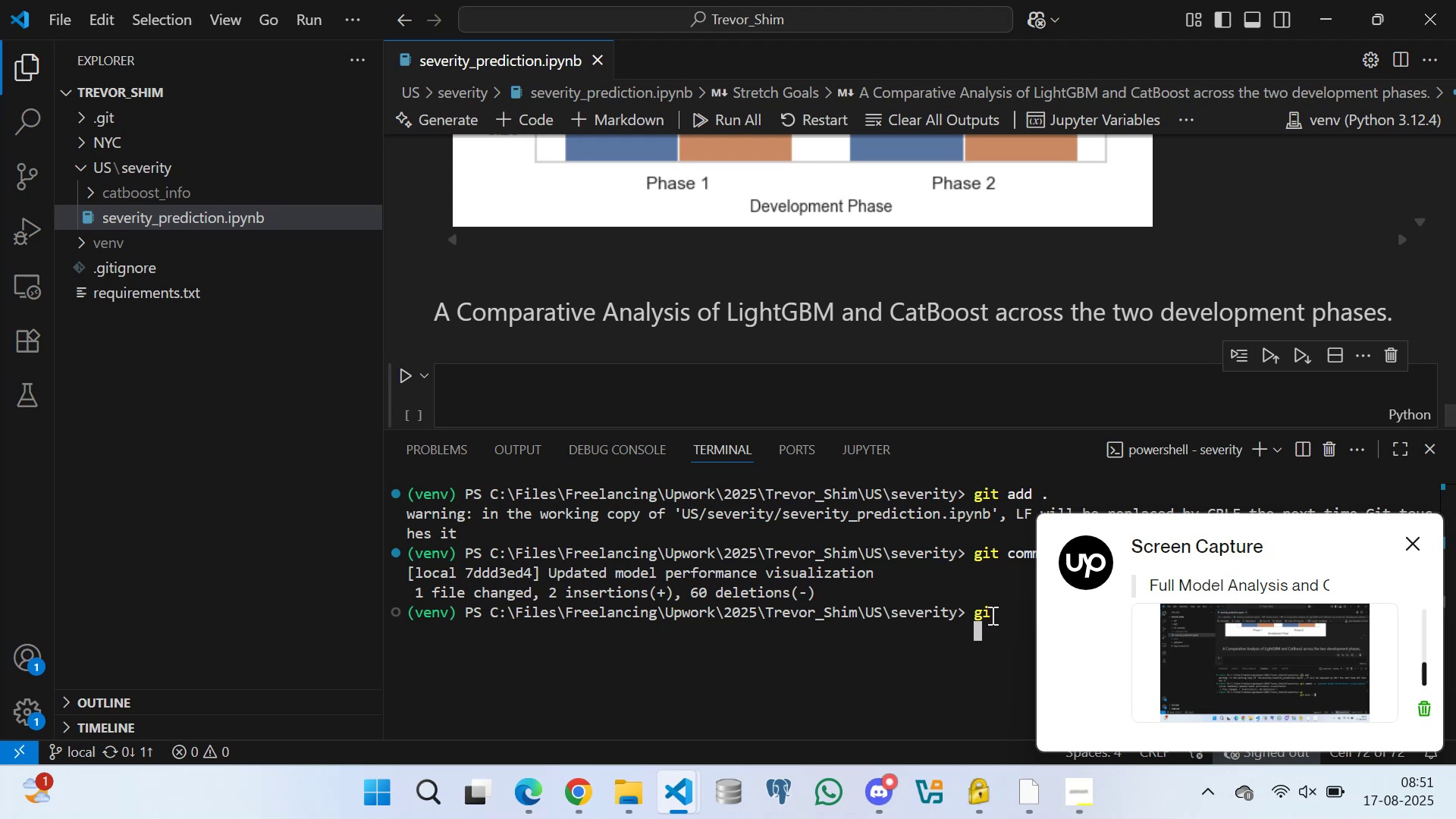 
double_click([963, 608])
 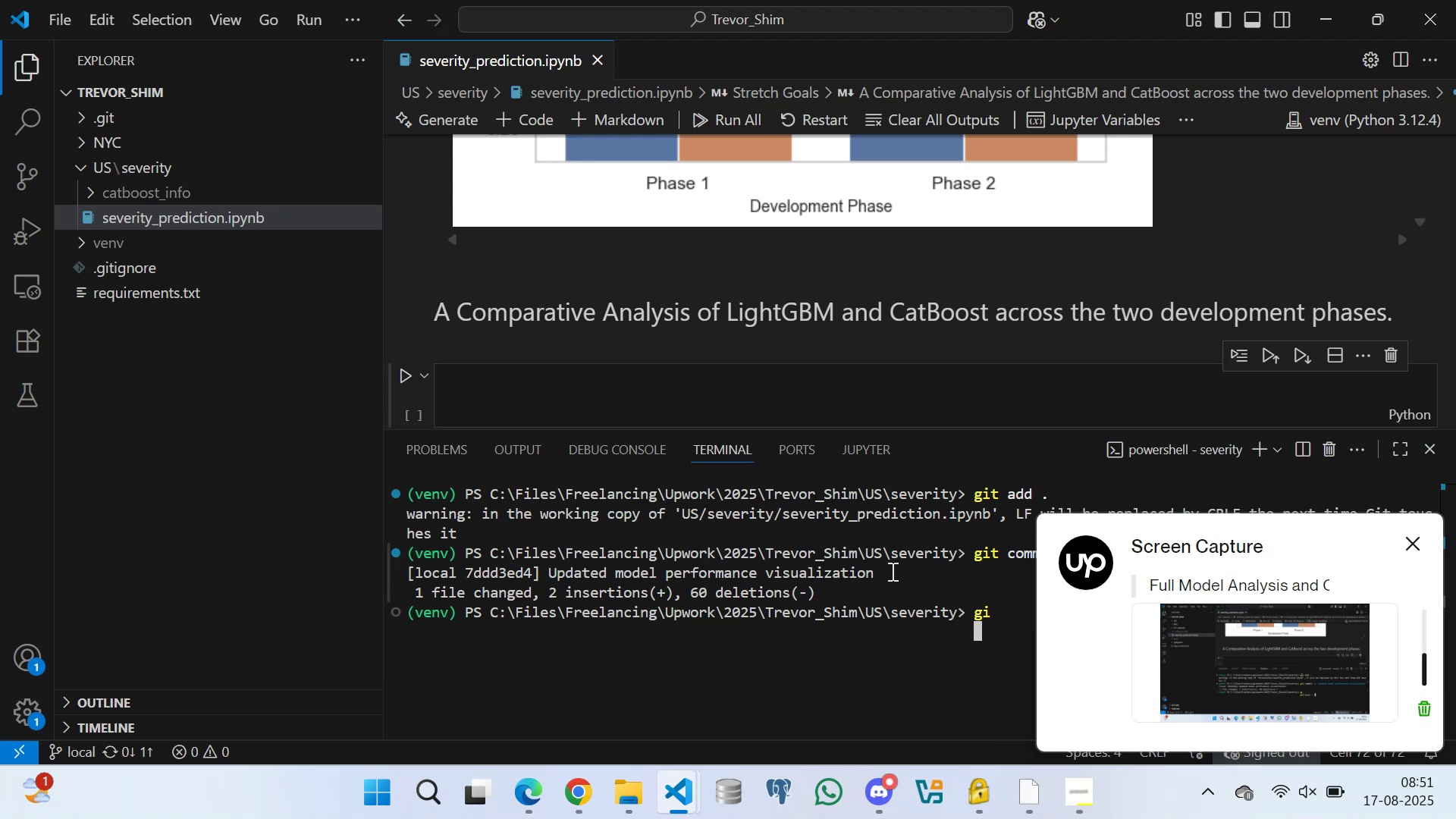 
triple_click([891, 571])
 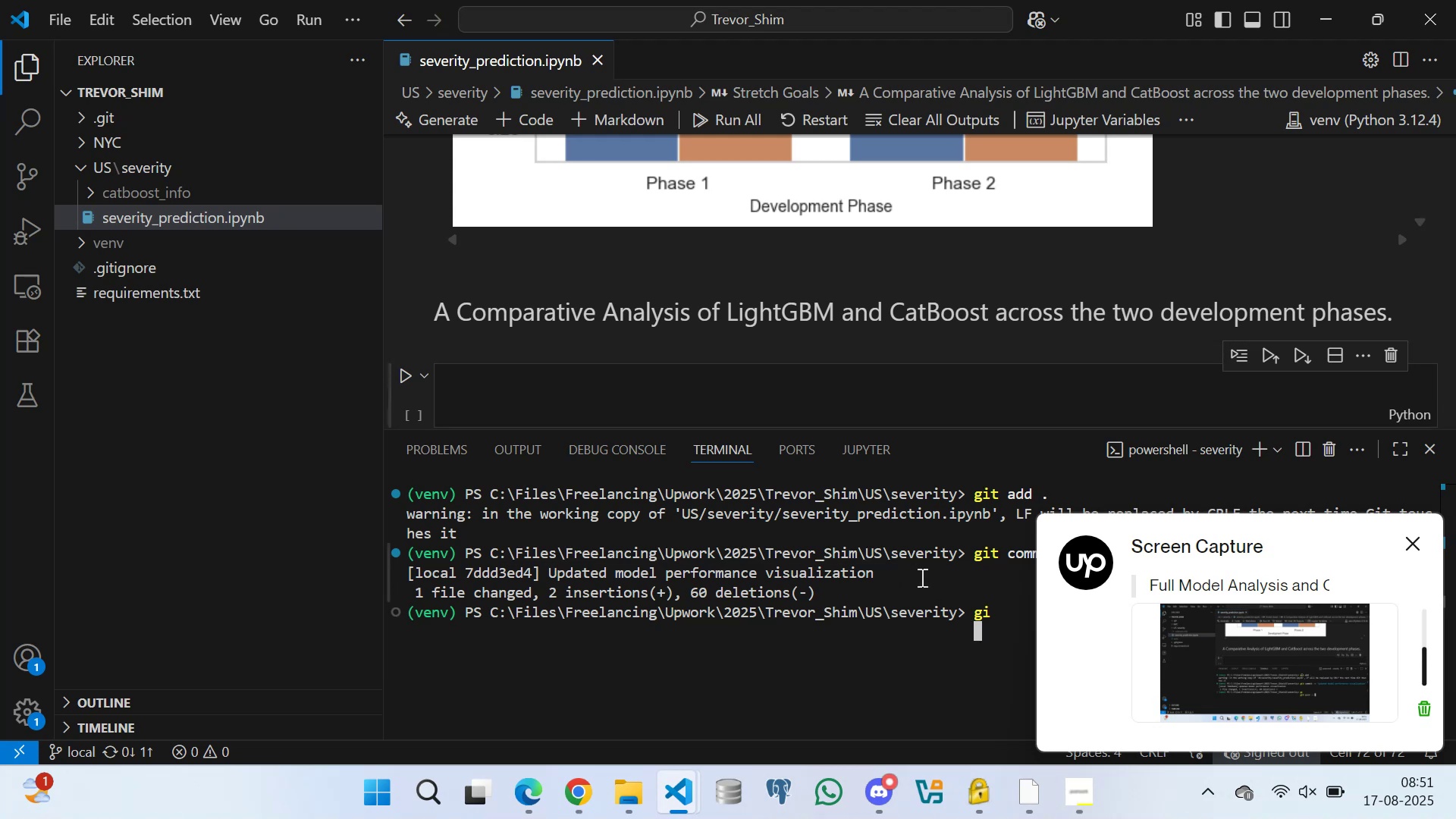 
triple_click([927, 589])
 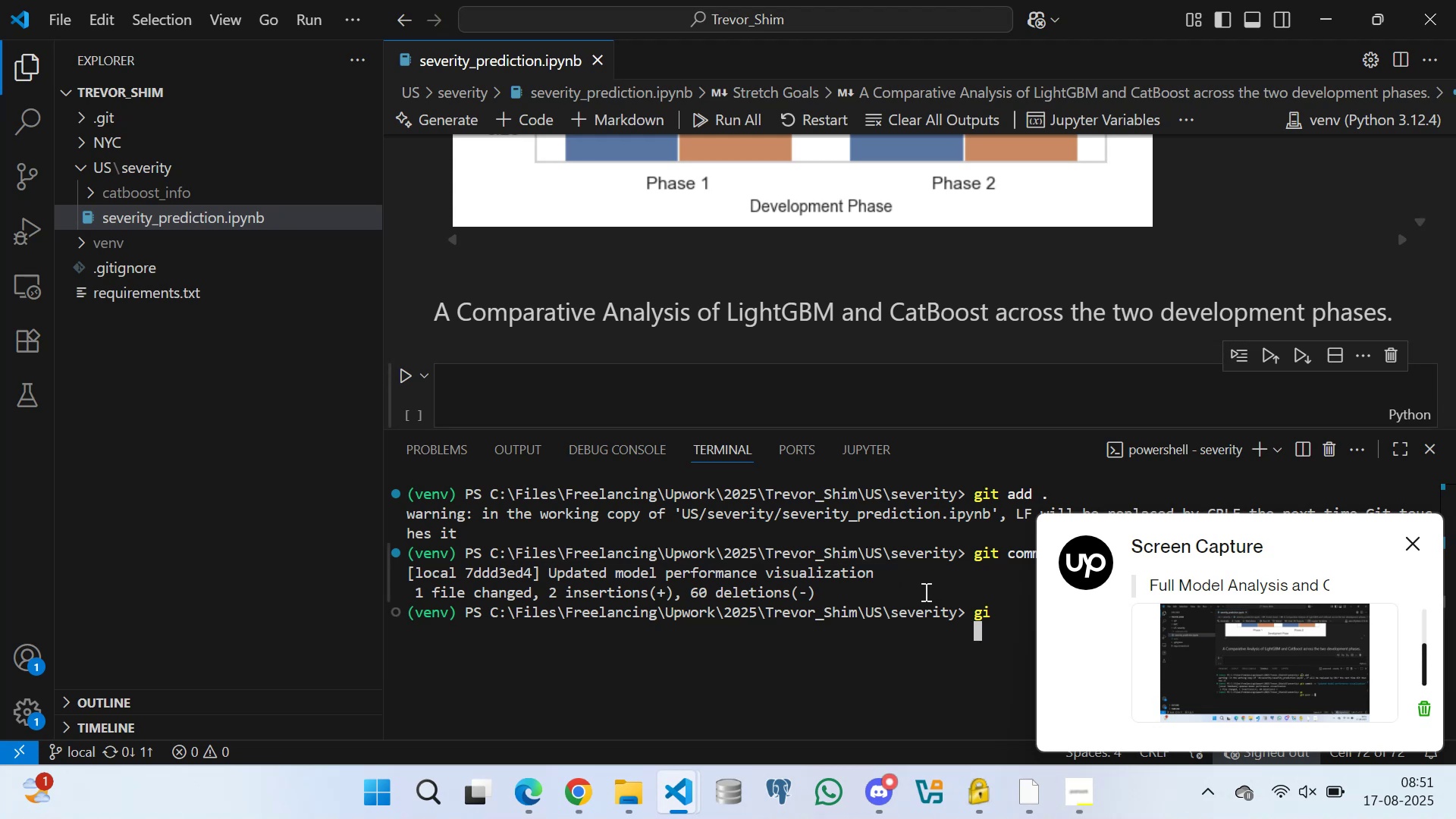 
triple_click([908, 594])
 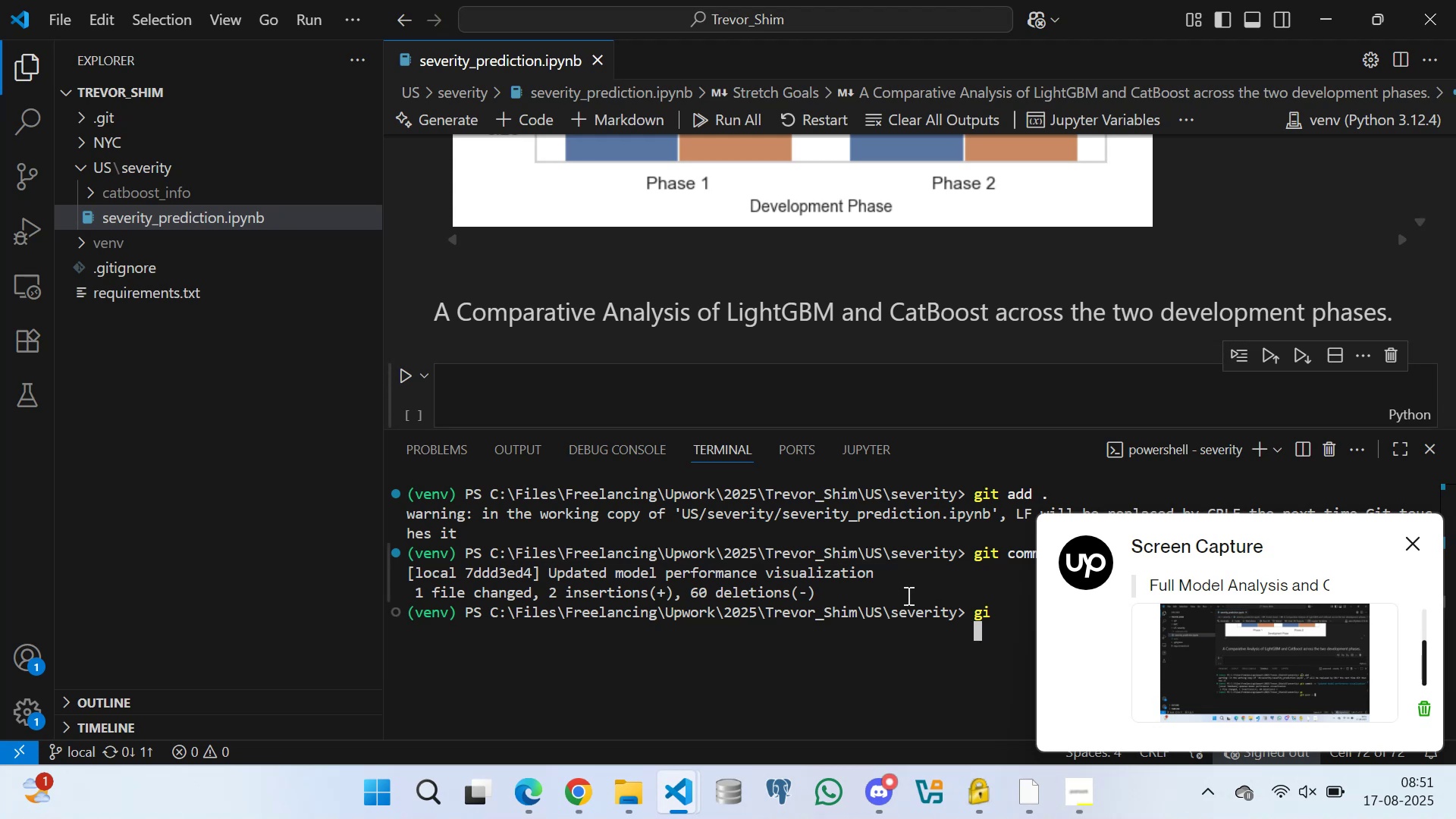 
left_click_drag(start_coordinate=[903, 598], to_coordinate=[908, 598])
 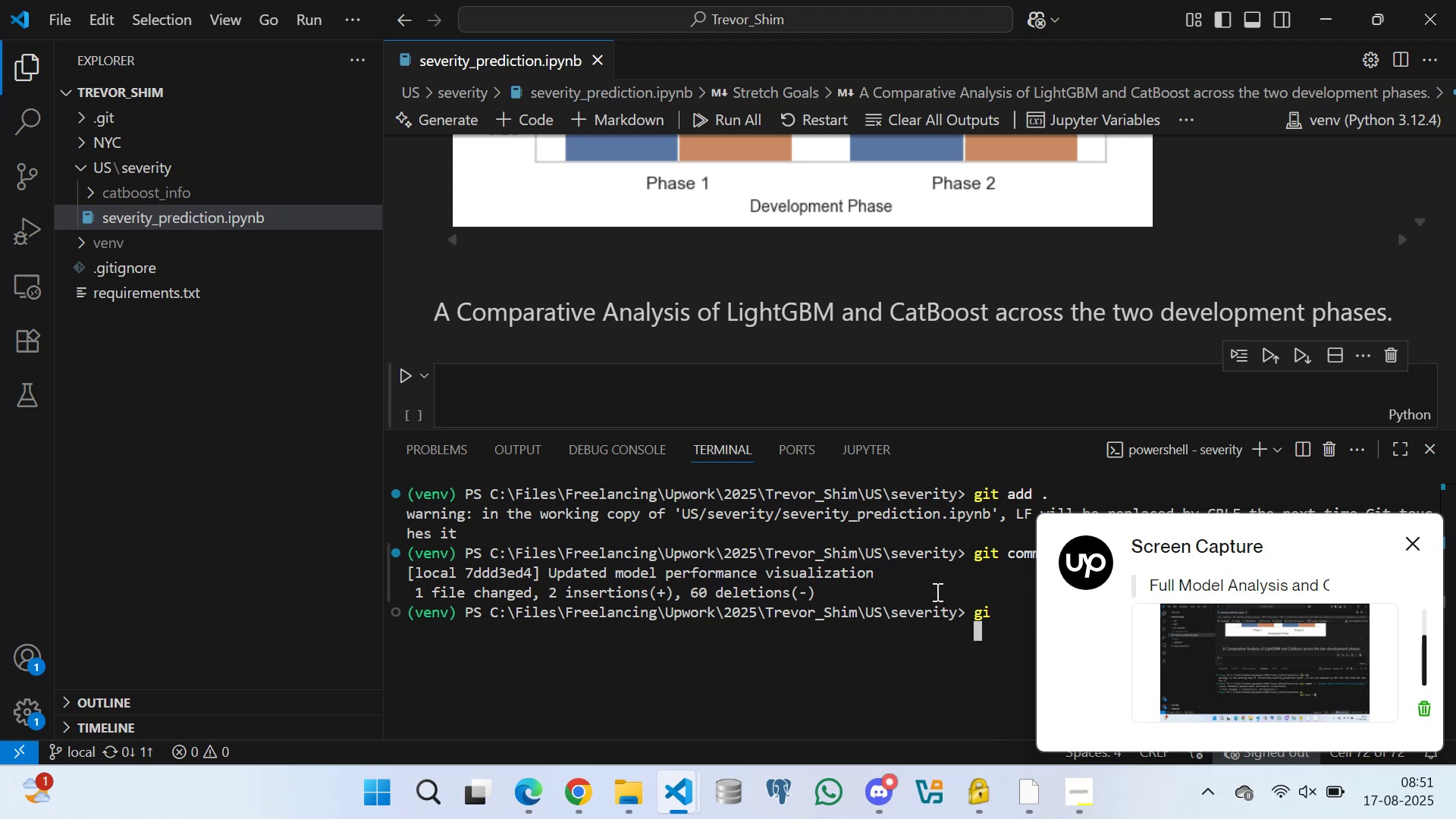 
triple_click([959, 588])
 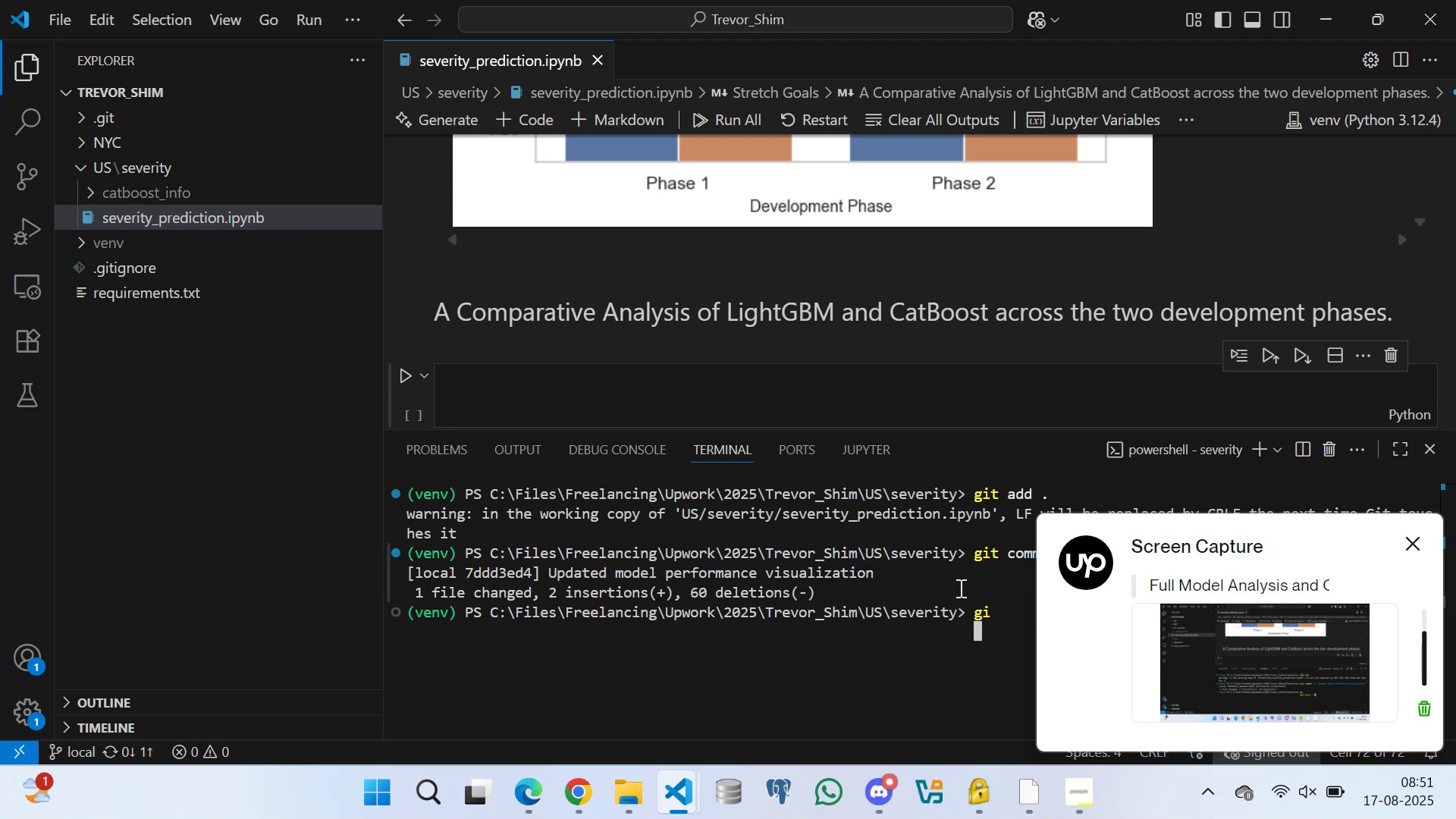 
left_click_drag(start_coordinate=[949, 593], to_coordinate=[944, 595])
 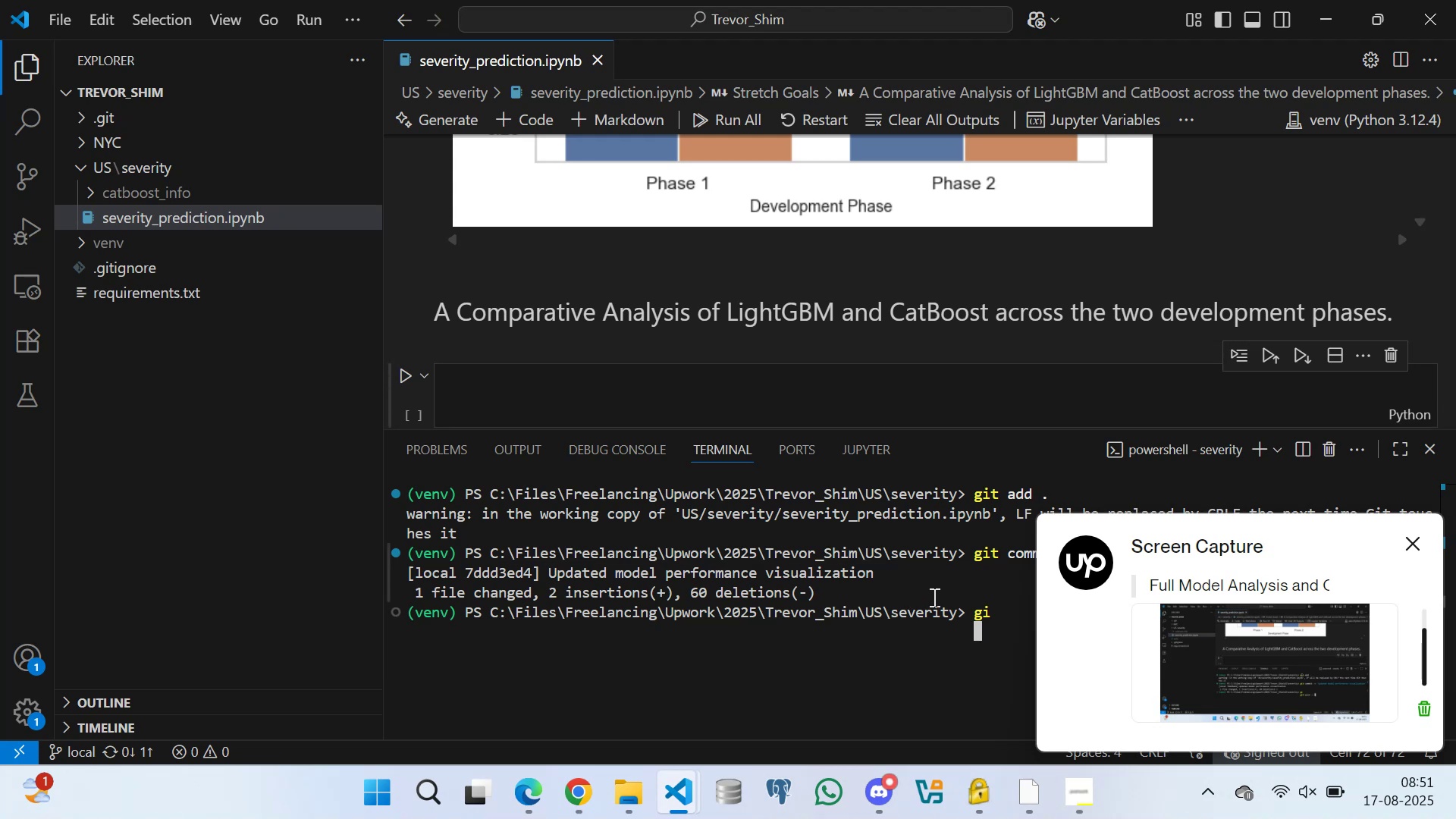 
left_click_drag(start_coordinate=[897, 594], to_coordinate=[893, 594])
 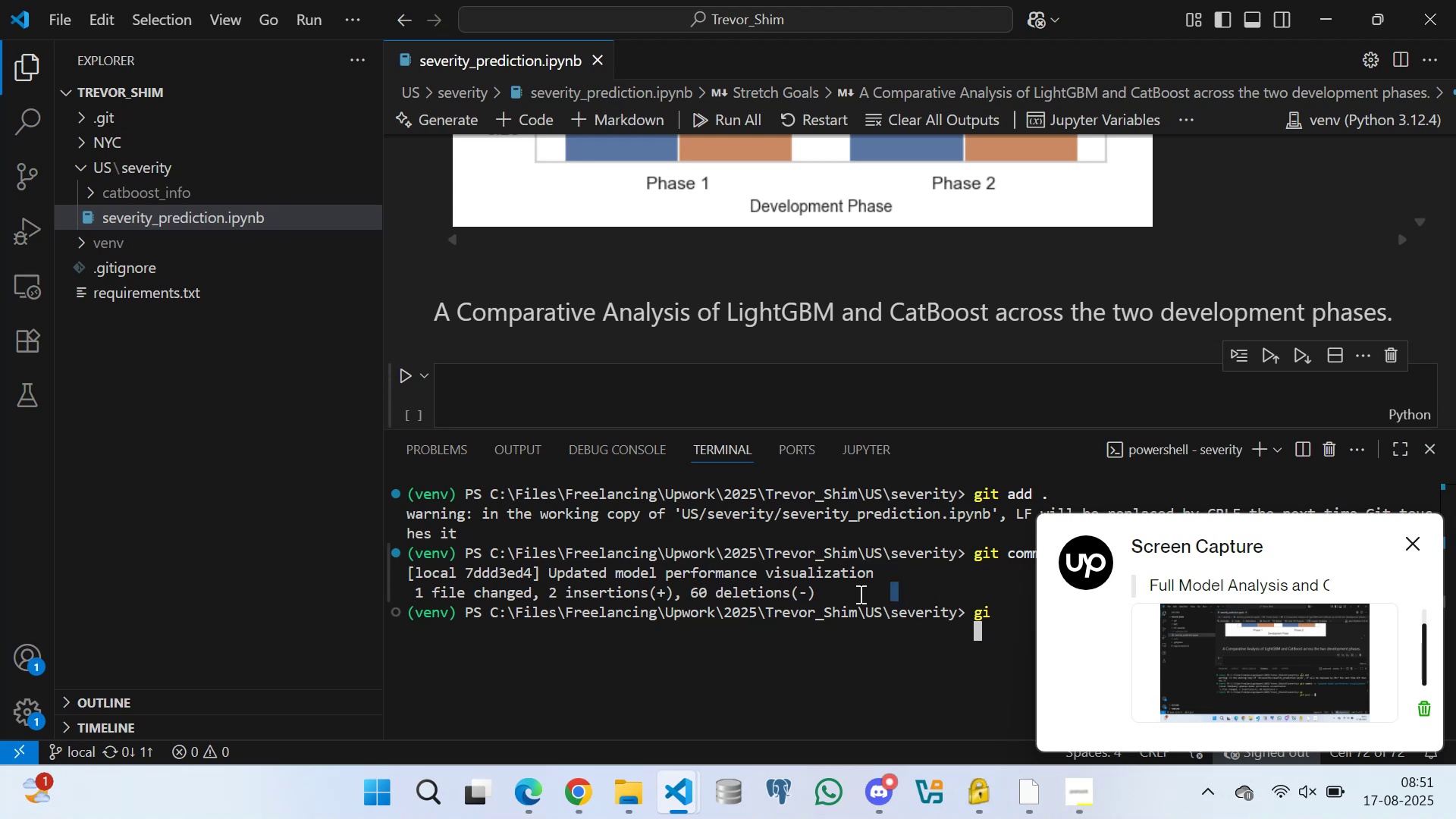 
triple_click([859, 594])
 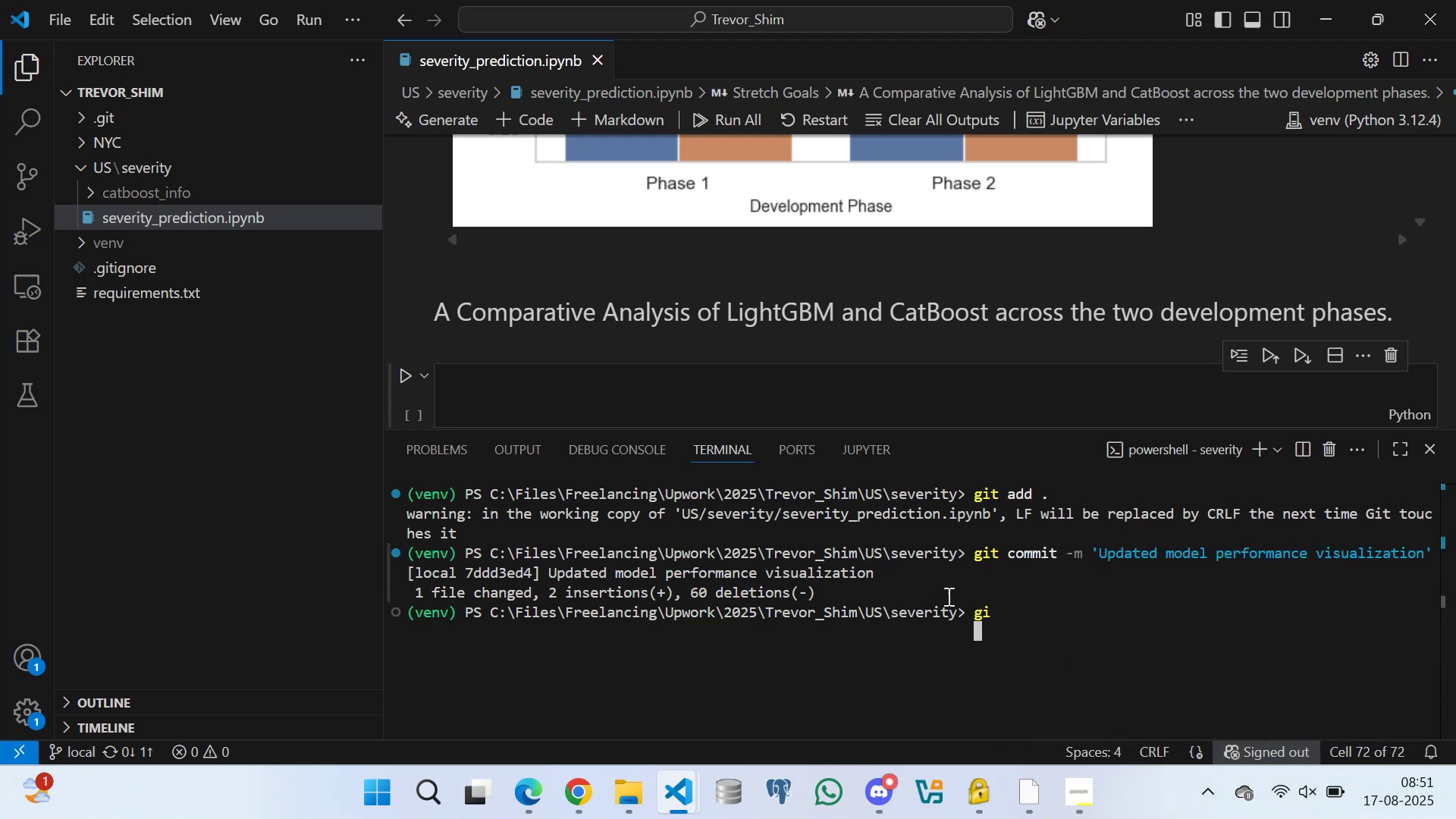 
left_click([993, 620])
 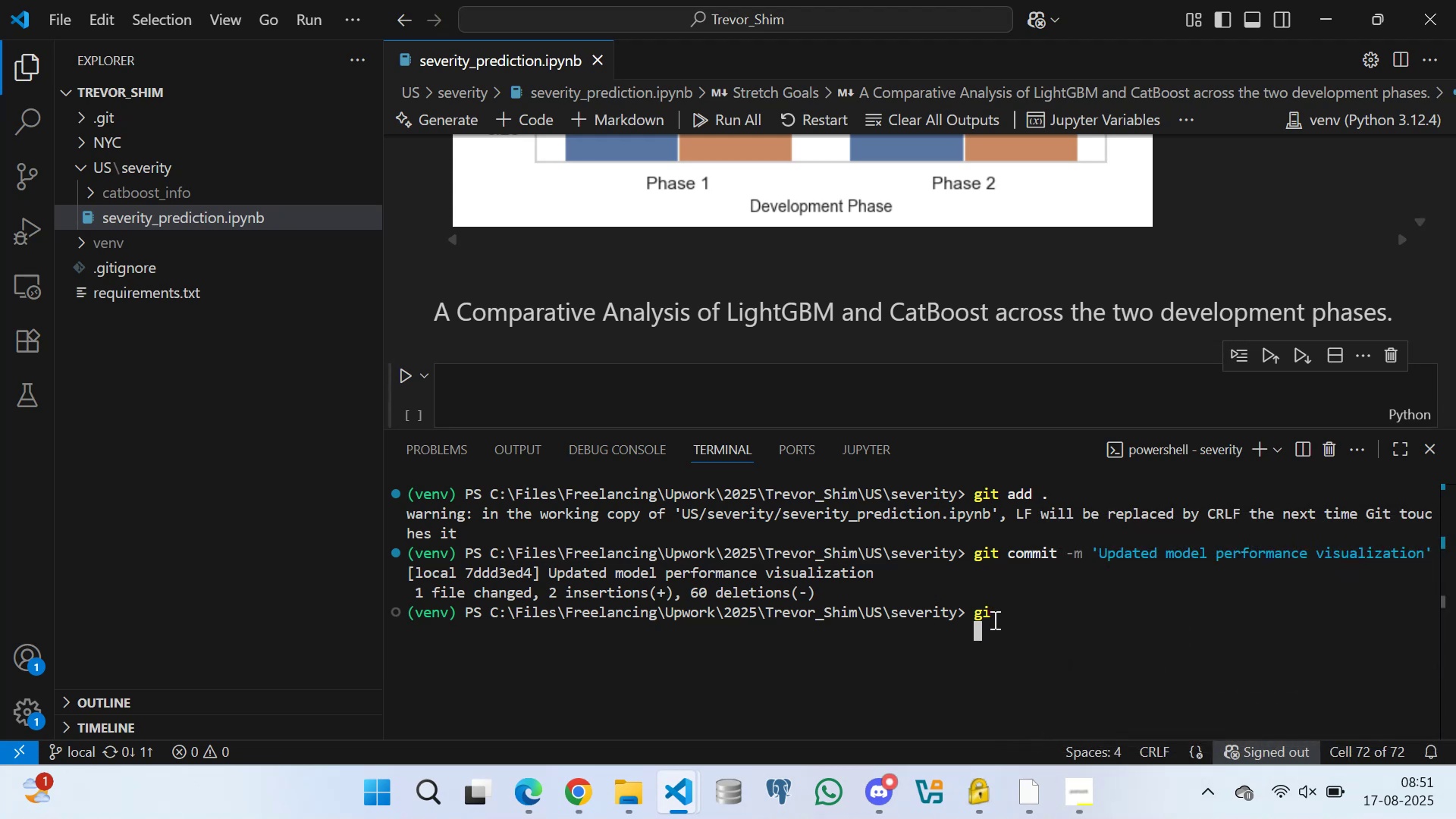 
key(Enter)
 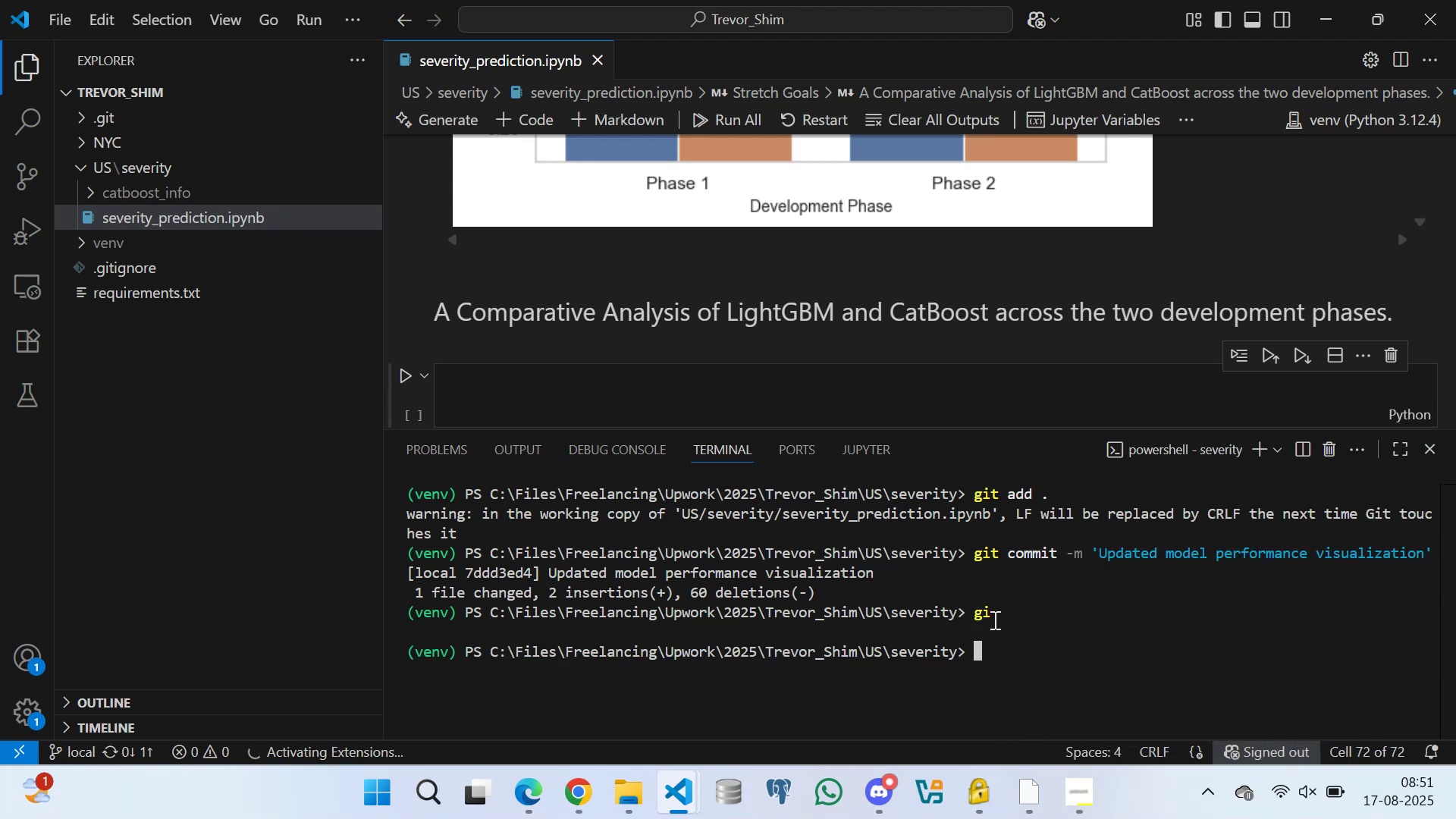 
type(git push -u origin local)
 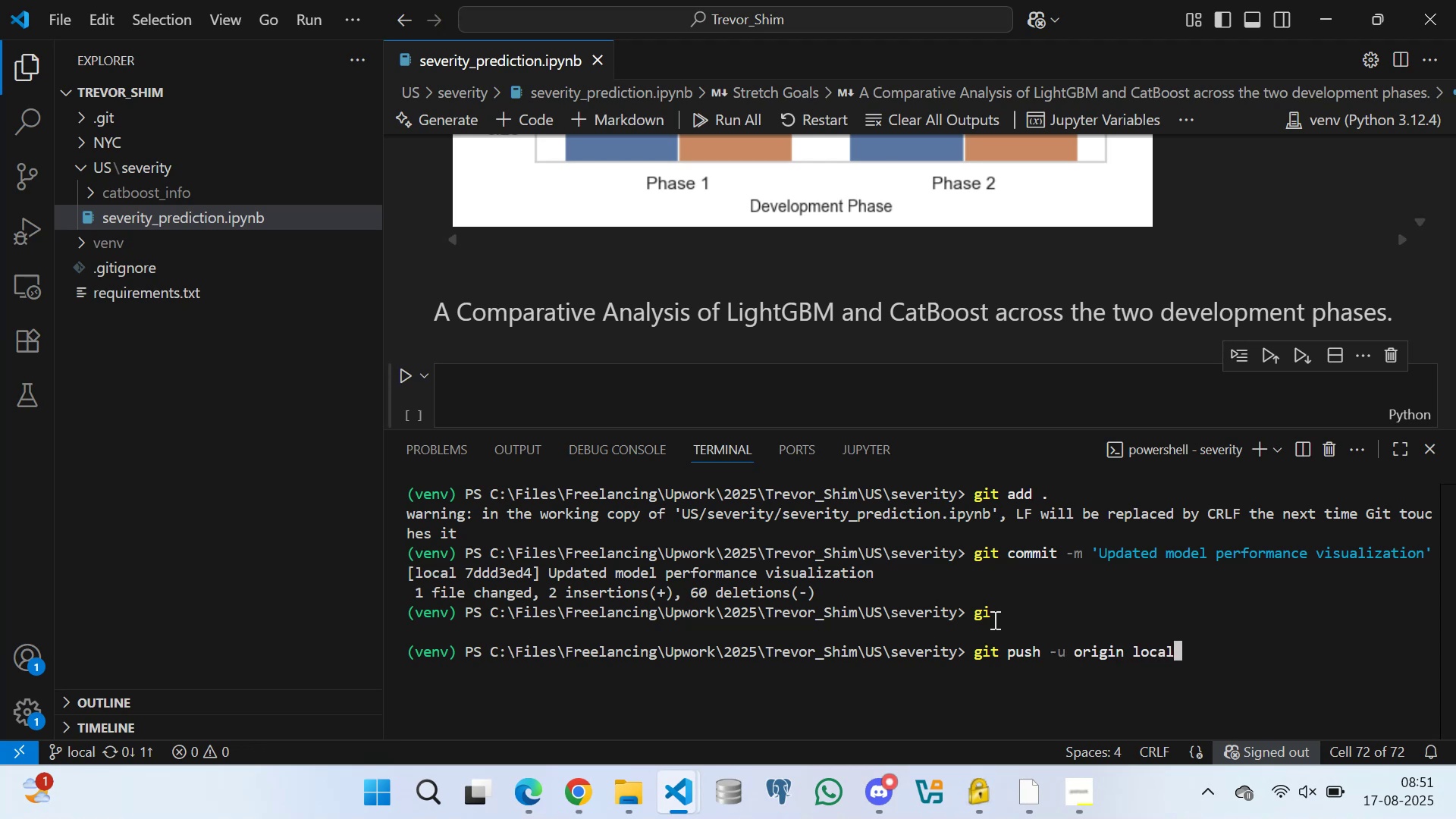 
key(Enter)
 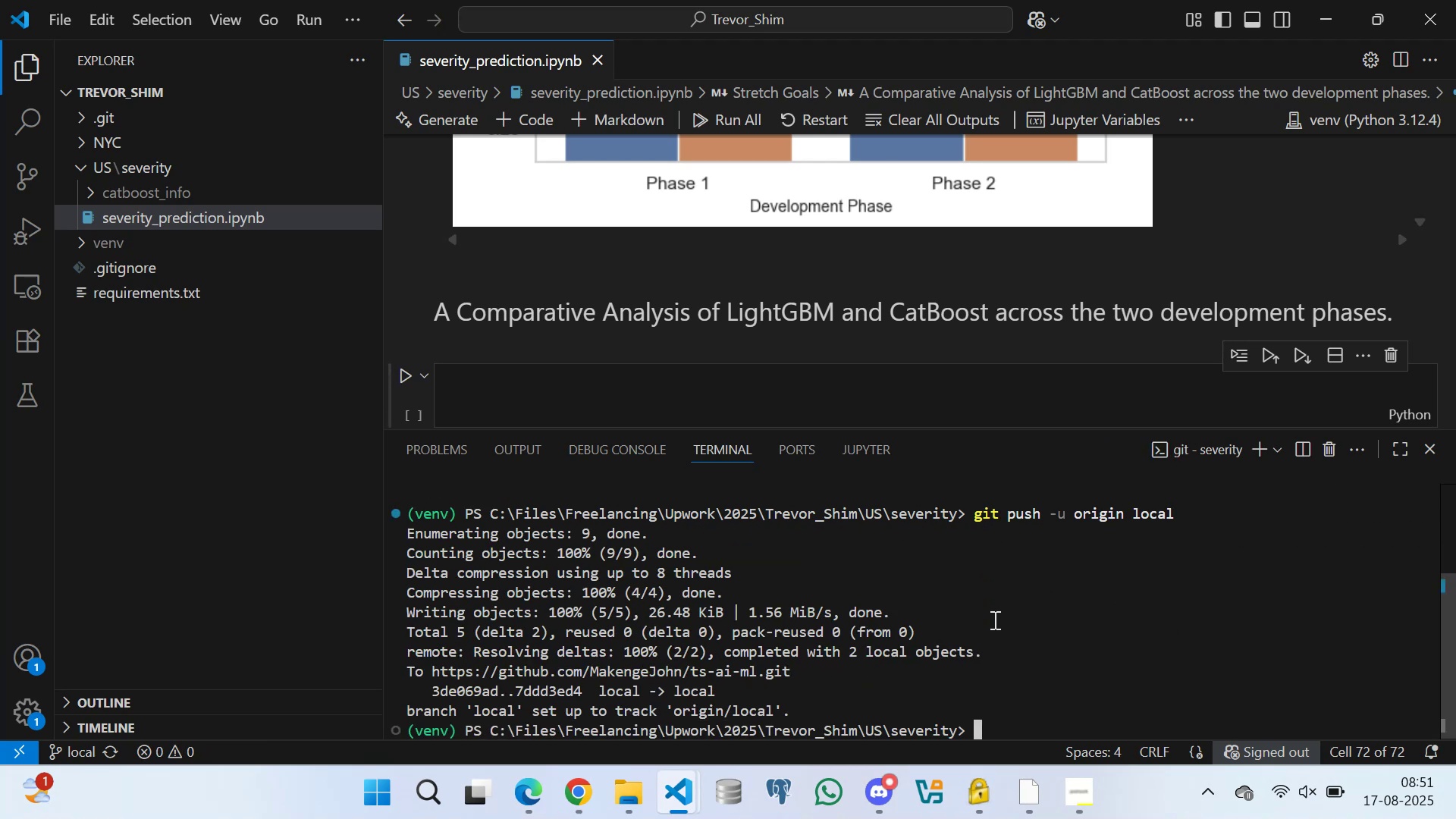 
type(clear)
 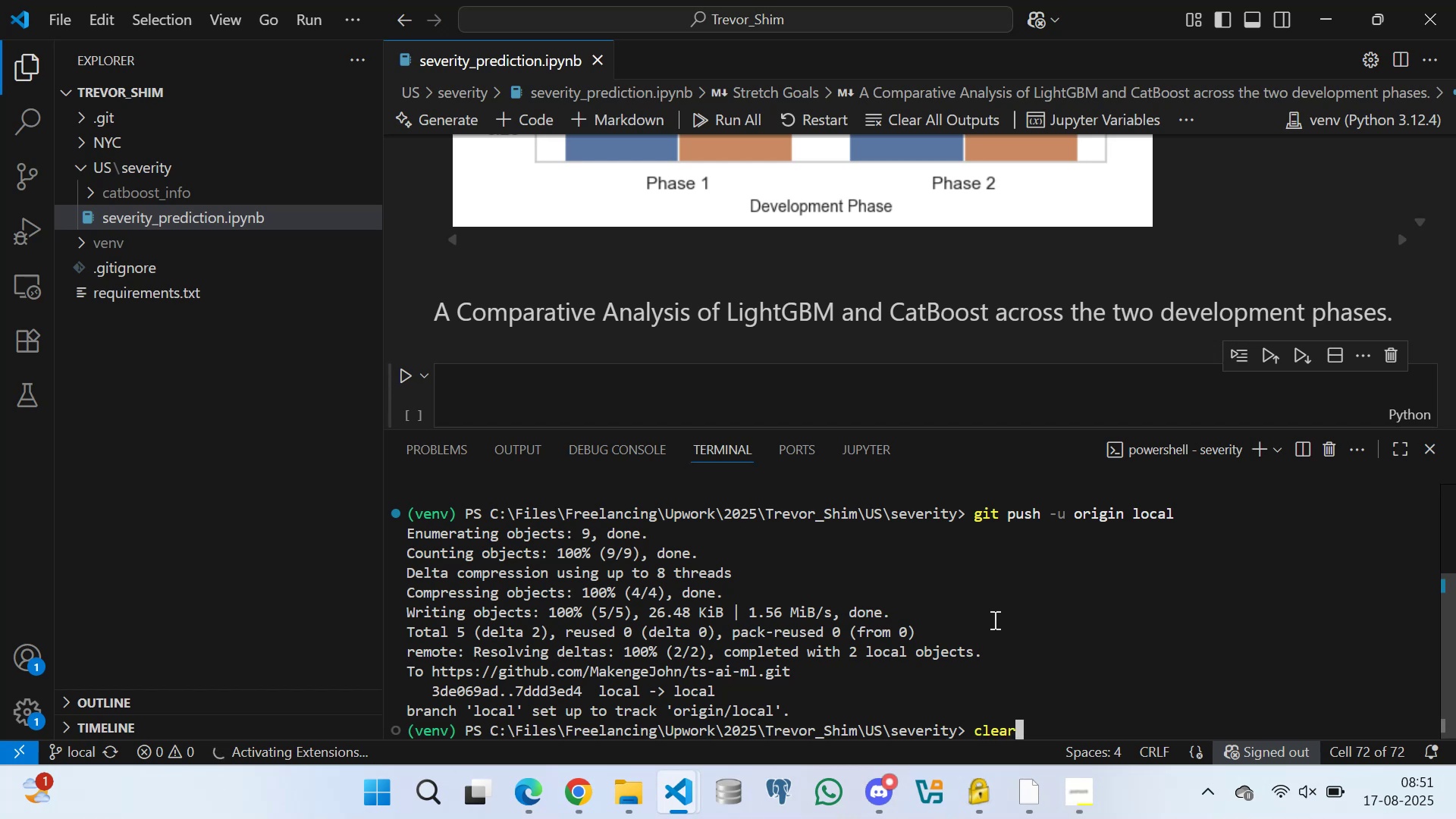 
key(Enter)
 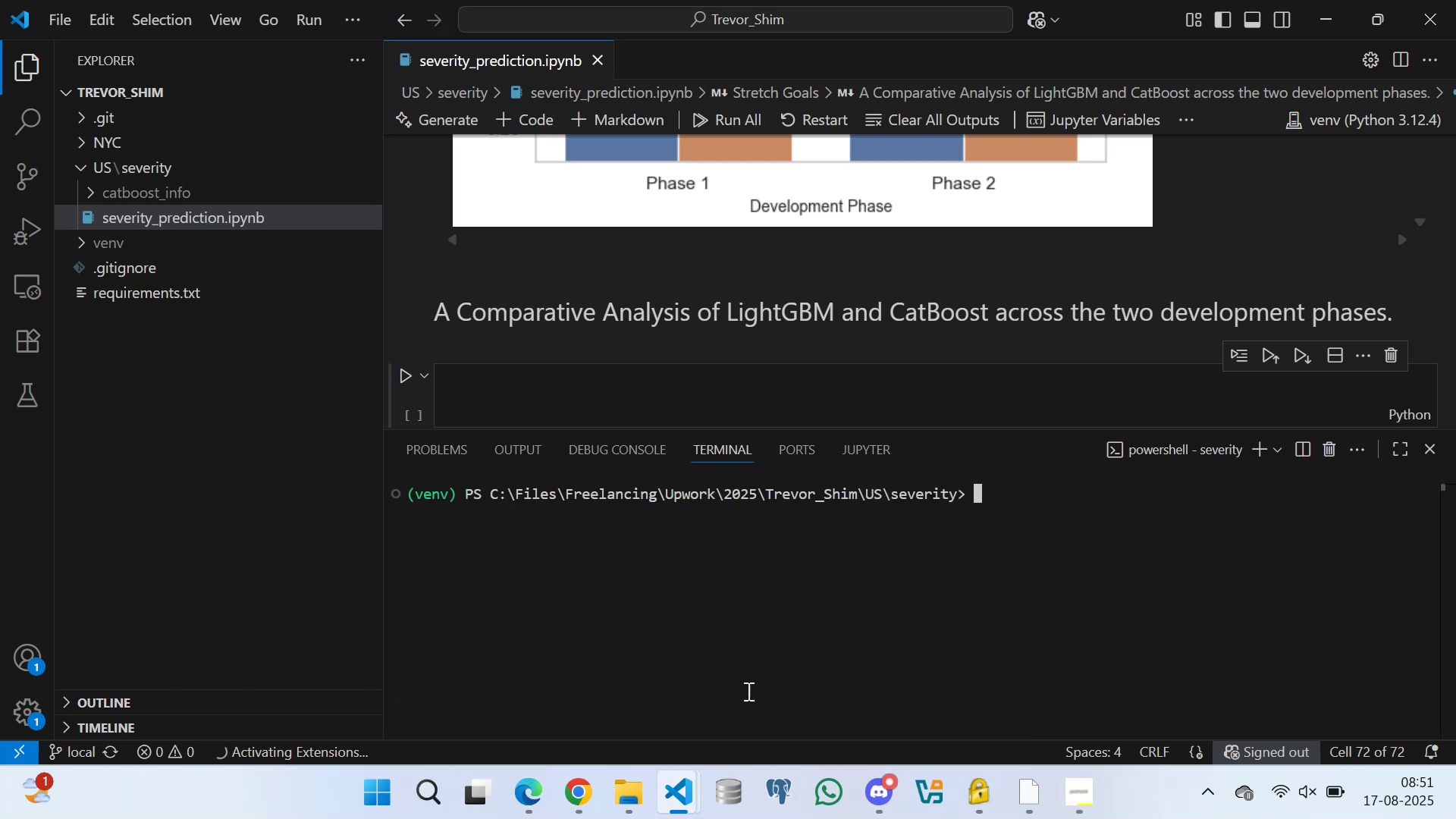 
left_click([572, 787])
 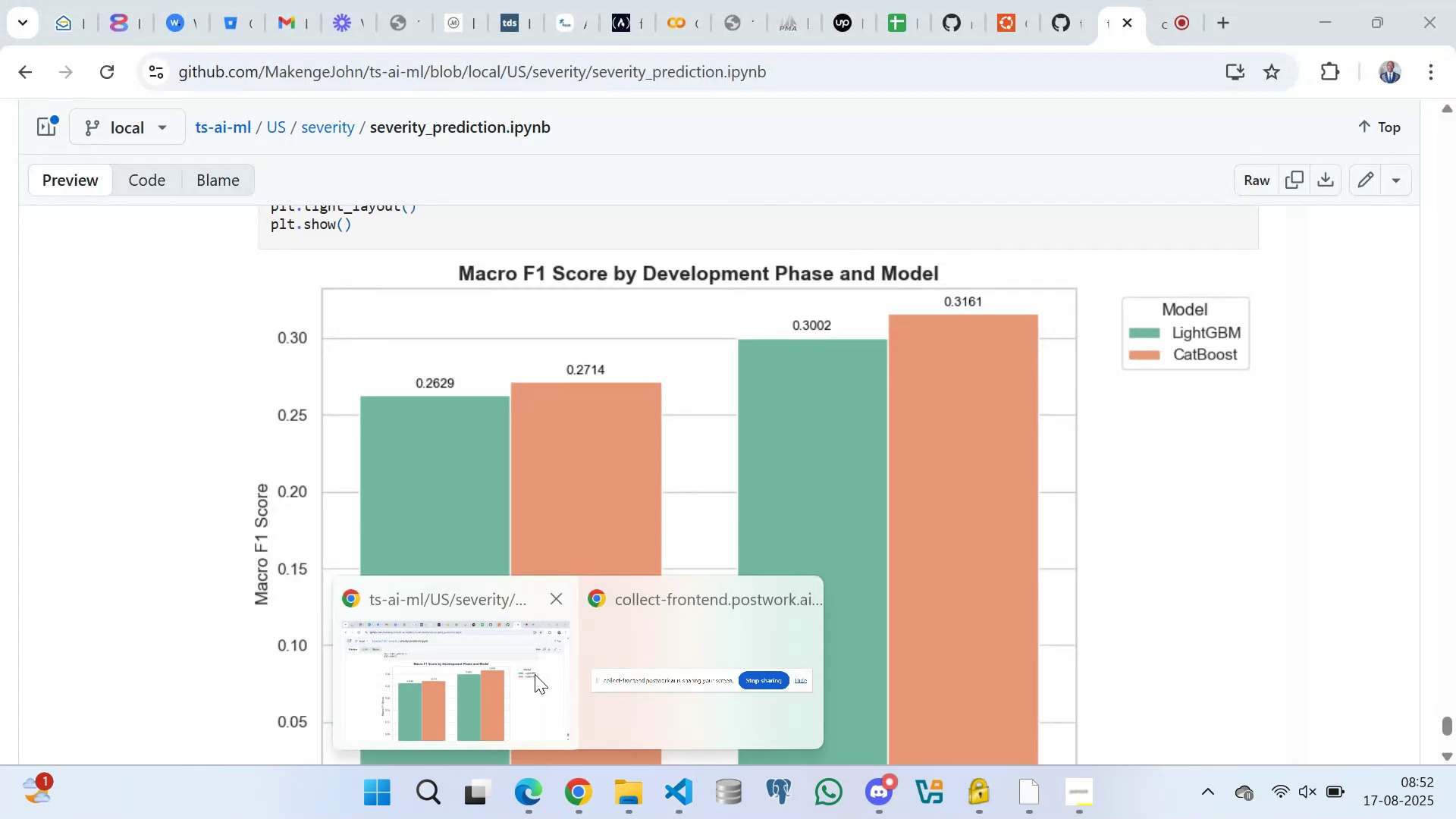 
left_click([533, 696])
 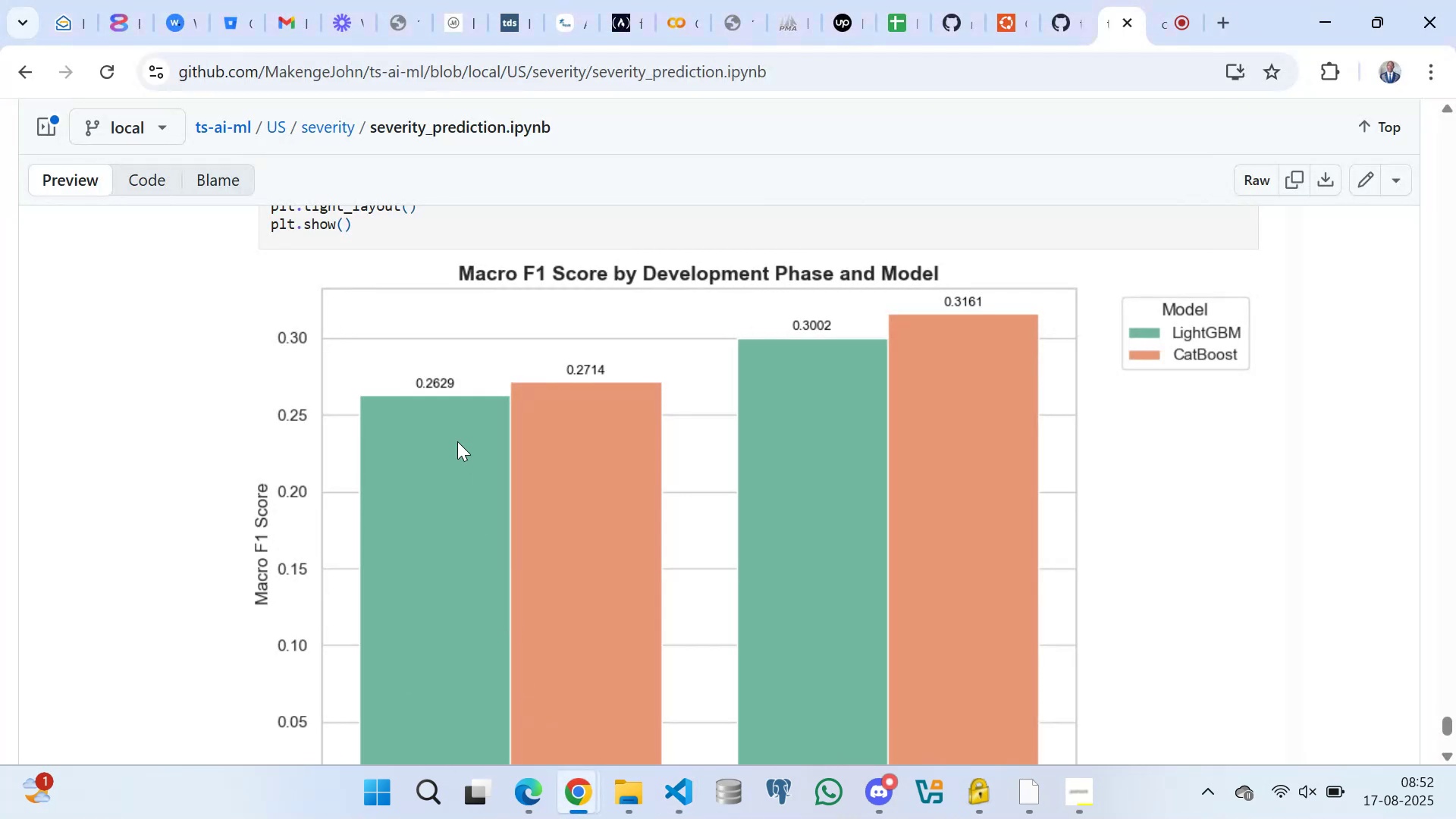 
scroll: coordinate [403, 471], scroll_direction: down, amount: 1.0
 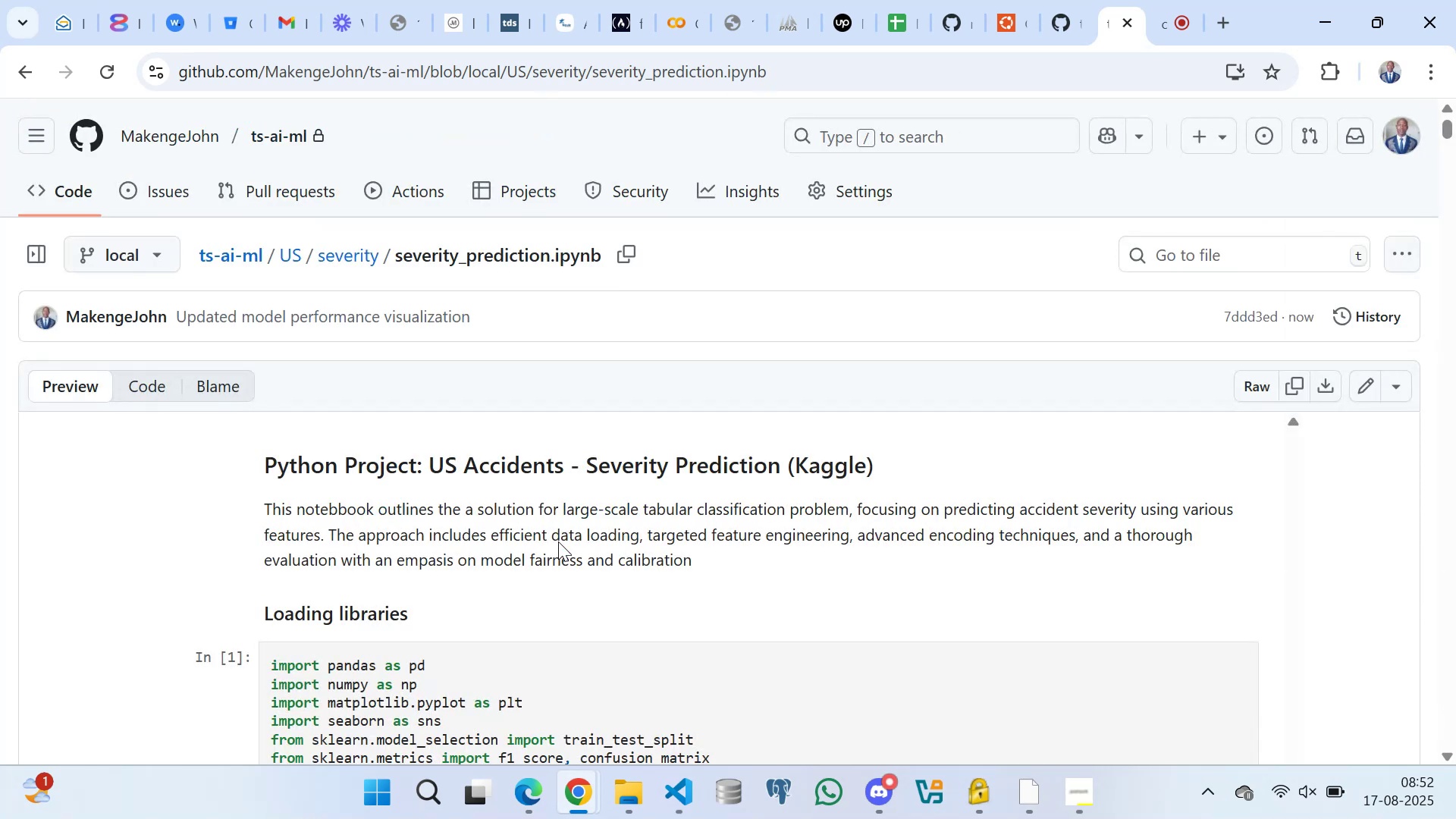 
wait(16.62)
 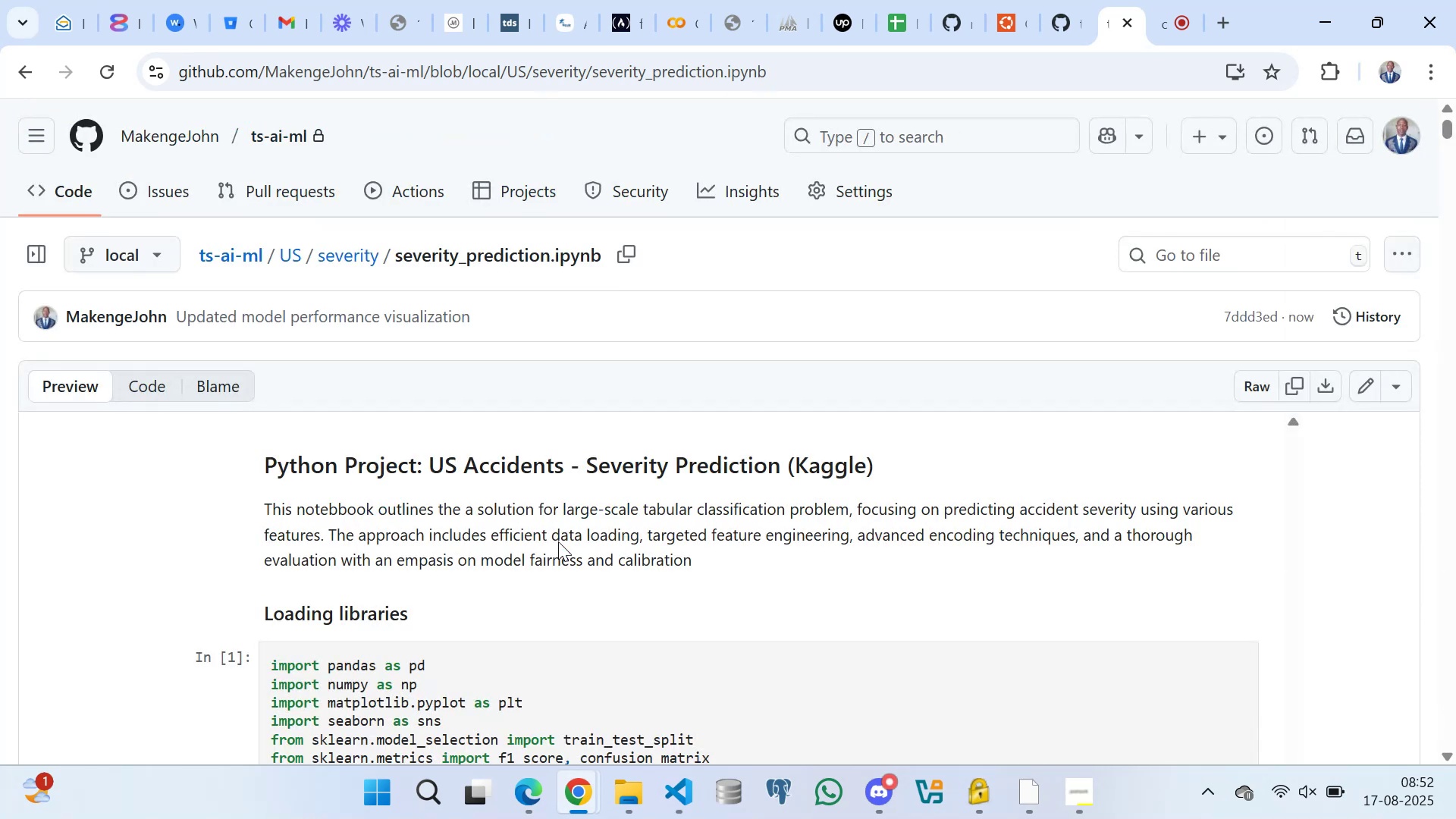 
scroll: coordinate [626, 387], scroll_direction: down, amount: 7.0
 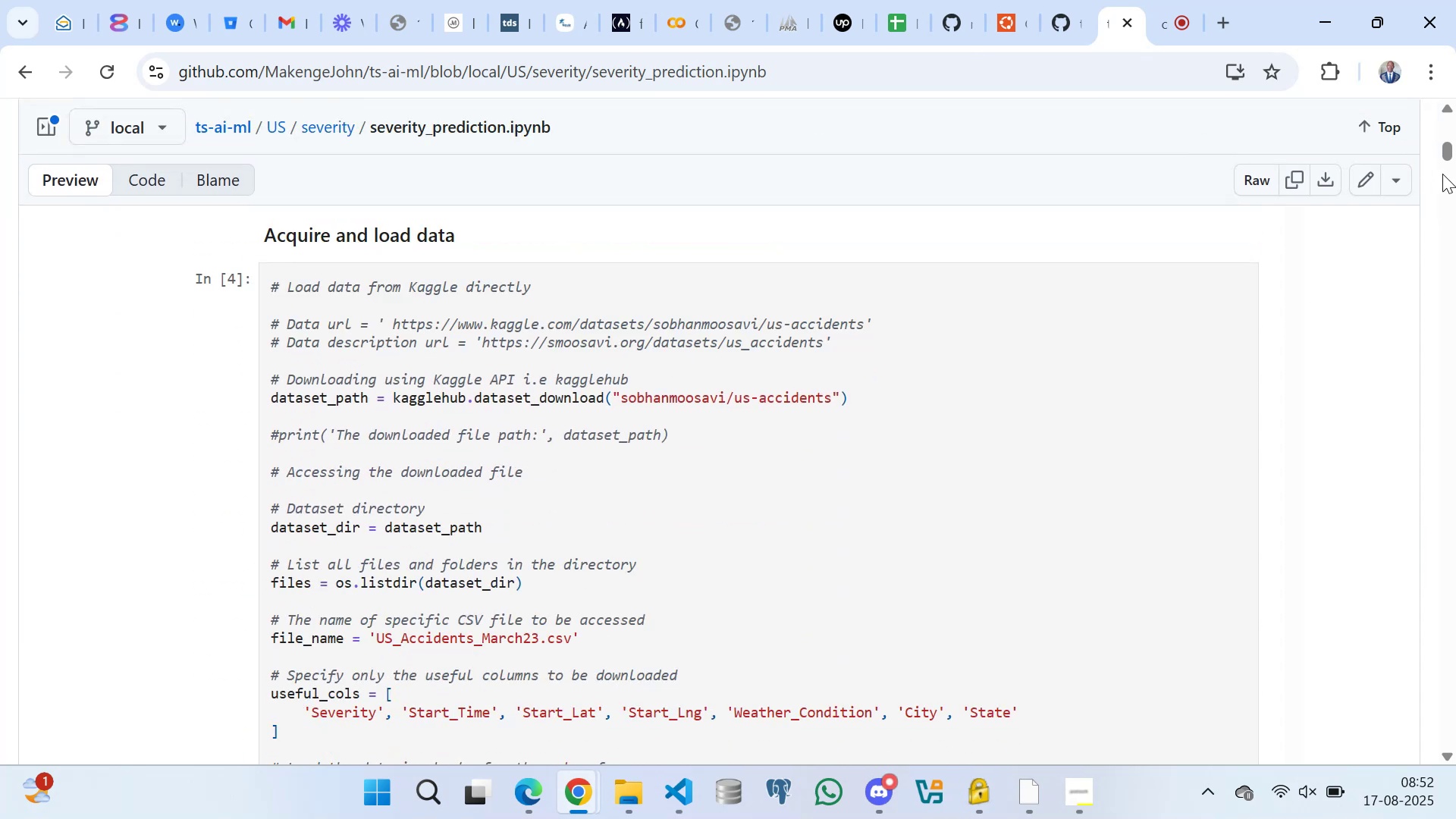 
left_click_drag(start_coordinate=[1448, 147], to_coordinate=[1455, 737])
 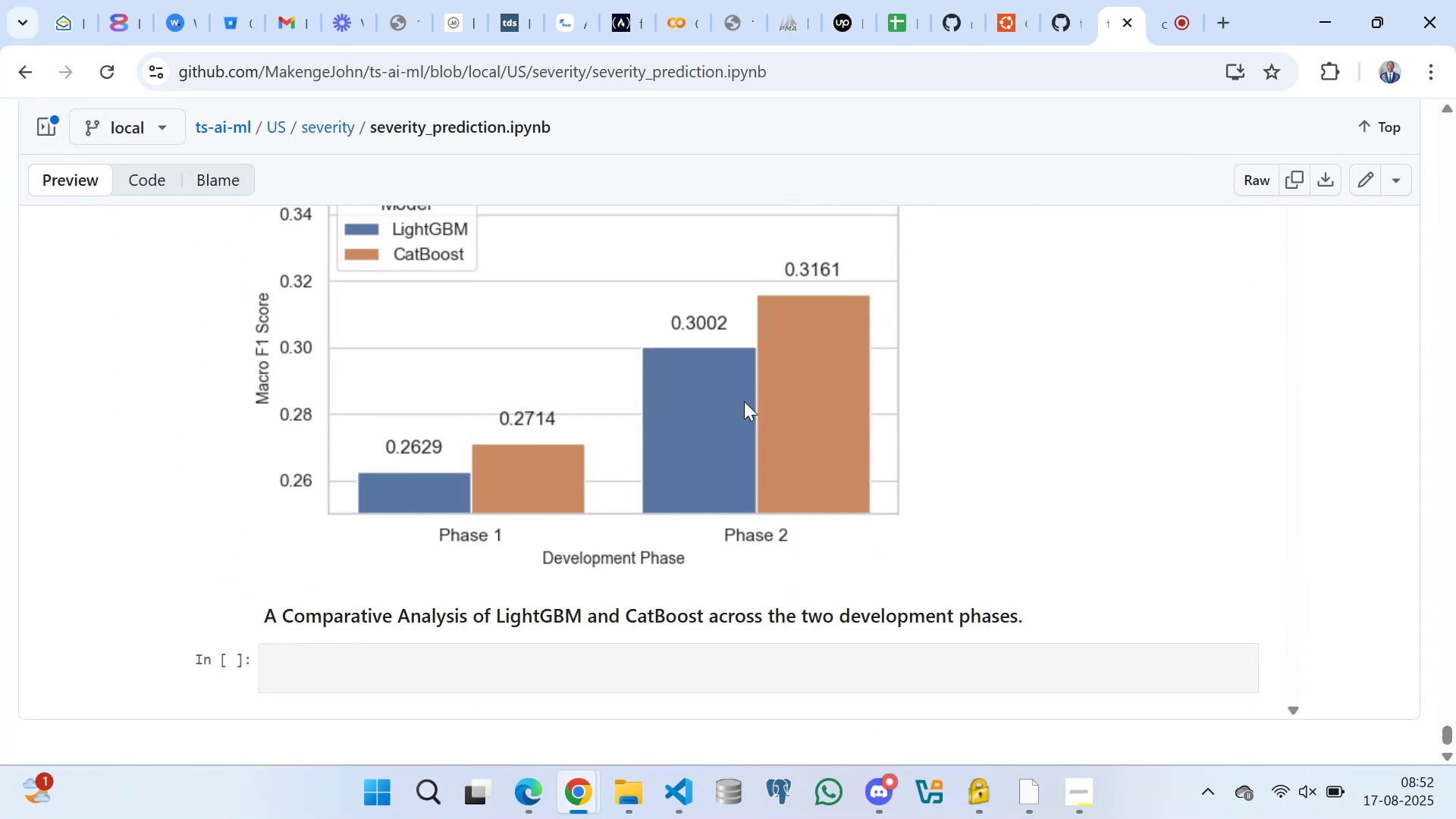 
scroll: coordinate [679, 346], scroll_direction: up, amount: 2.0
 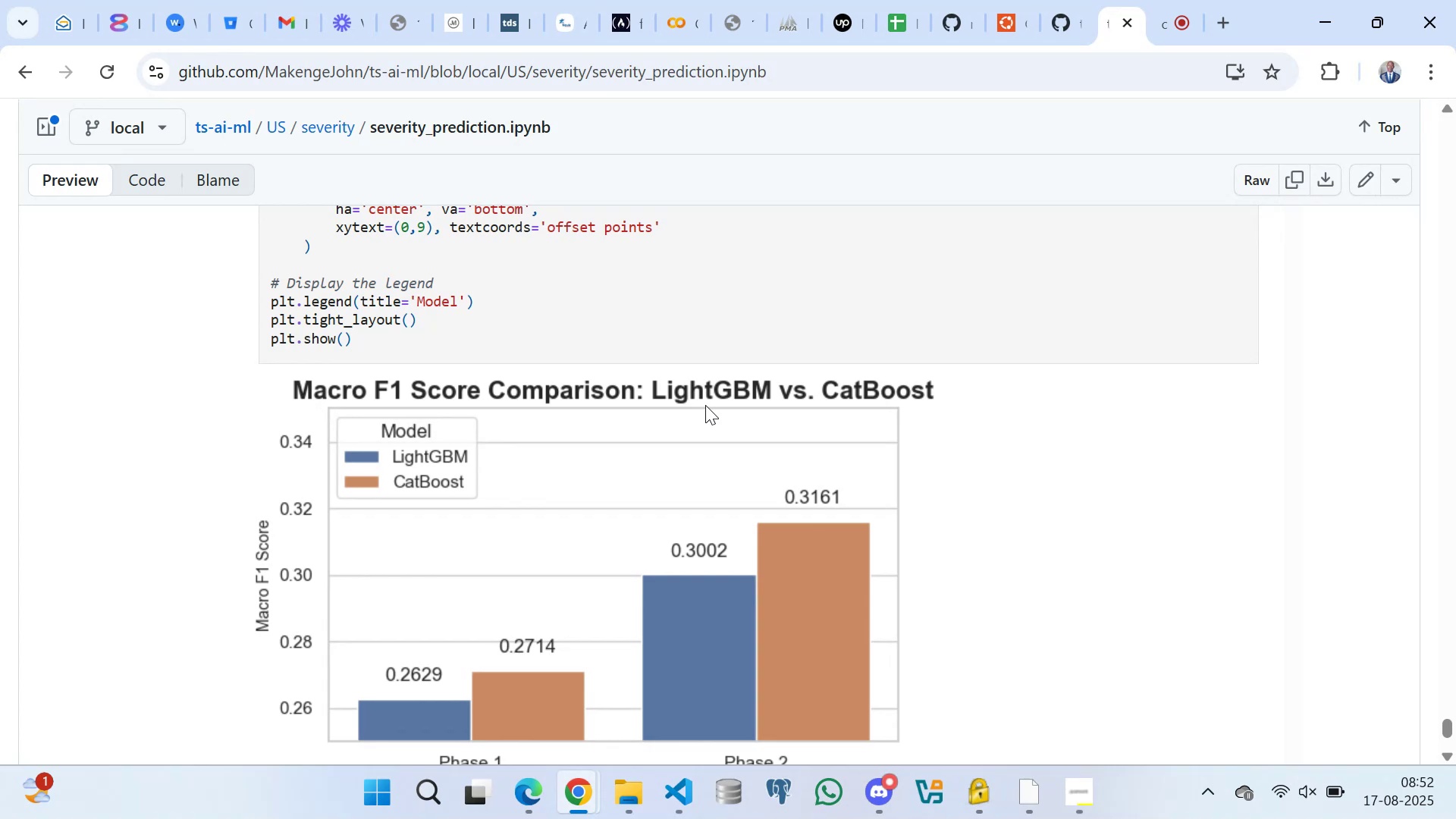 
wait(8.99)
 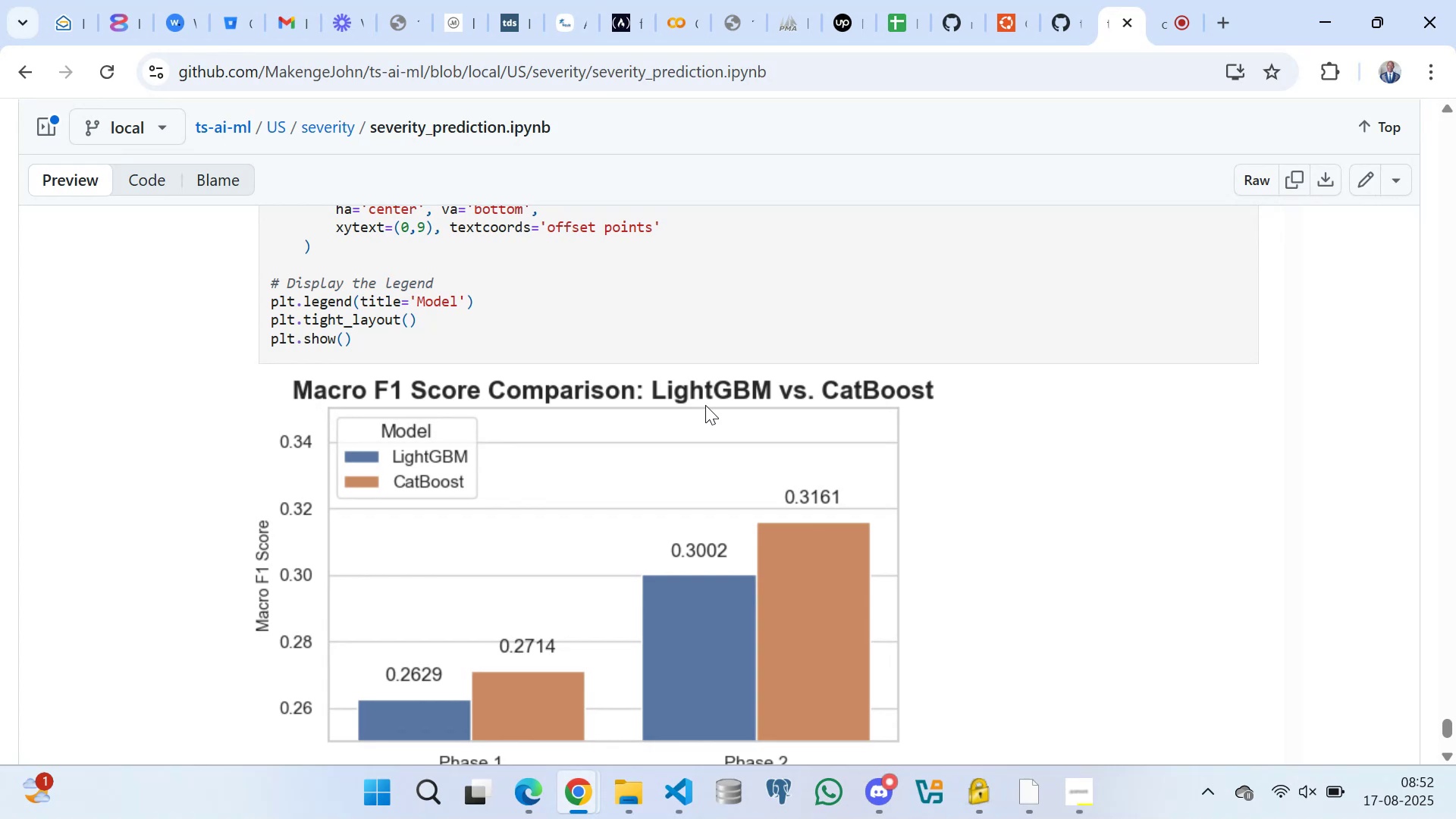 
scroll: coordinate [615, 507], scroll_direction: down, amount: 13.0
 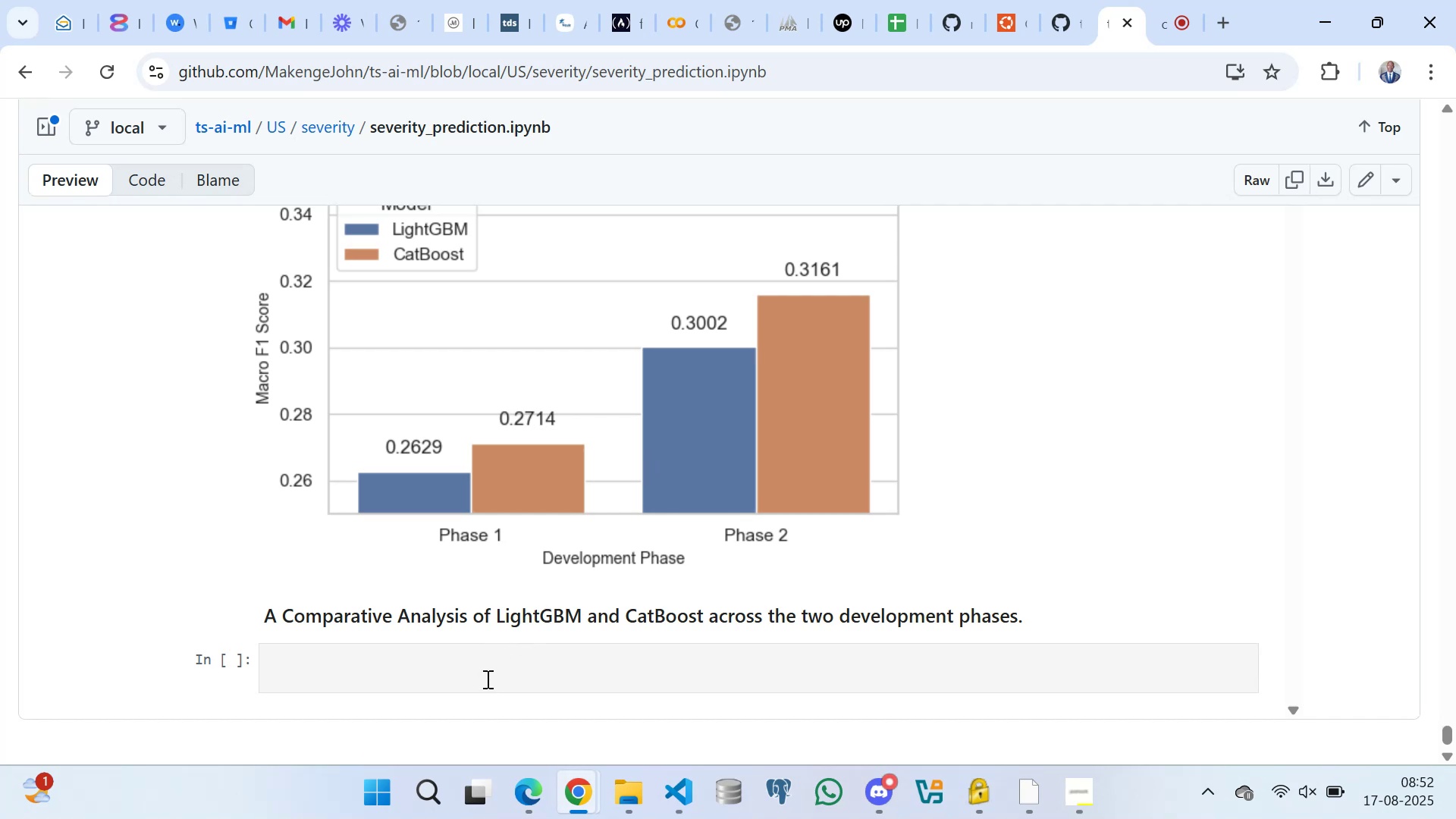 
left_click([486, 669])
 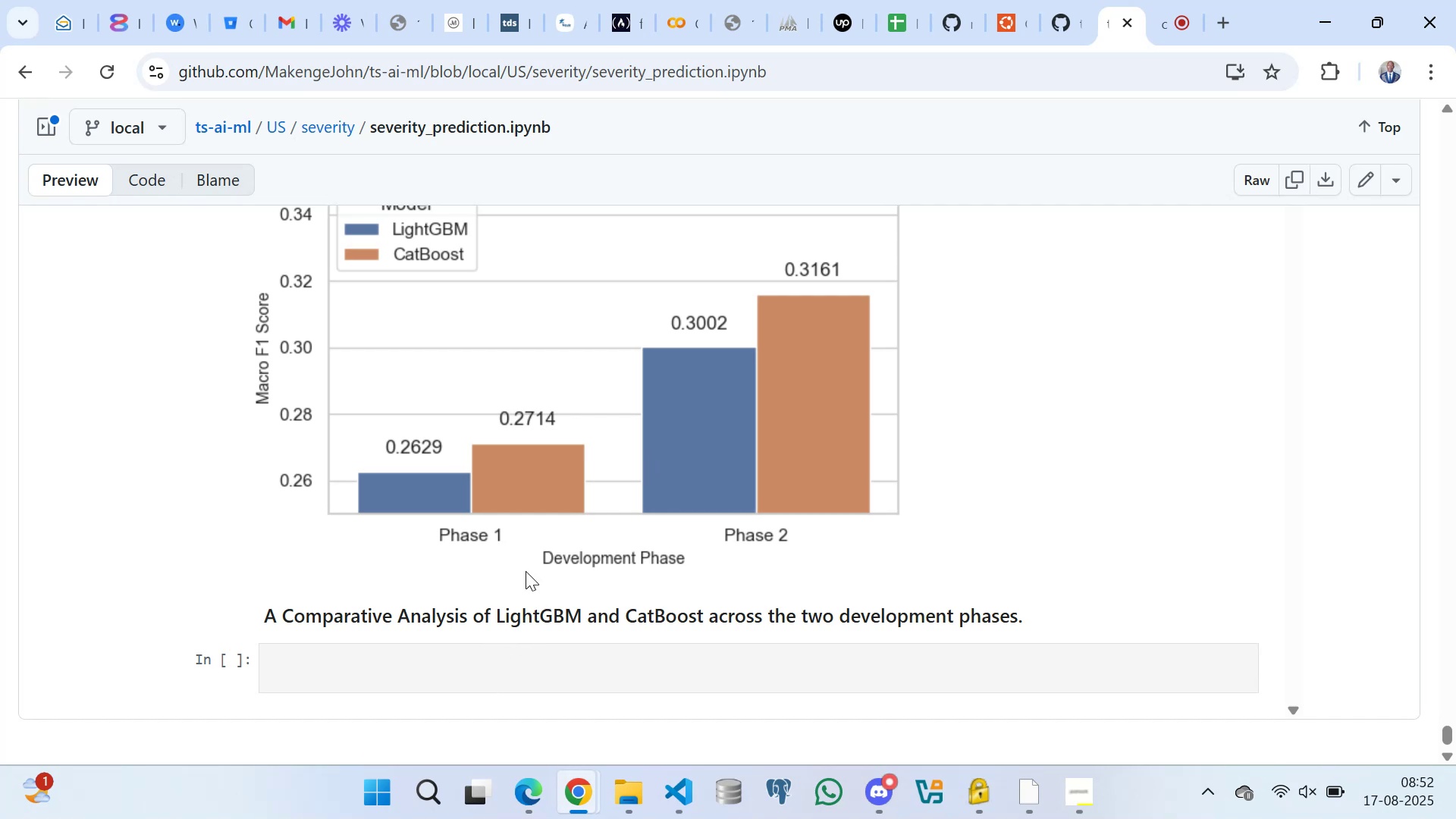 
scroll: coordinate [596, 513], scroll_direction: none, amount: 0.0
 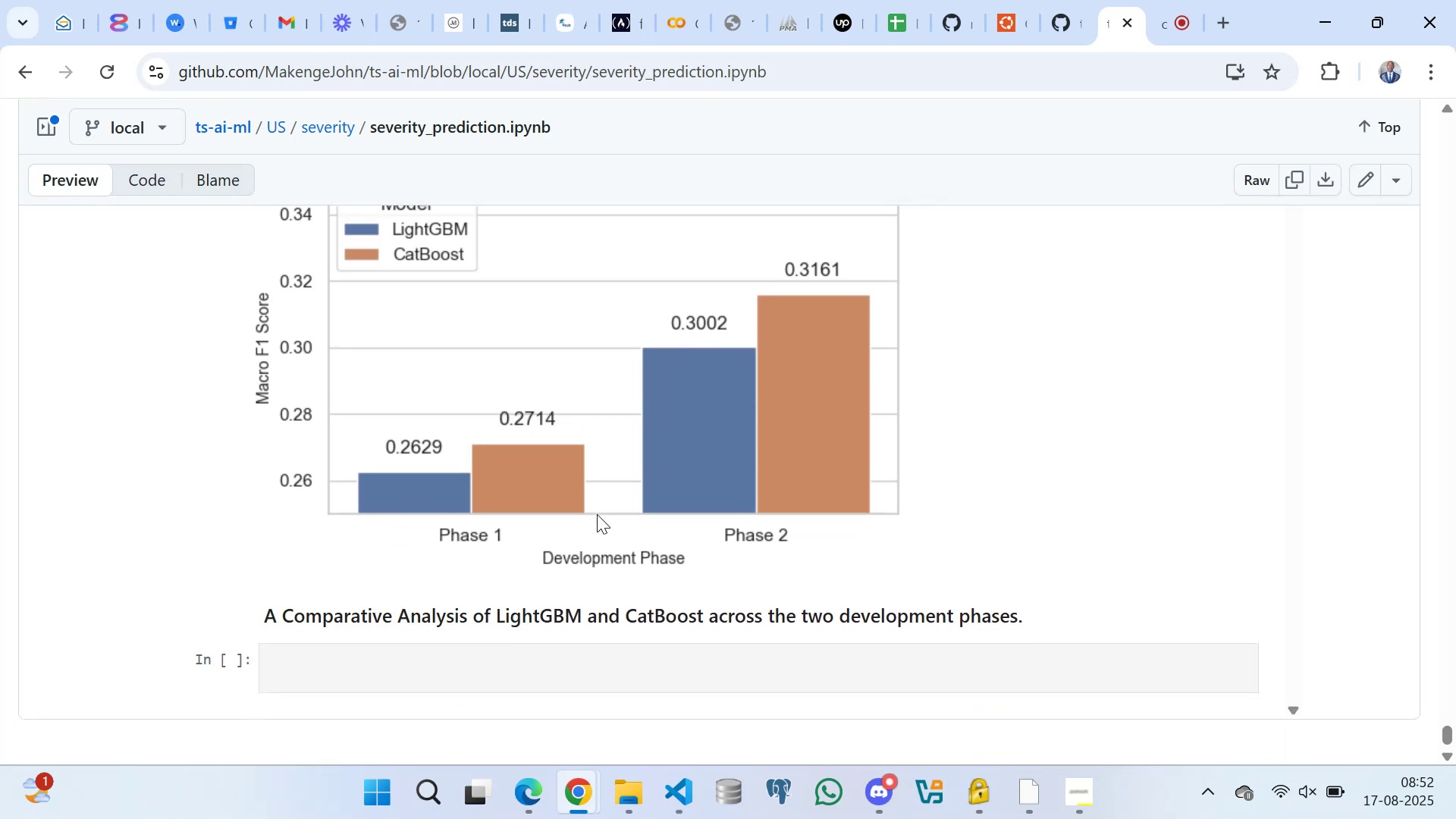 
scroll: coordinate [529, 479], scroll_direction: up, amount: 3.0
 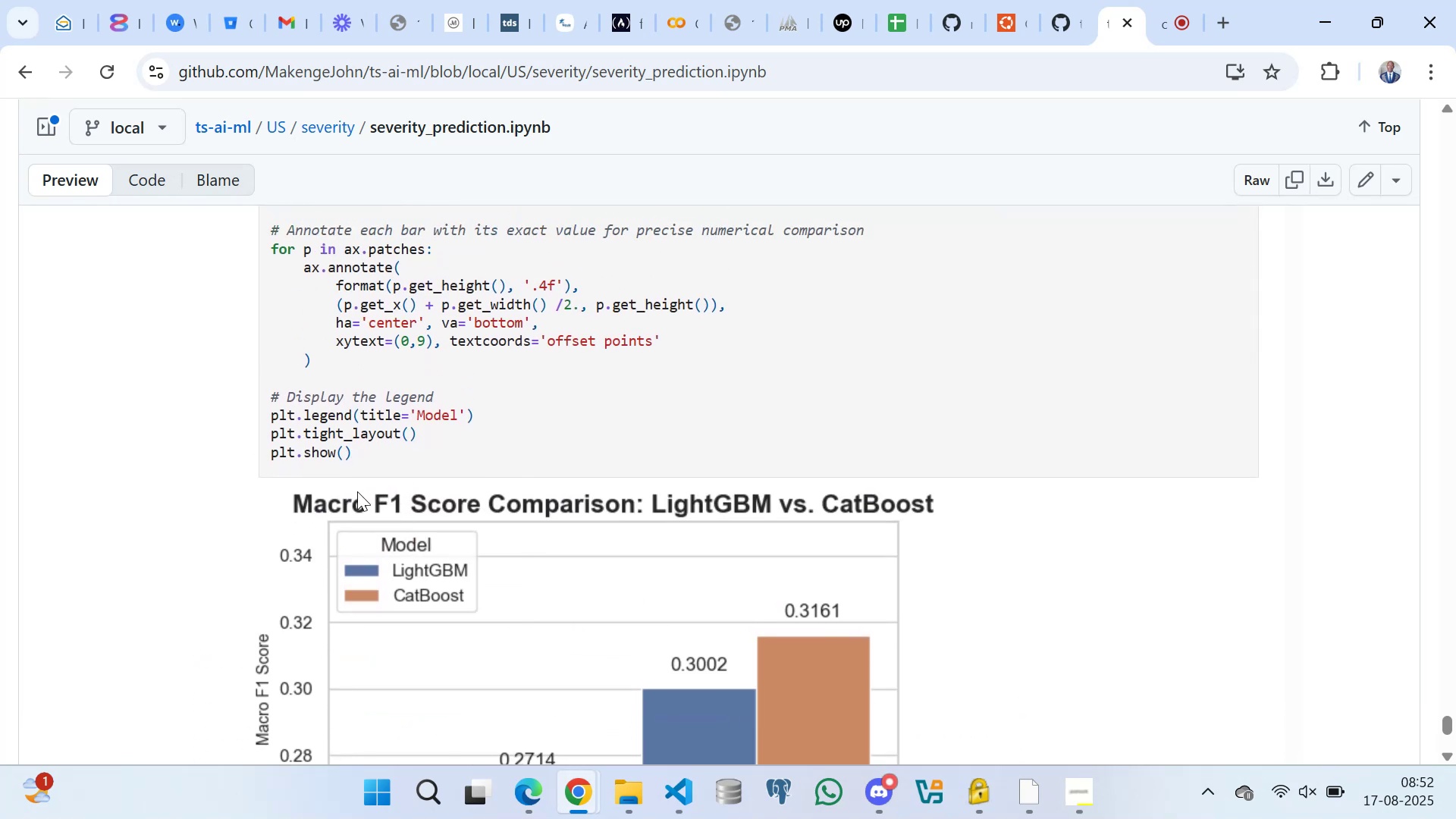 
scroll: coordinate [770, 422], scroll_direction: down, amount: 7.0
 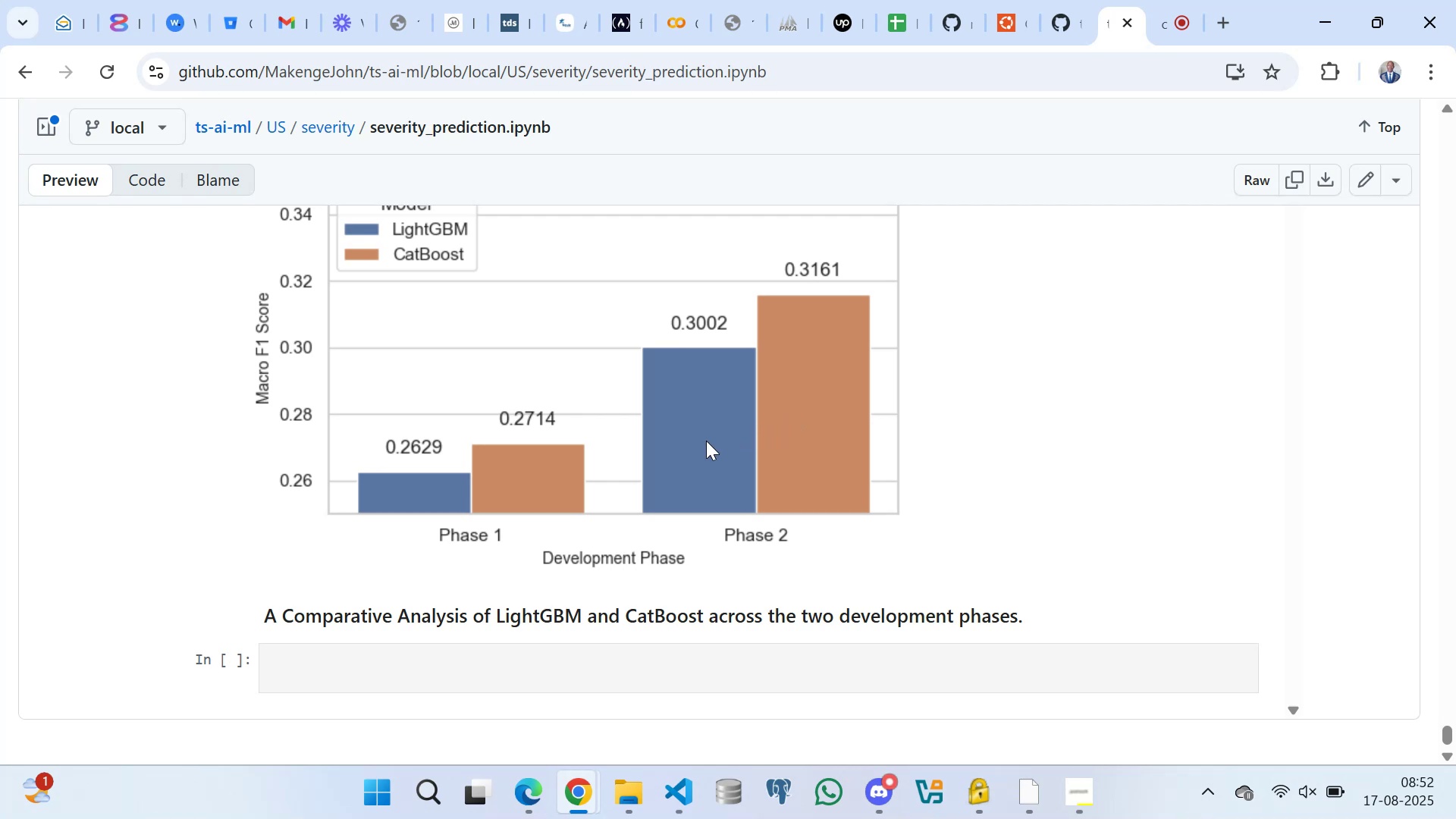 
scroll: coordinate [623, 475], scroll_direction: up, amount: 2.0
 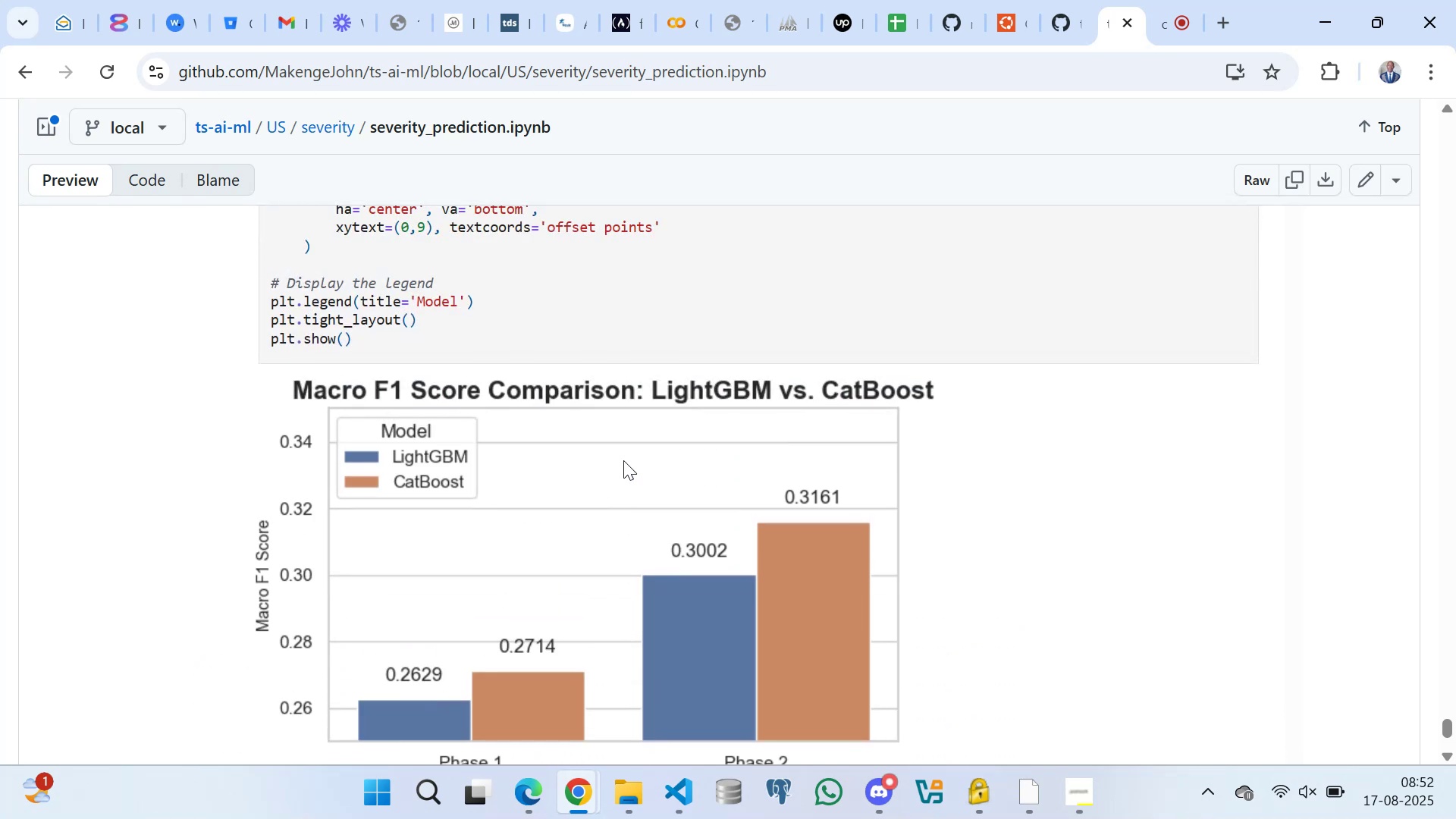 
scroll: coordinate [723, 436], scroll_direction: down, amount: 3.0
 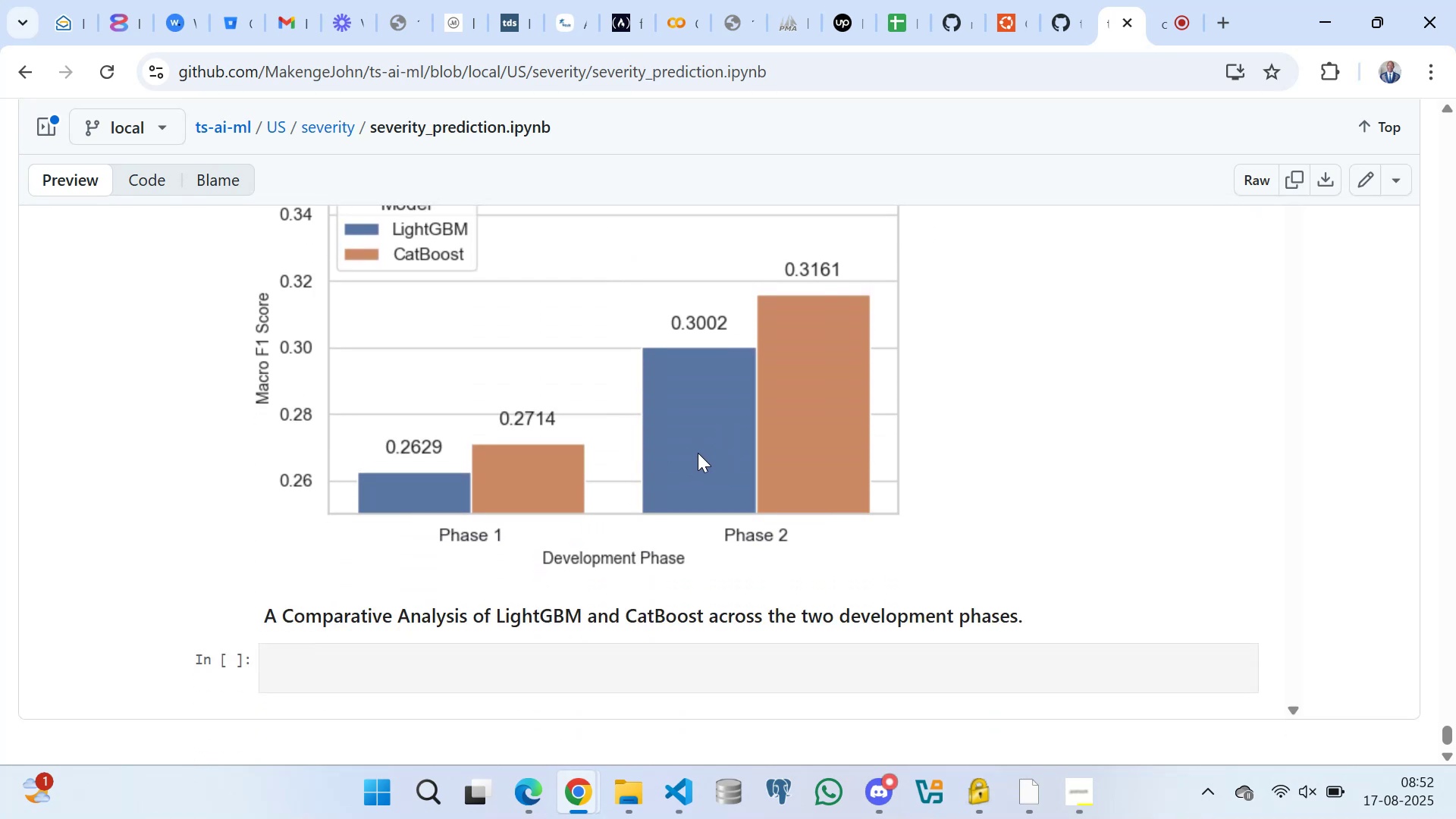 
scroll: coordinate [657, 462], scroll_direction: up, amount: 1.0
 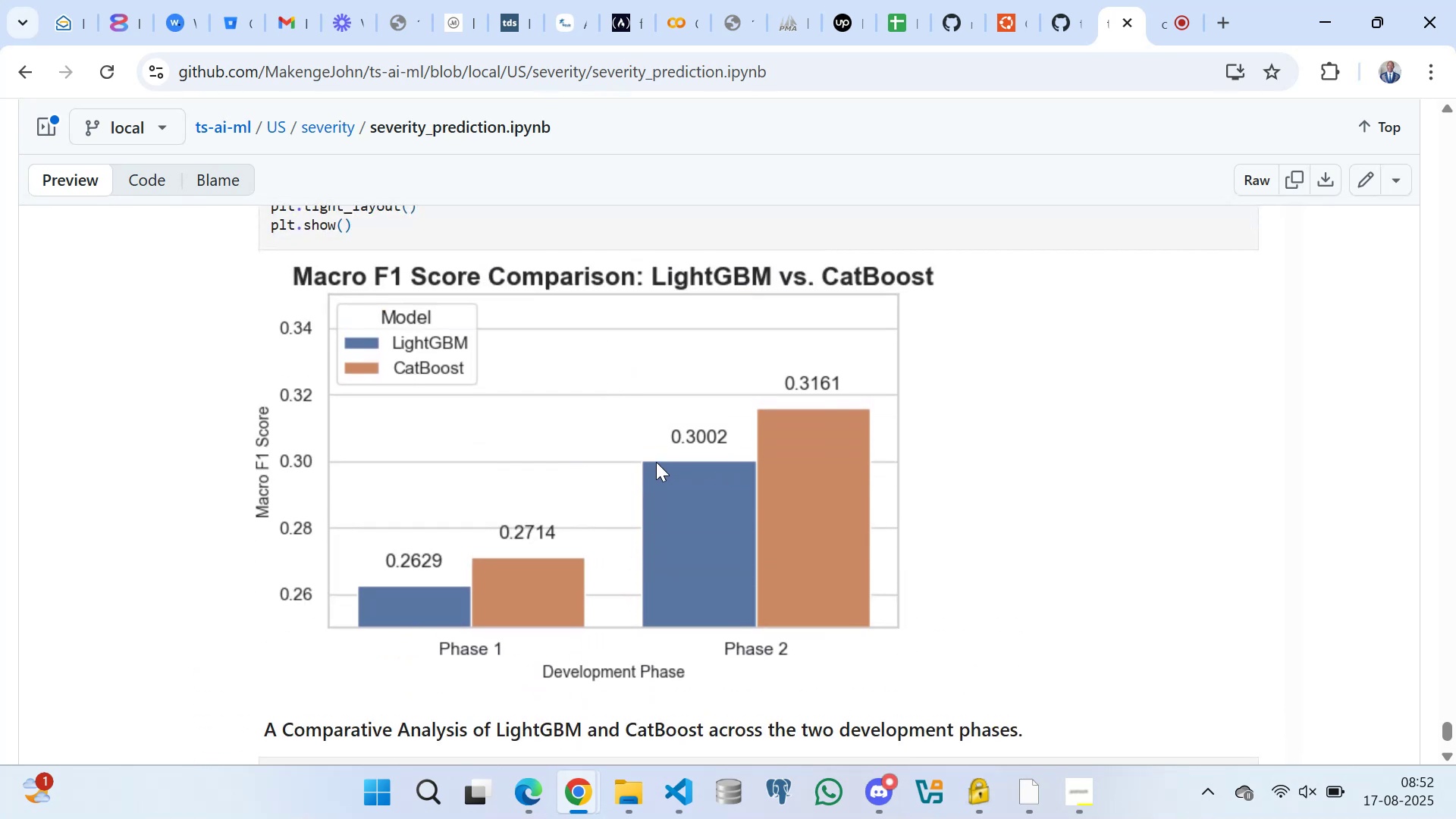 
scroll: coordinate [641, 473], scroll_direction: down, amount: 9.0
 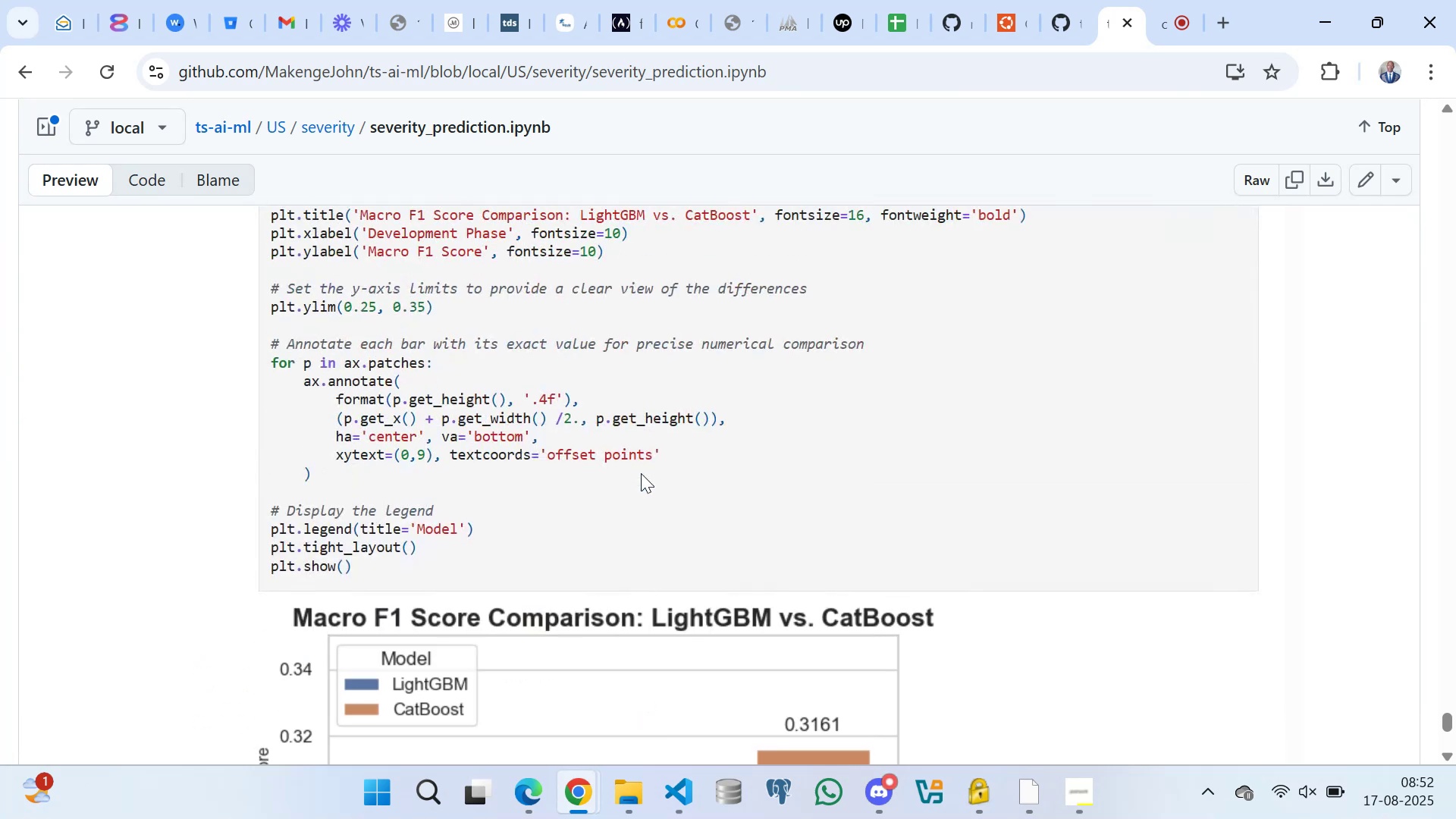 
scroll: coordinate [395, 377], scroll_direction: up, amount: 3.0
 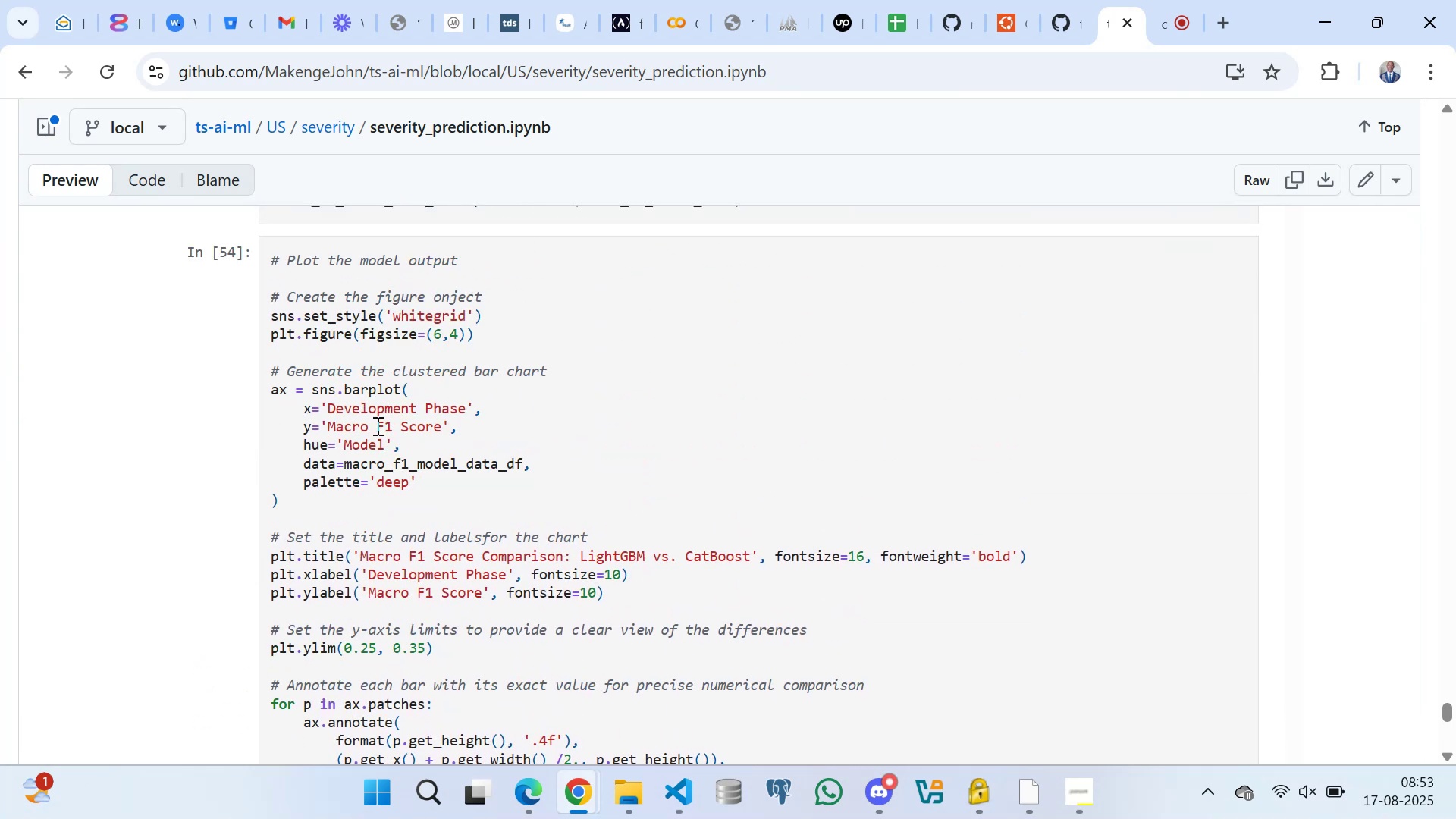 
left_click_drag(start_coordinate=[328, 422], to_coordinate=[445, 427])
 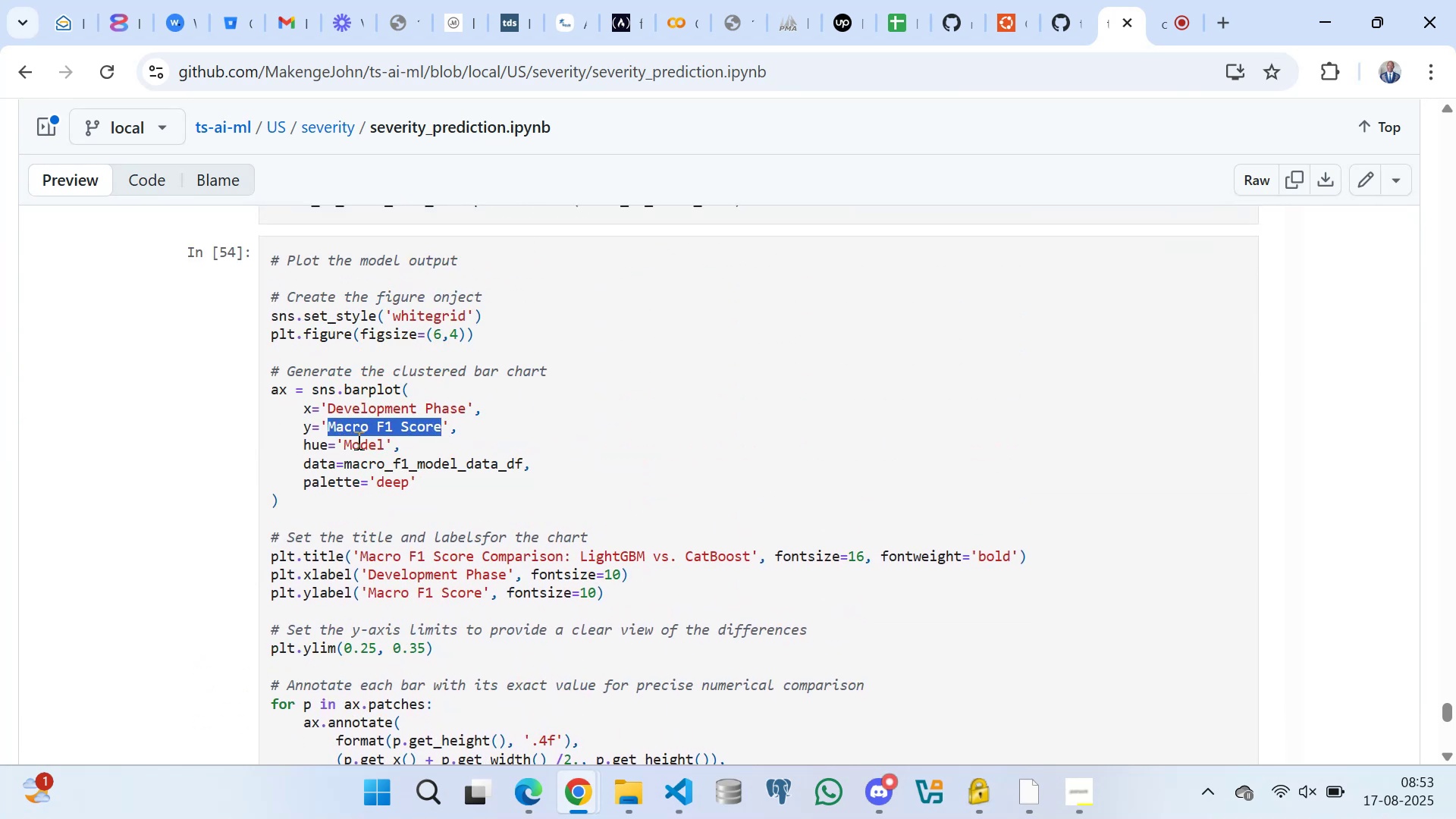 
double_click([357, 440])
 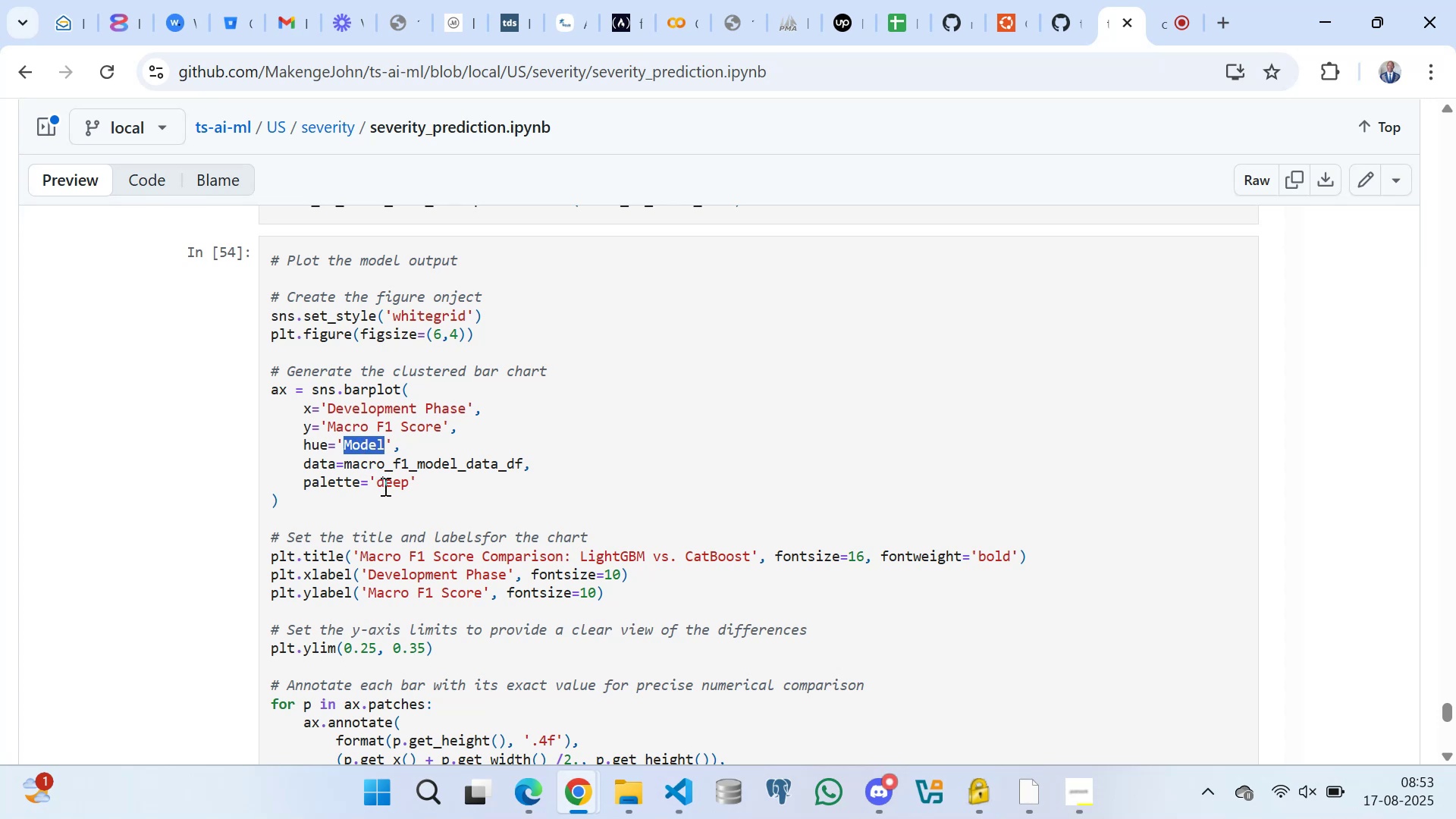 
left_click([396, 482])
 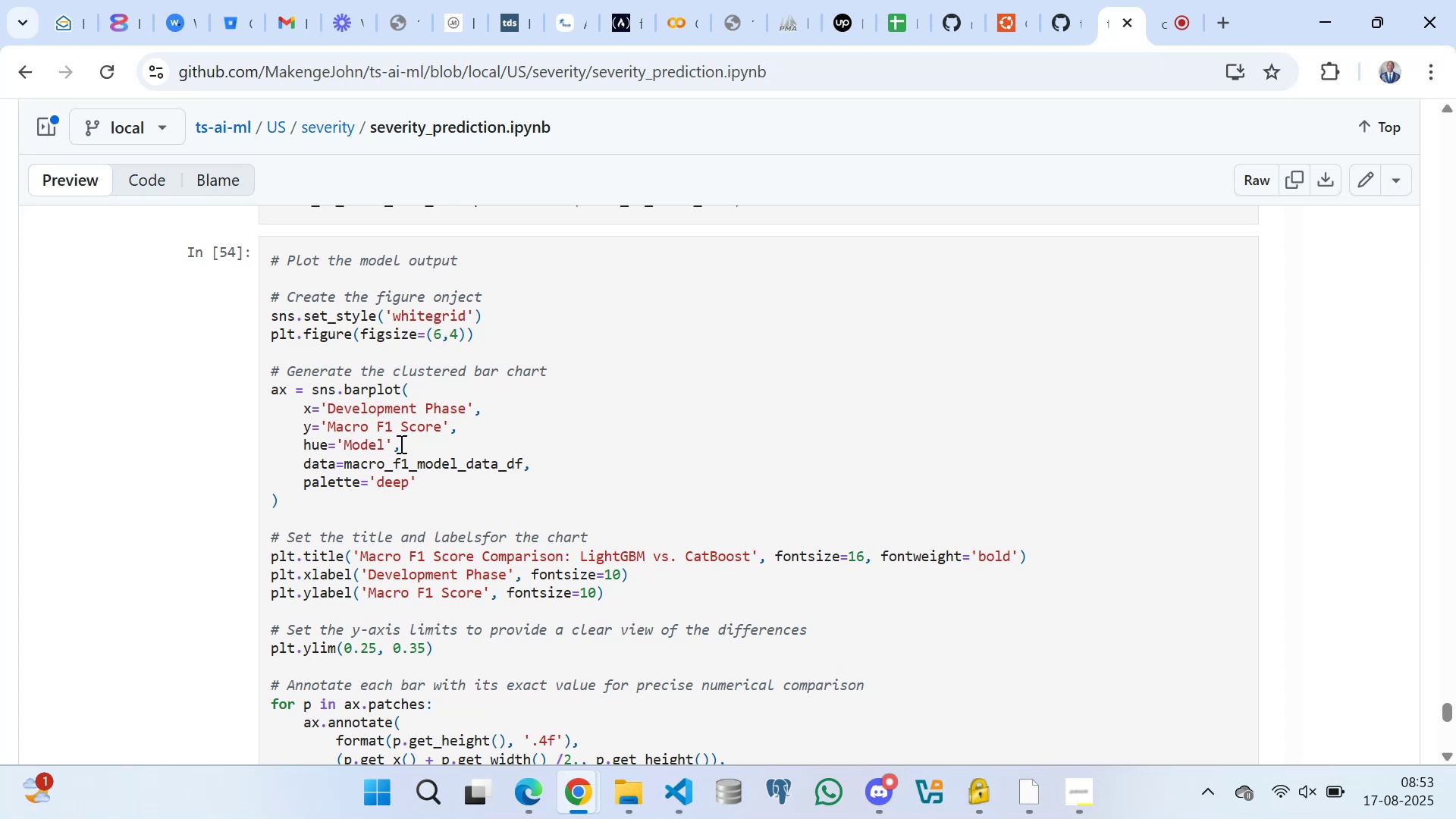 
scroll: coordinate [380, 374], scroll_direction: up, amount: 7.0
 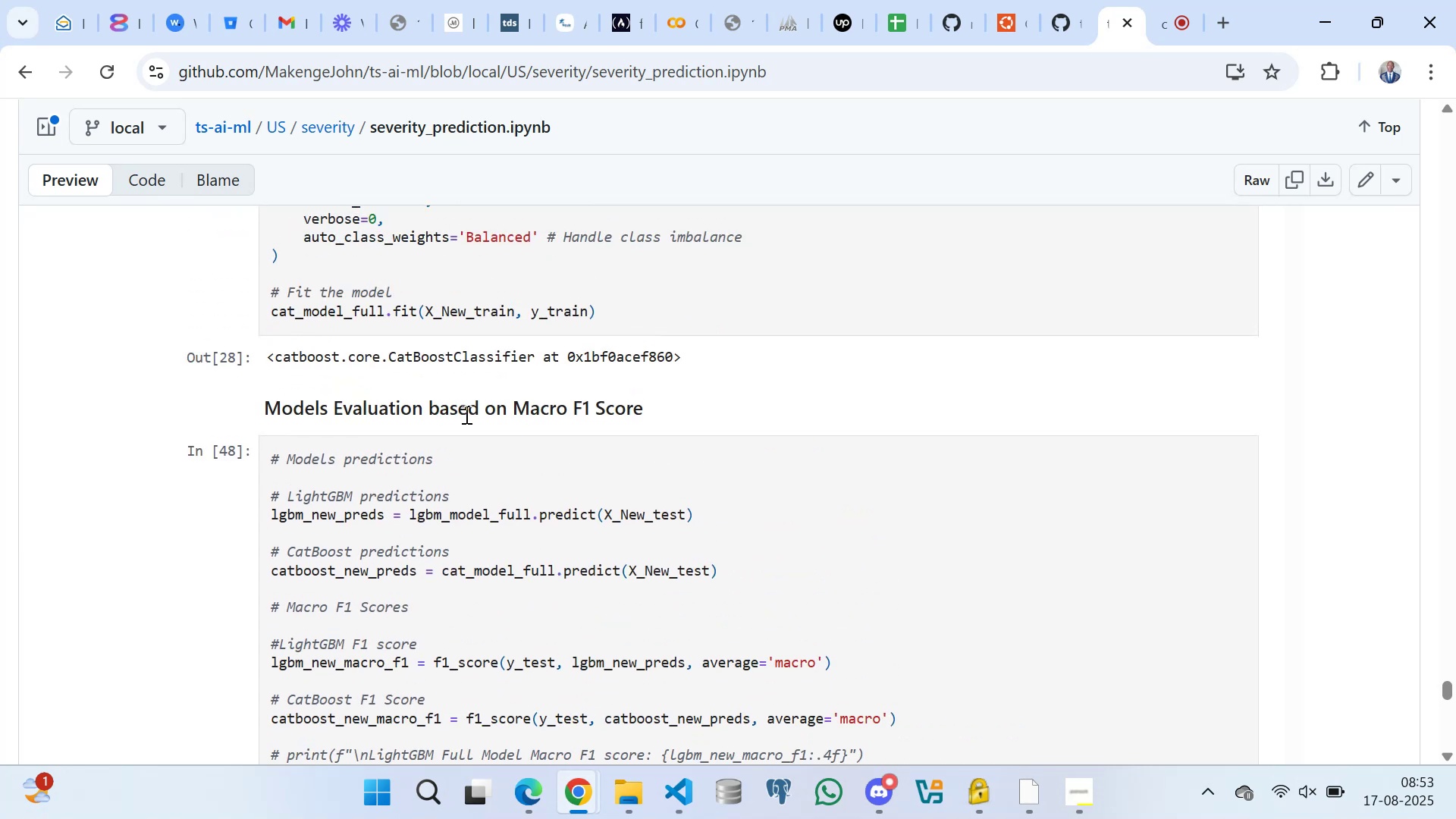 
scroll: coordinate [435, 415], scroll_direction: down, amount: 10.0
 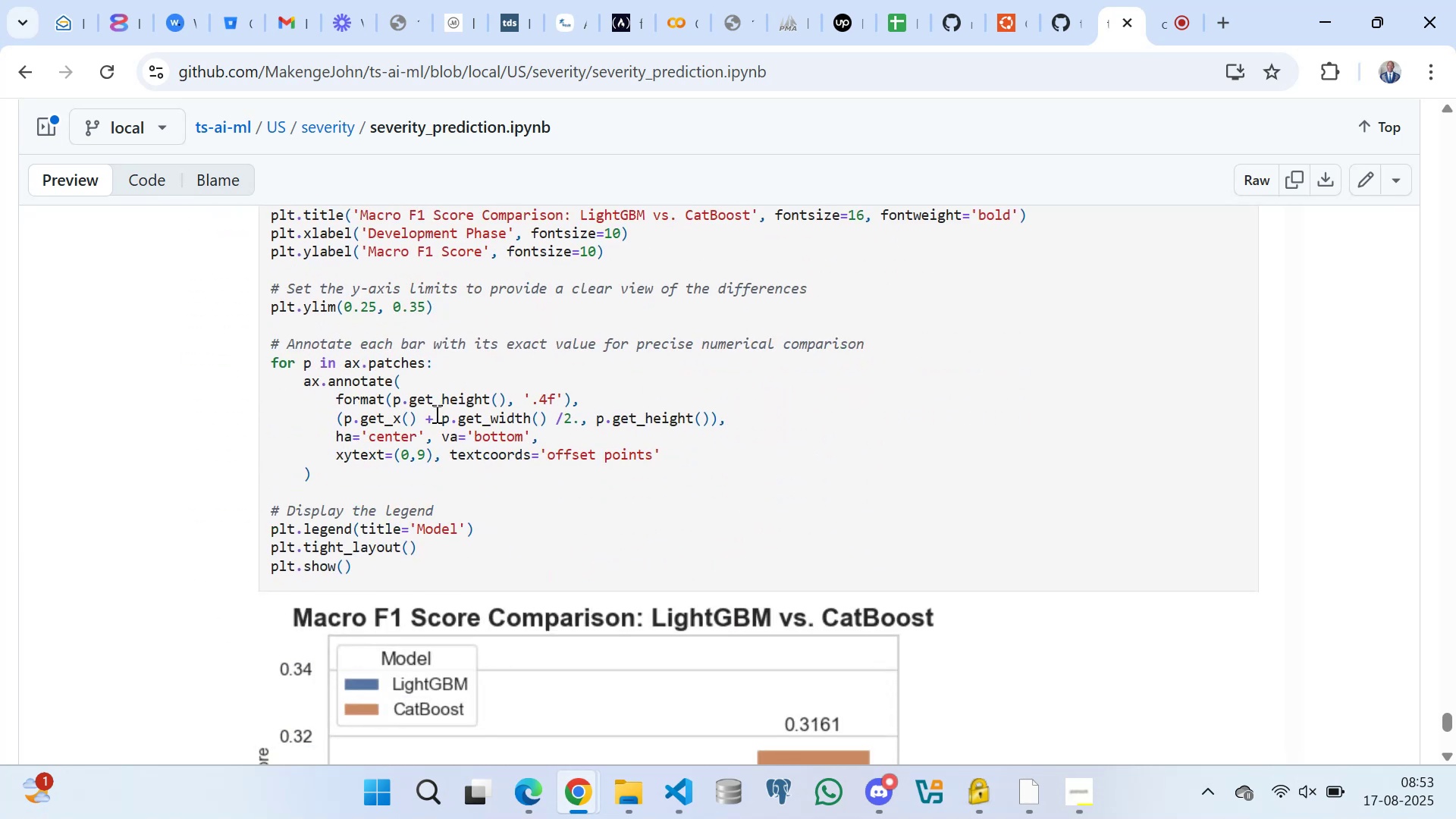 
scroll: coordinate [437, 413], scroll_direction: up, amount: 2.0
 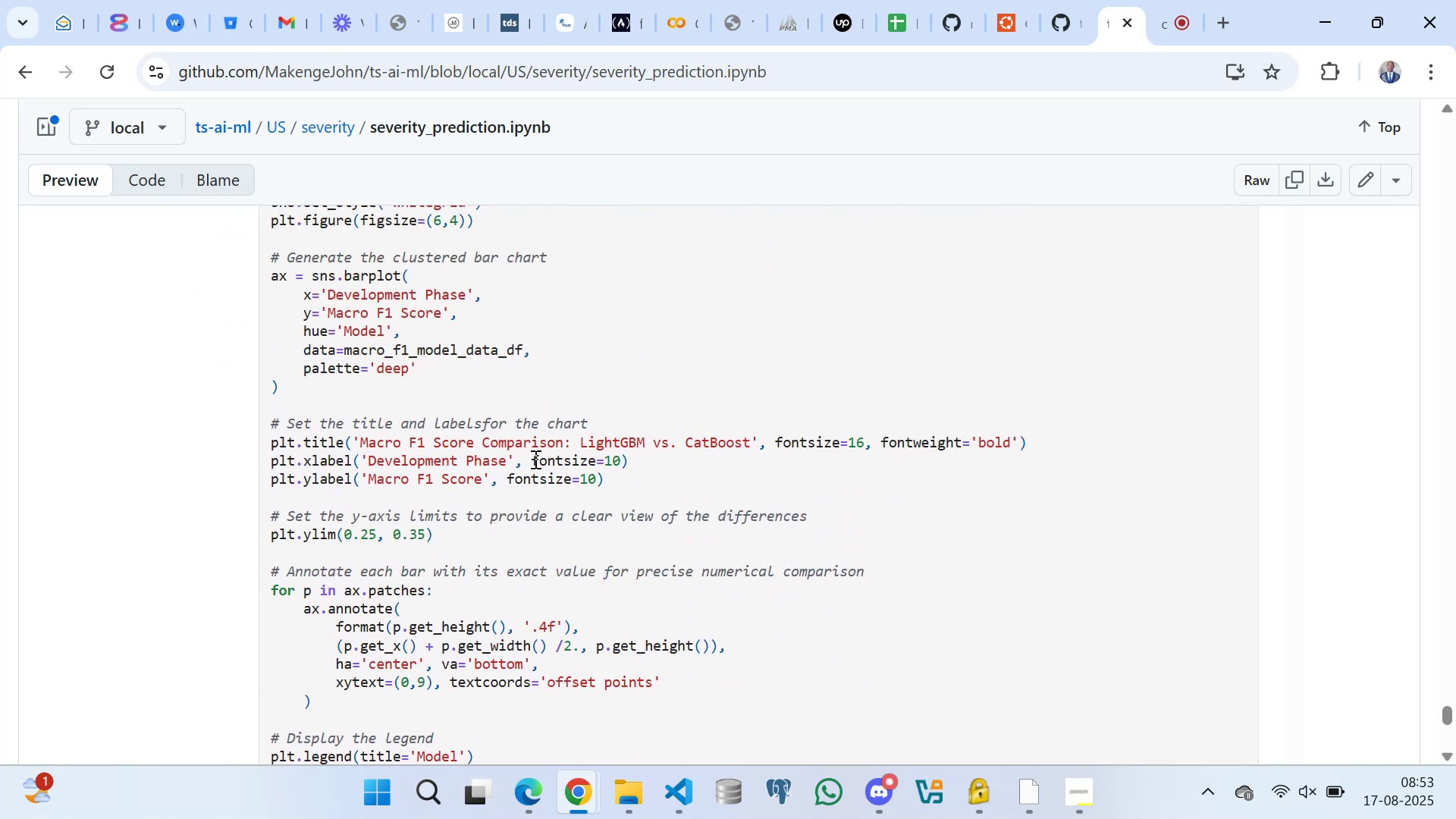 
scroll: coordinate [551, 451], scroll_direction: down, amount: 15.0
 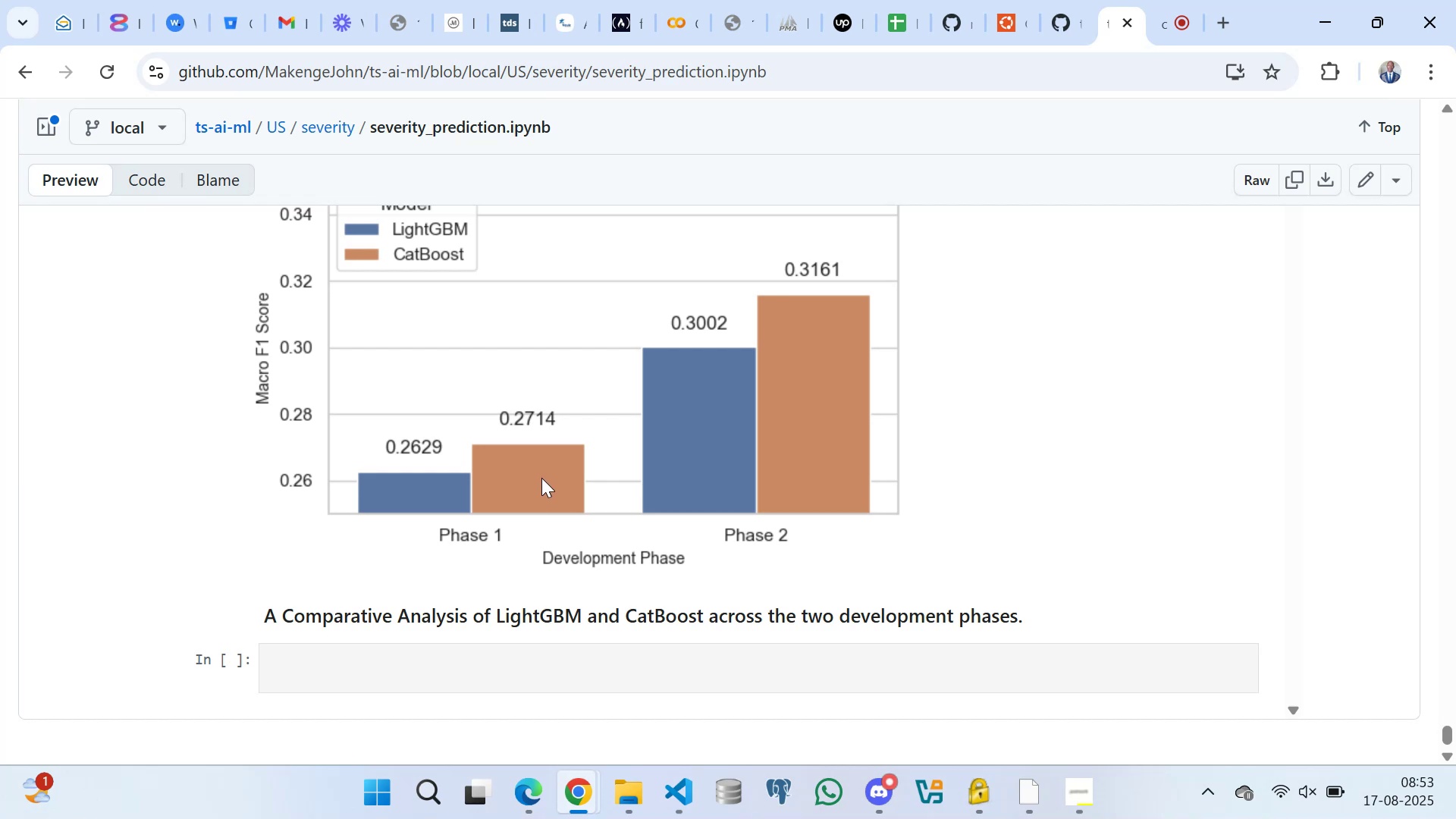 
scroll: coordinate [518, 465], scroll_direction: up, amount: 31.0
 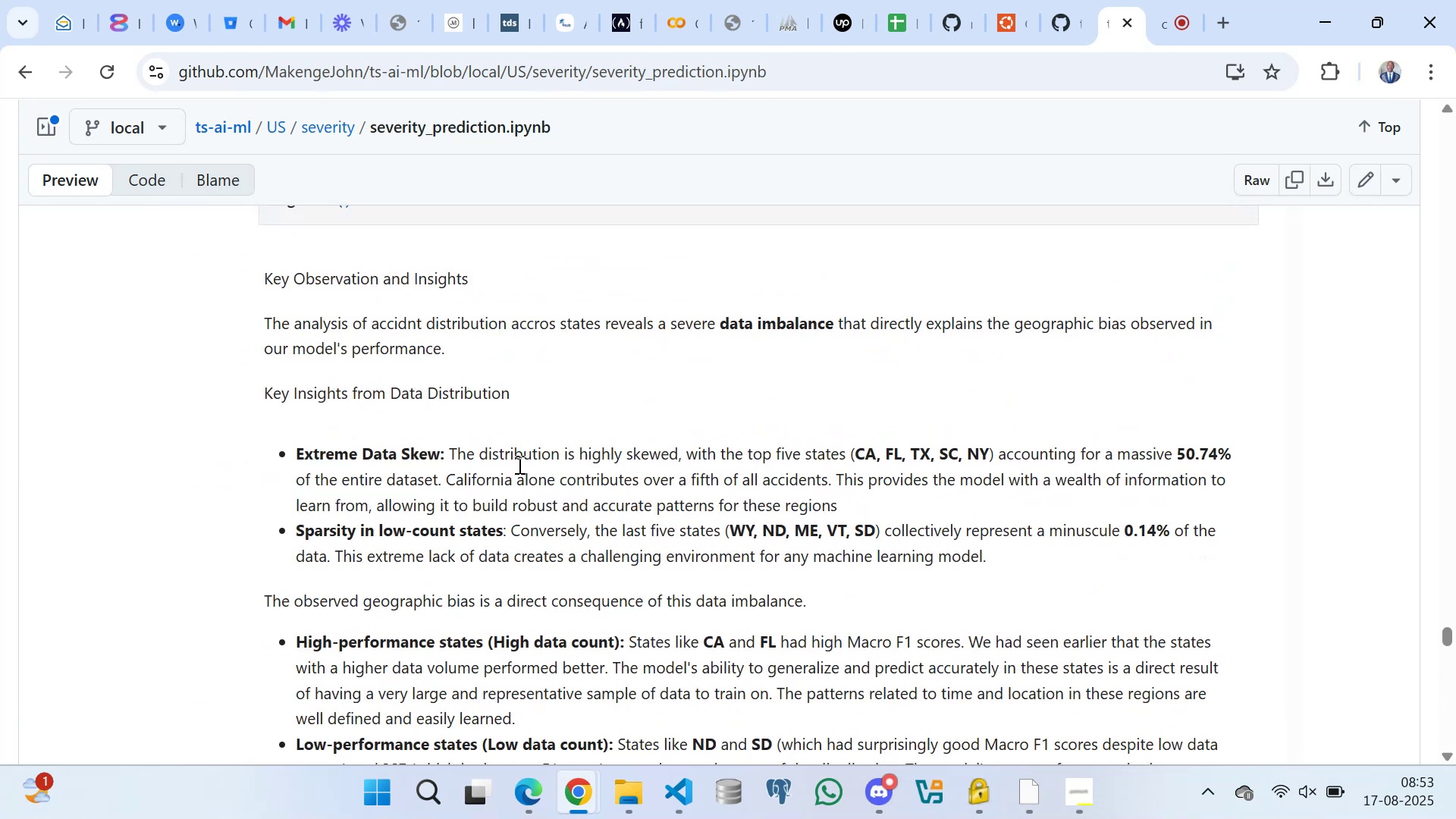 
scroll: coordinate [701, 504], scroll_direction: down, amount: 37.0
 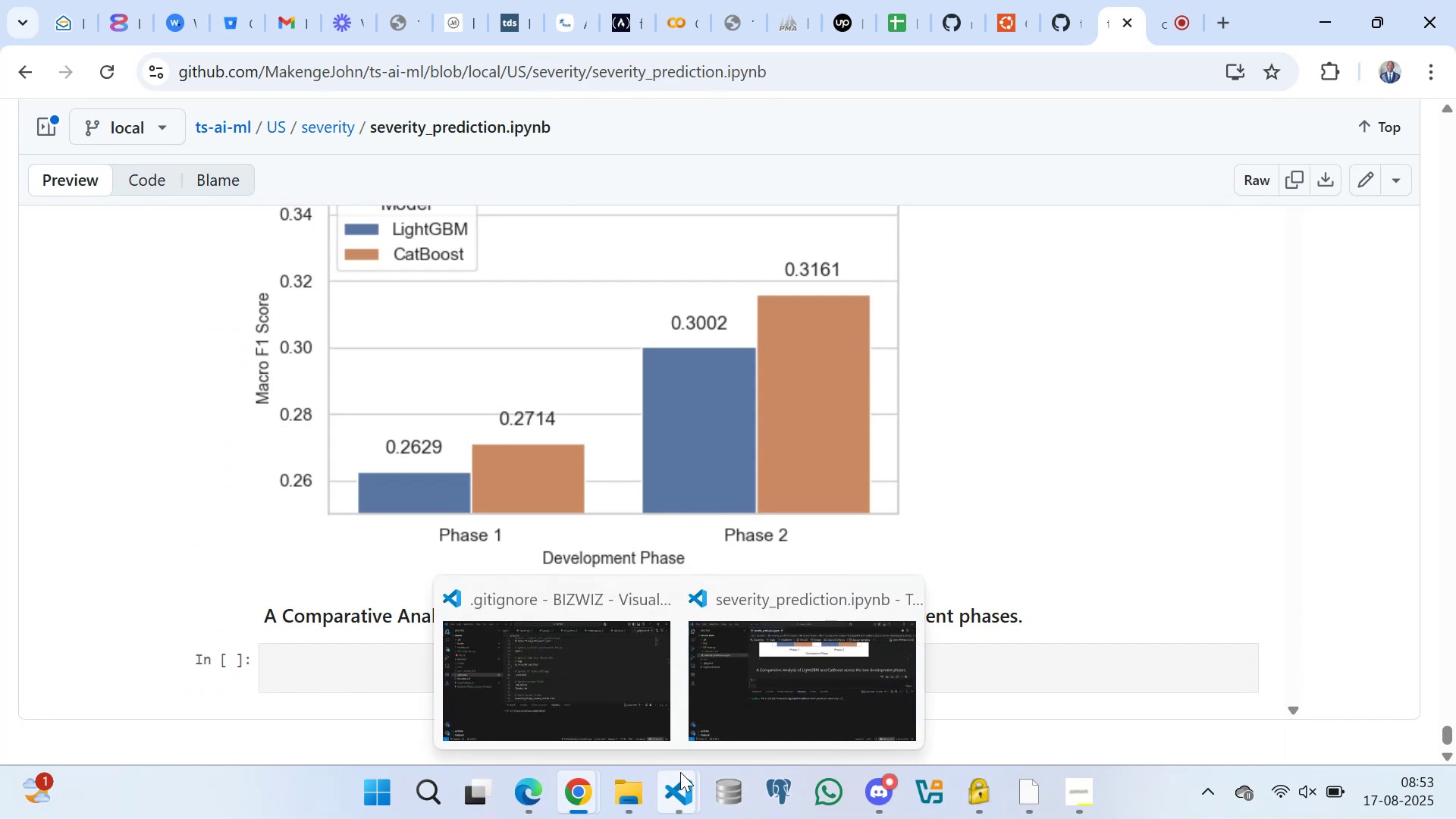 
left_click([785, 655])
 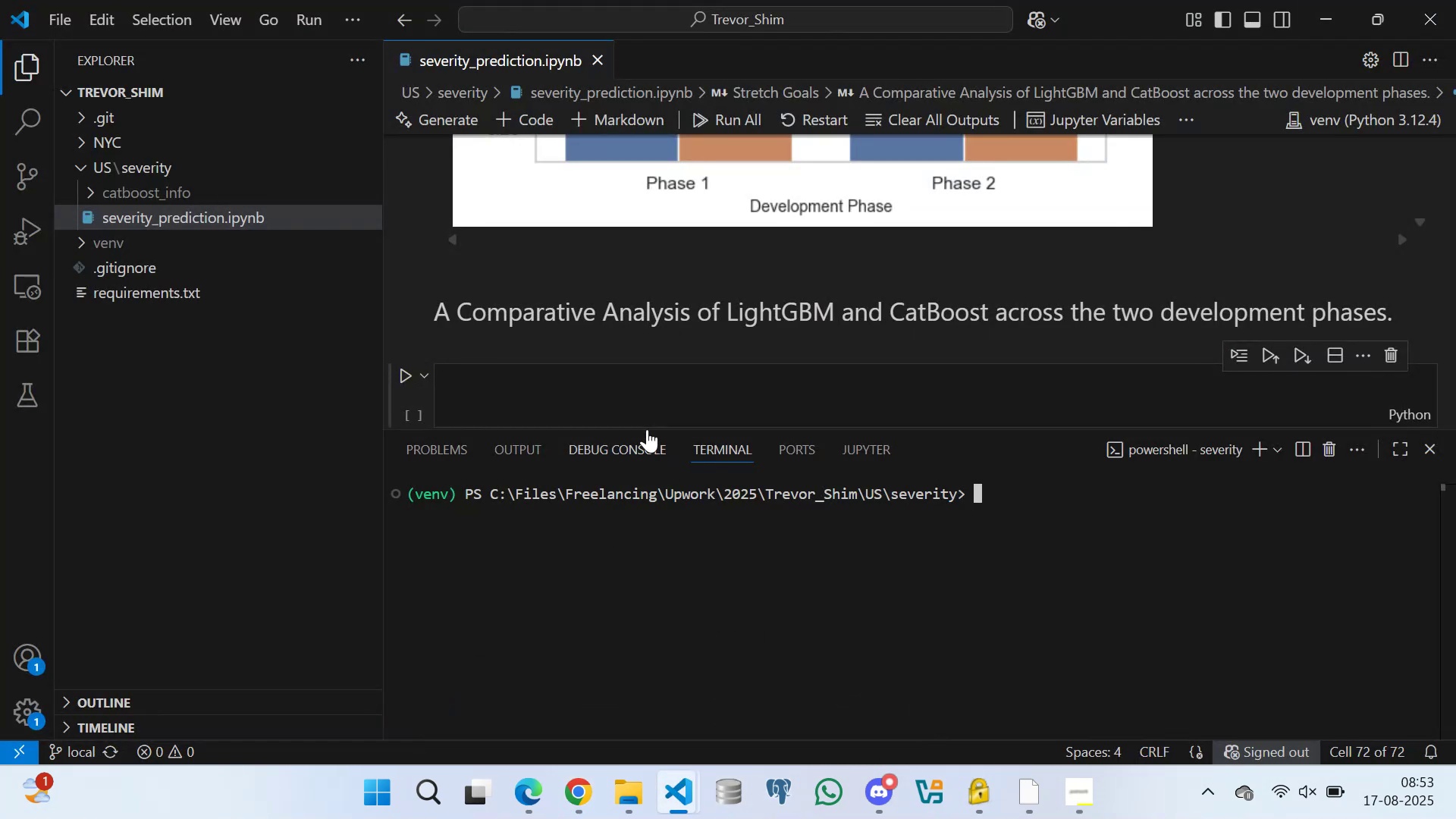 
left_click([601, 399])
 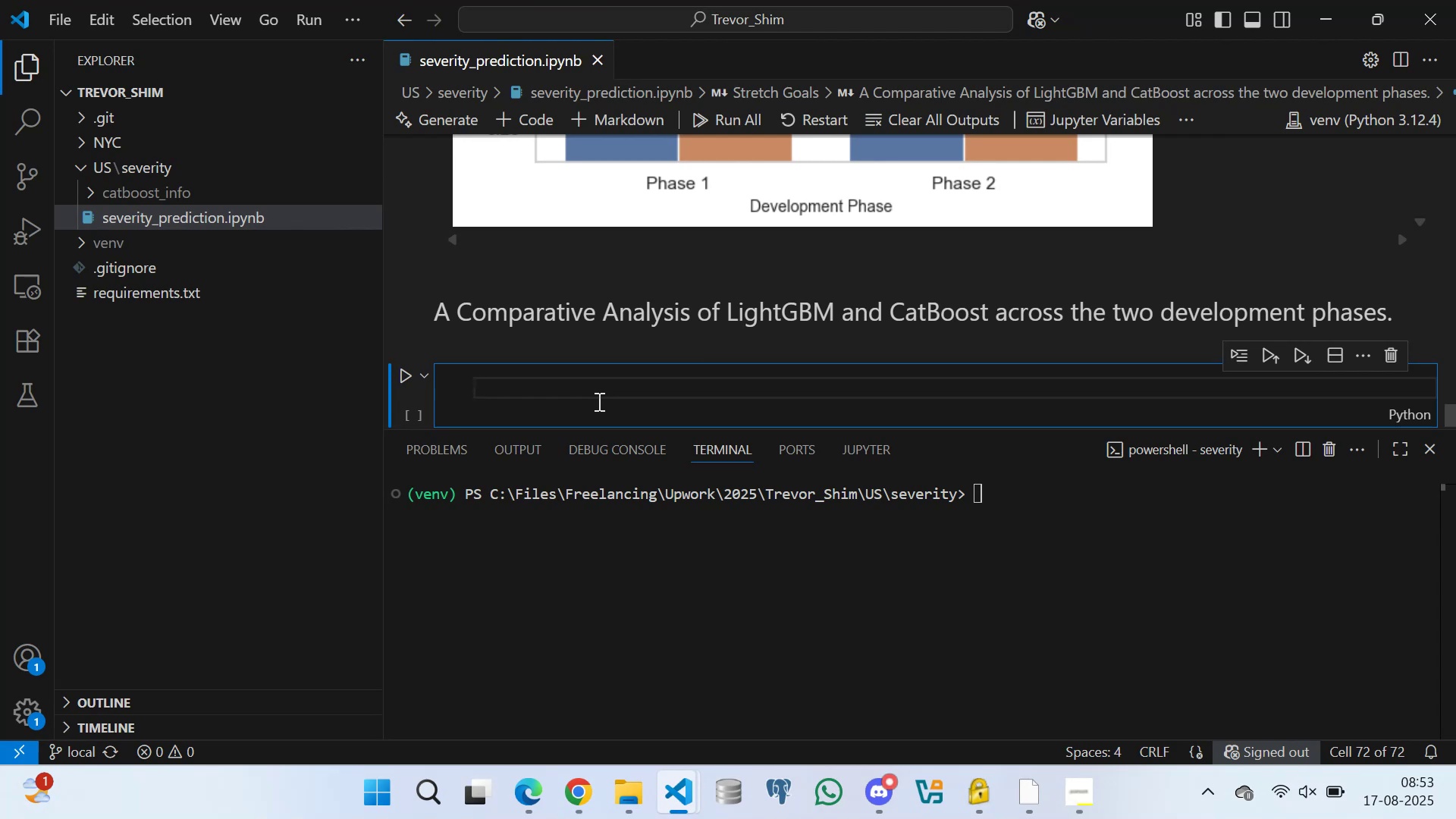 
wait(28.55)
 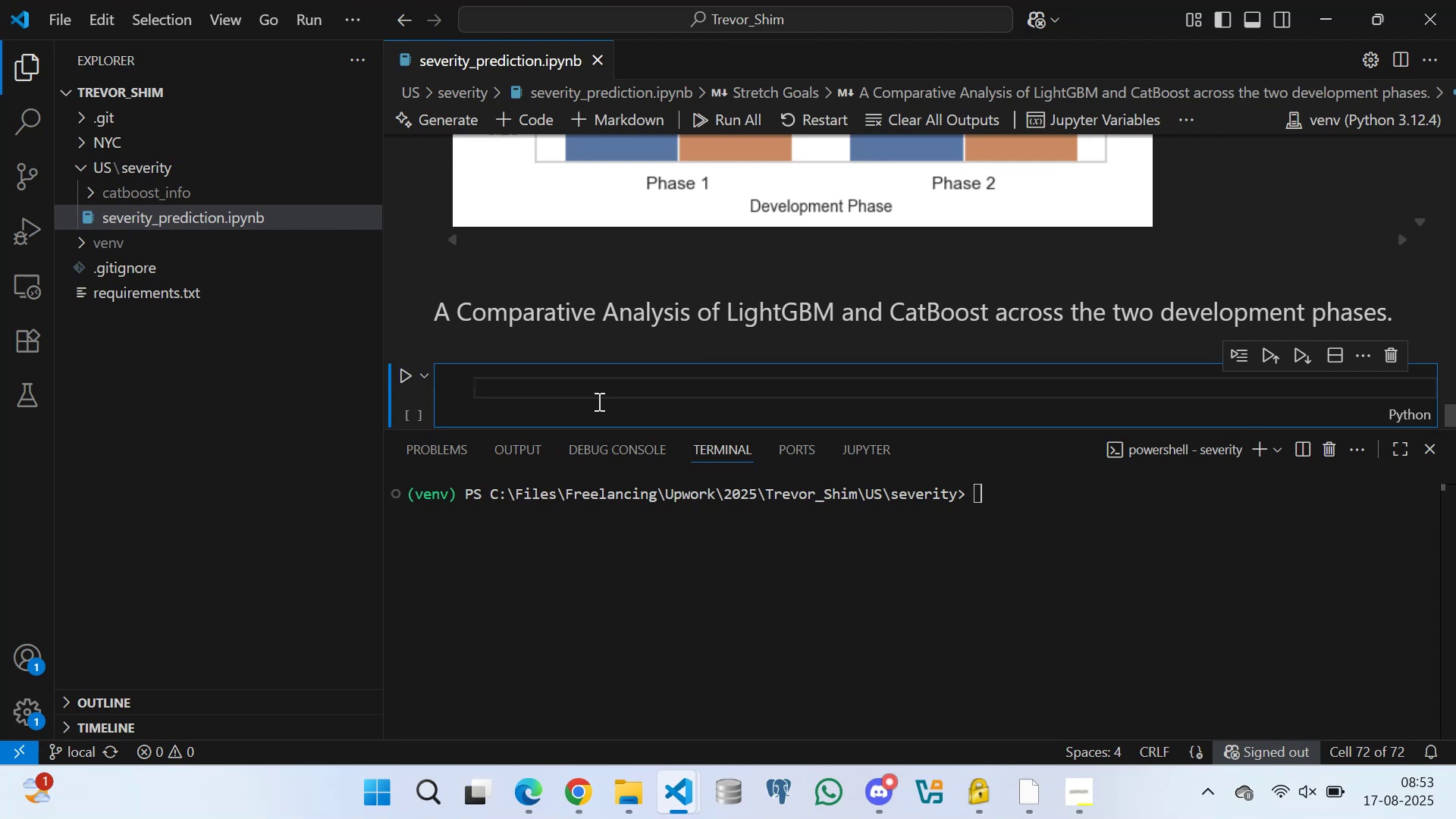 
left_click([1018, 792])
 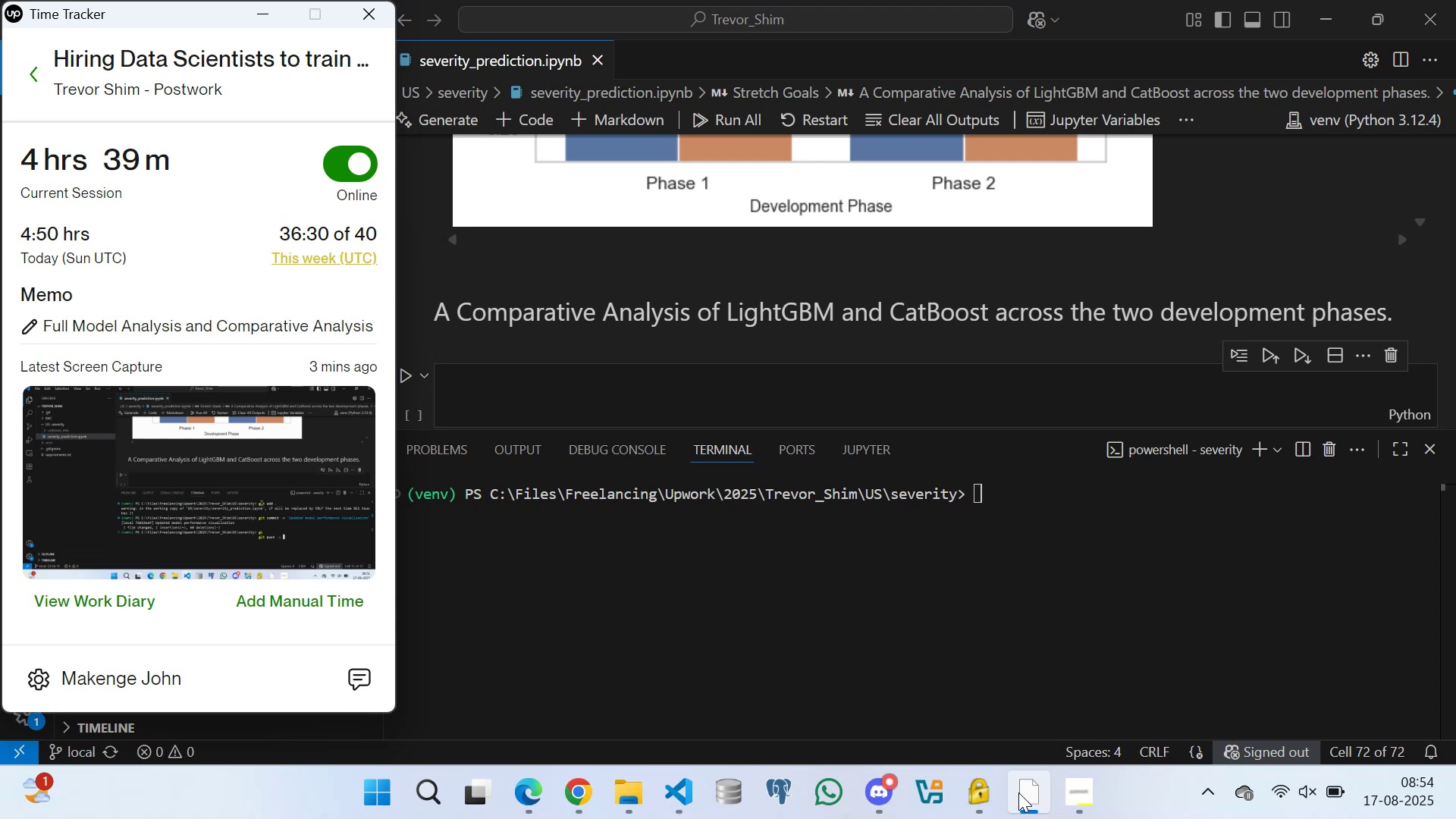 
left_click([1018, 792])
 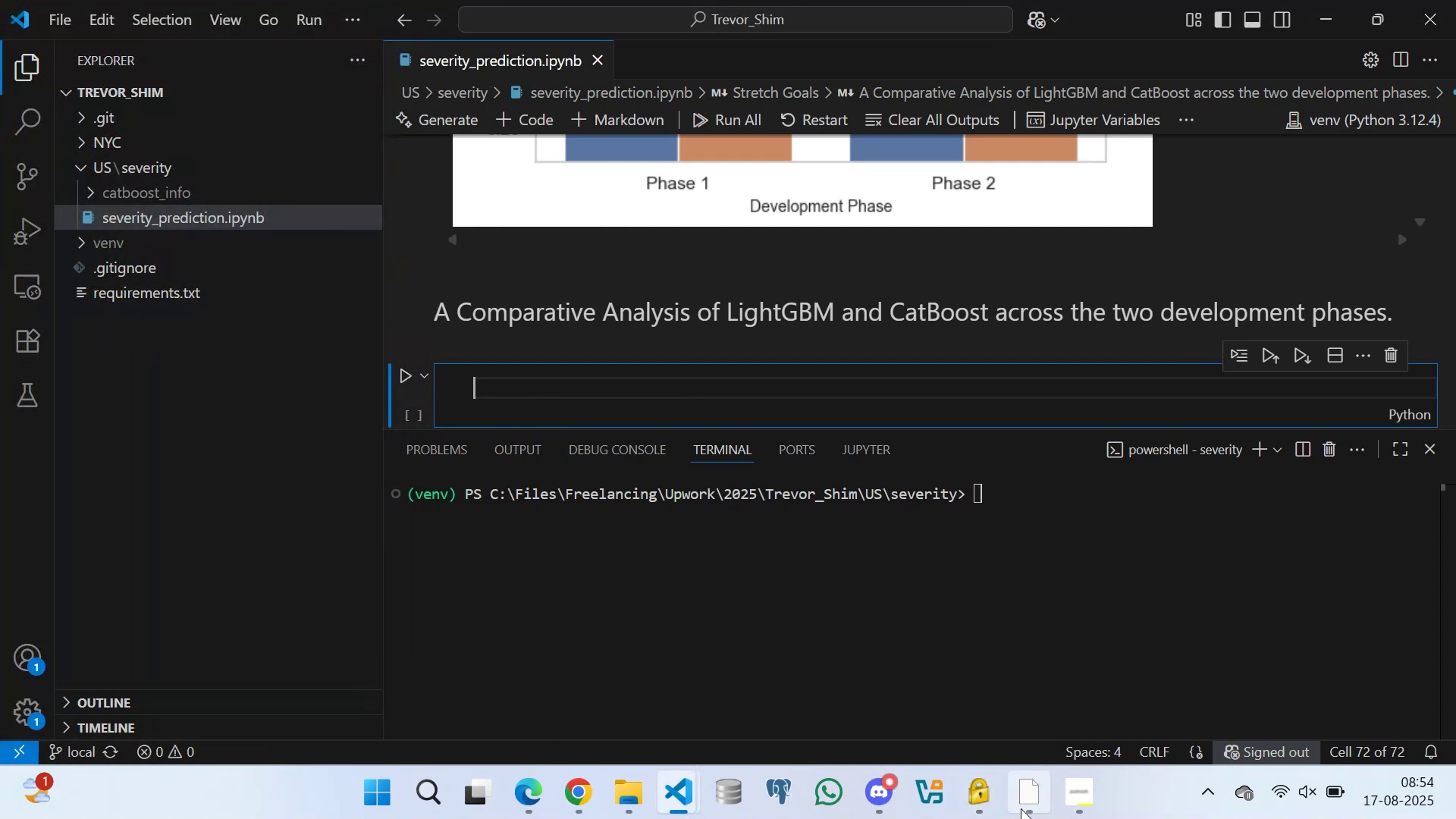 
left_click([1030, 790])
 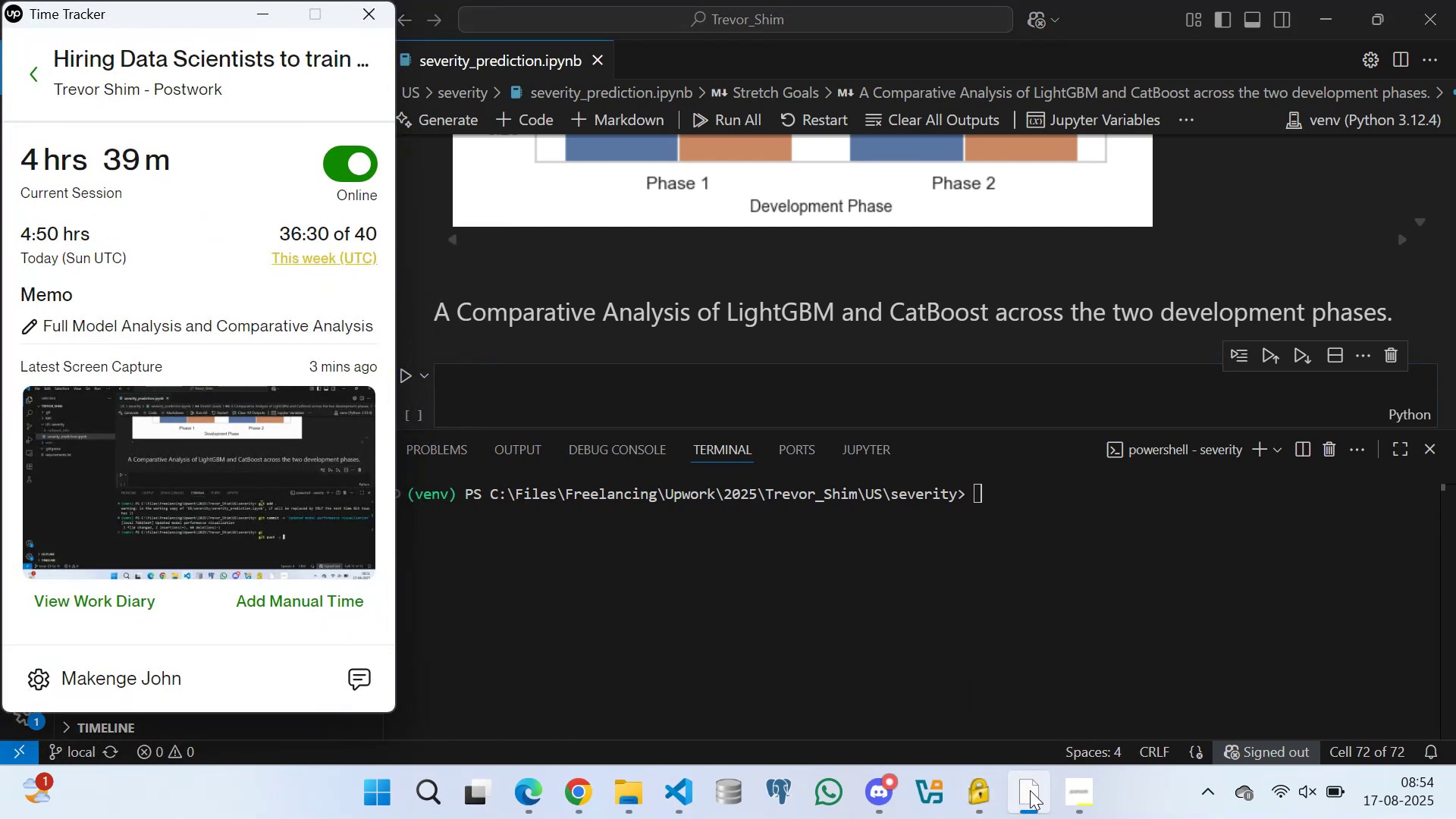 
left_click([1030, 790])
 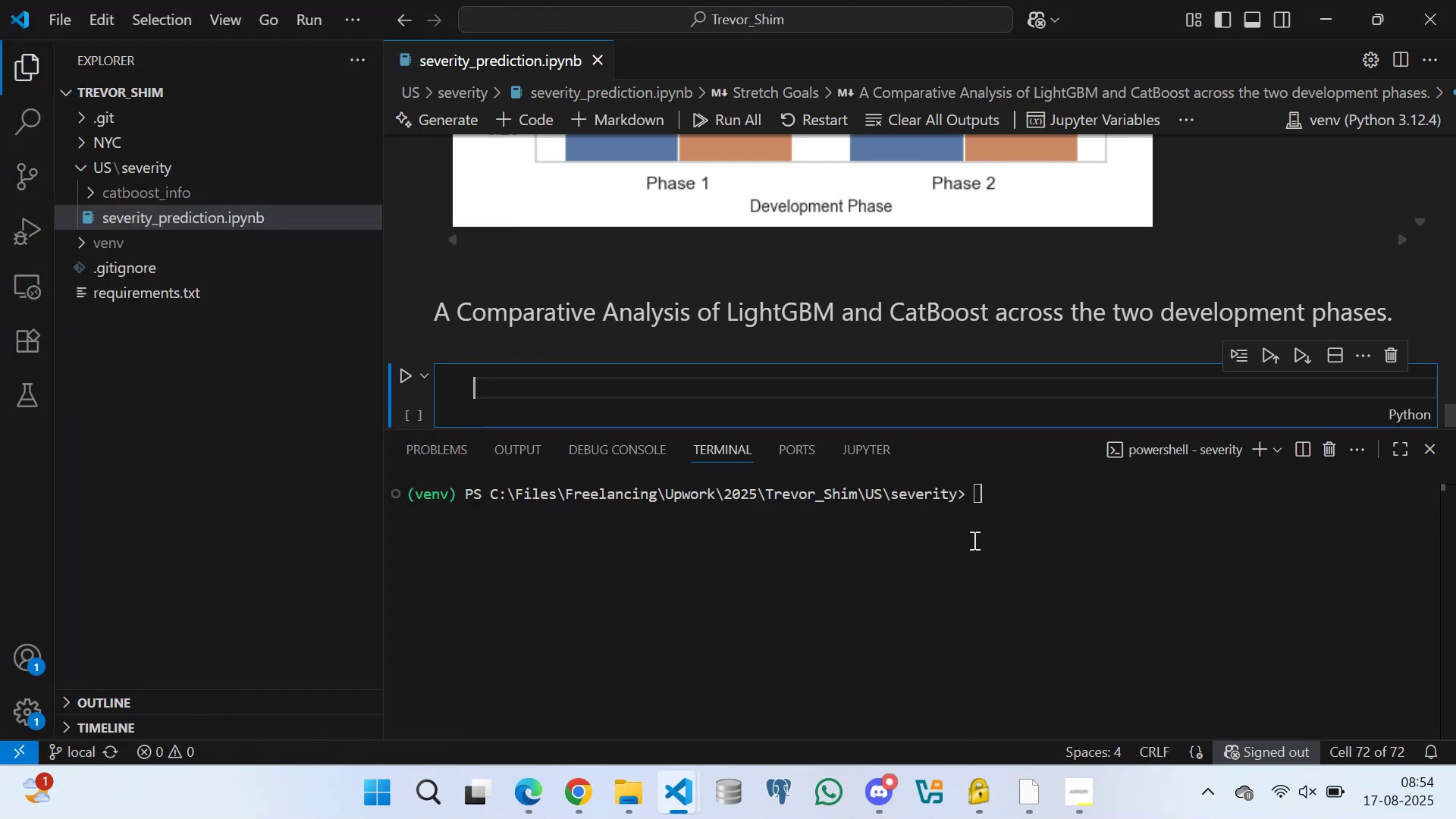 
left_click([1028, 795])
 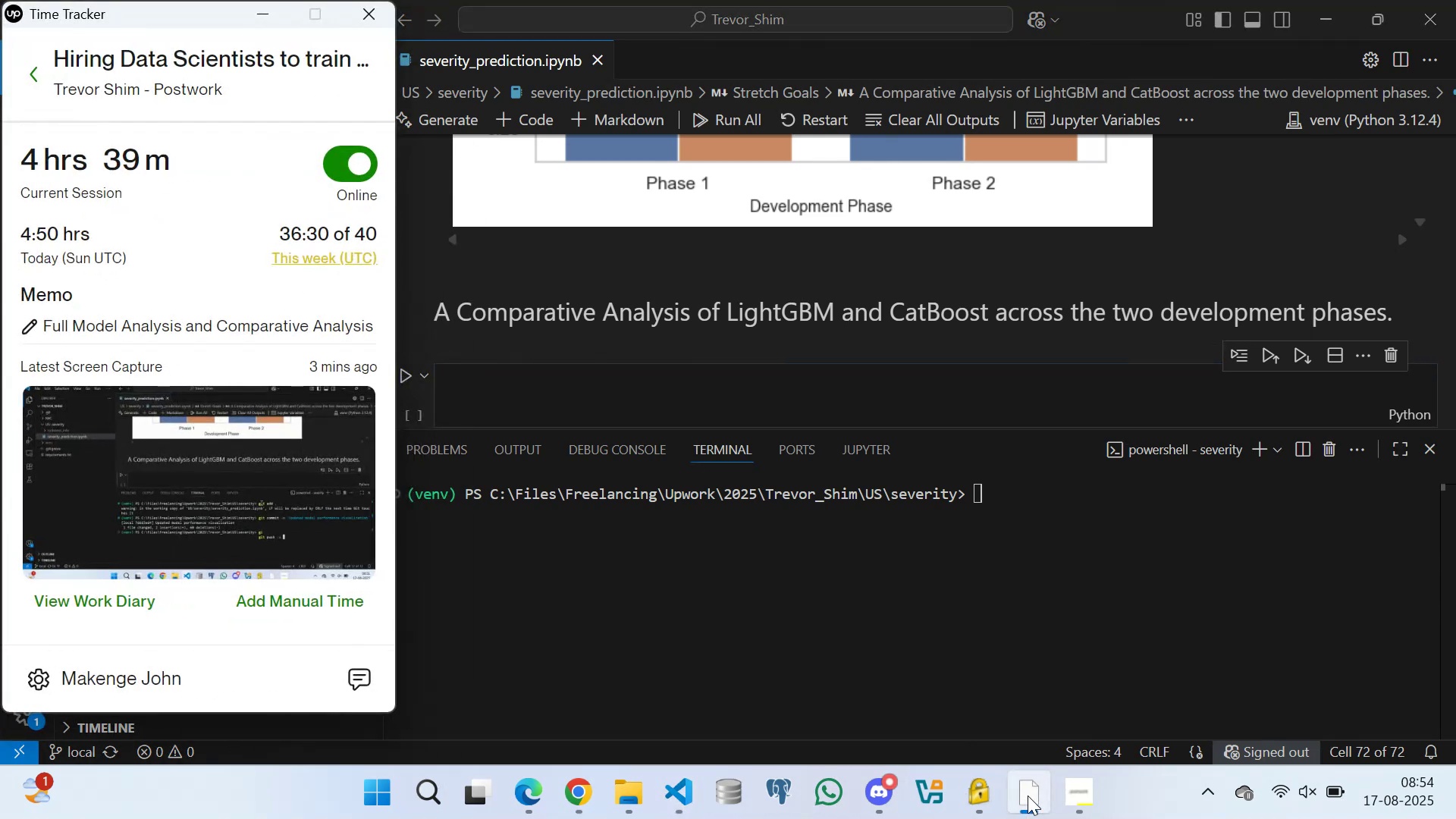 
left_click([1028, 795])
 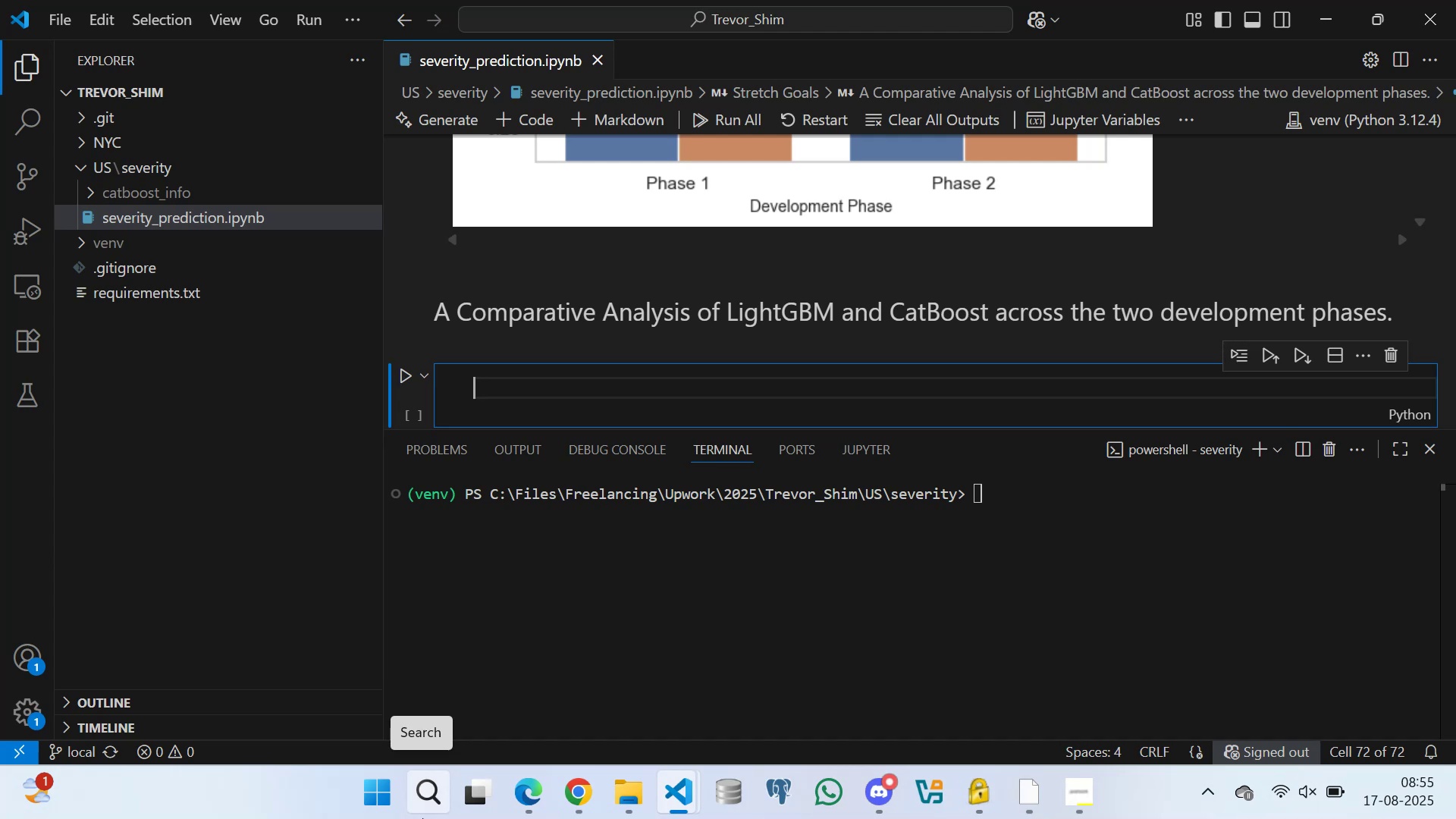 
wait(67.19)
 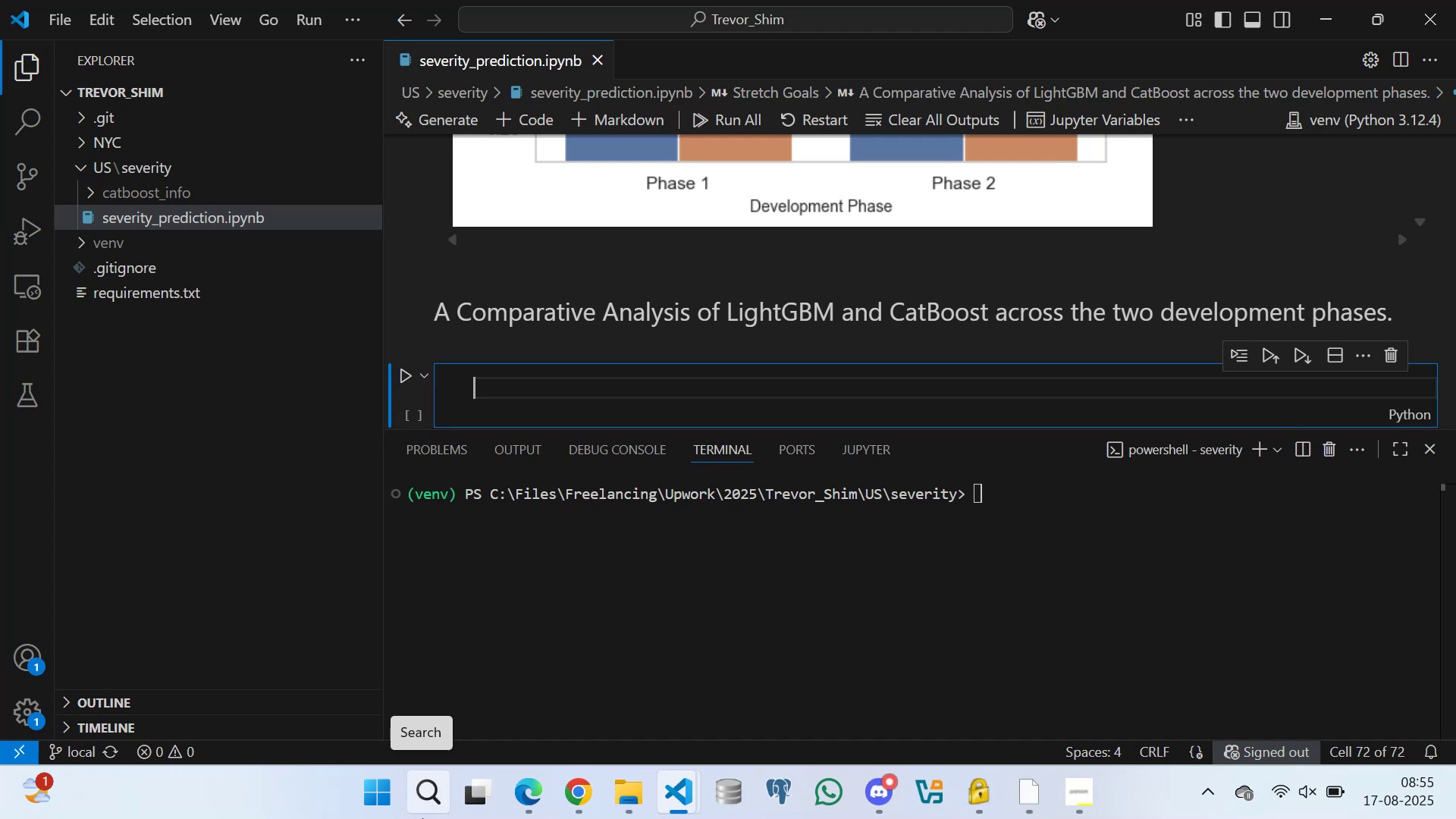 
scroll: coordinate [692, 298], scroll_direction: up, amount: 11.0
 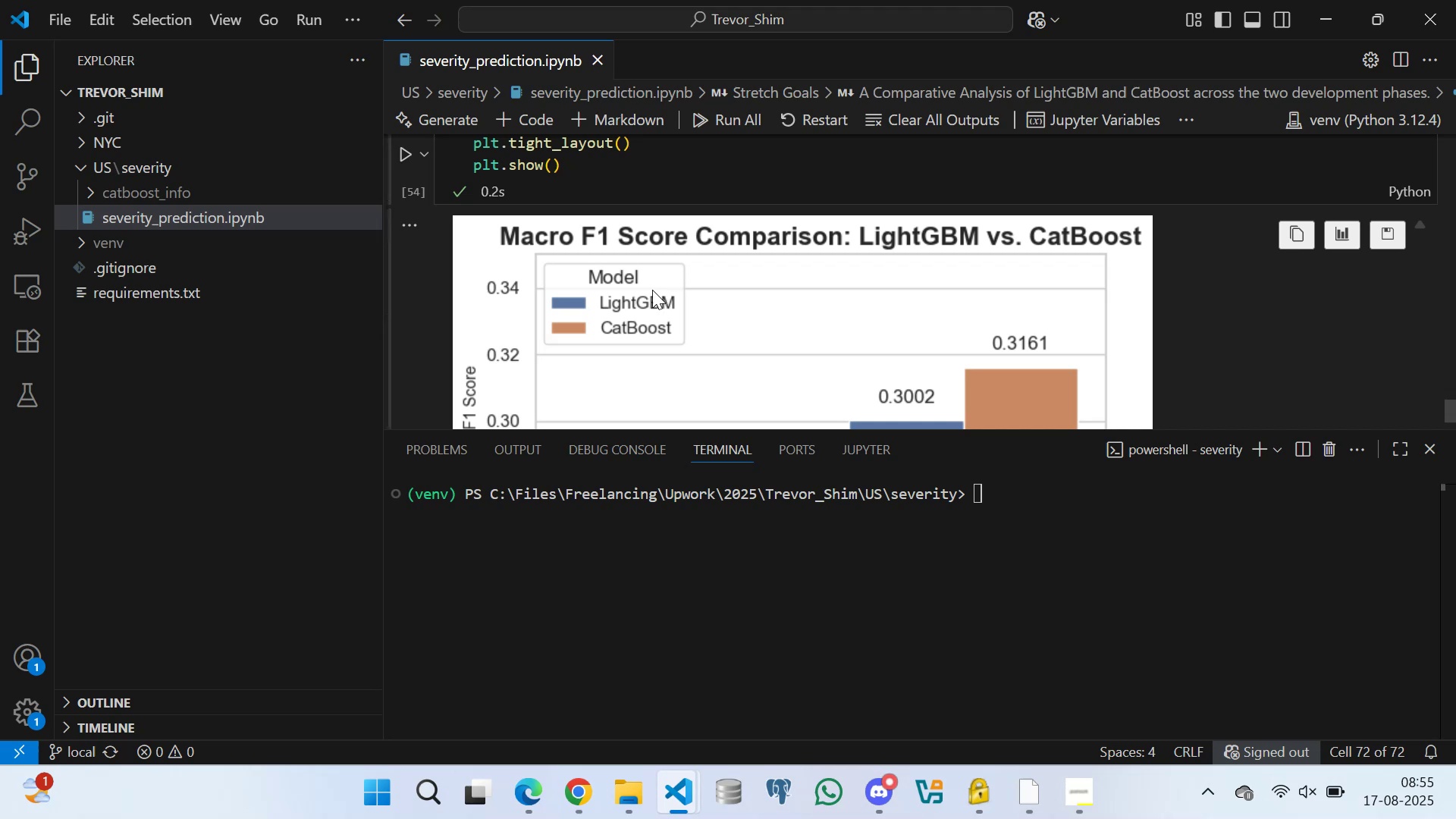 
scroll: coordinate [680, 287], scroll_direction: none, amount: 0.0
 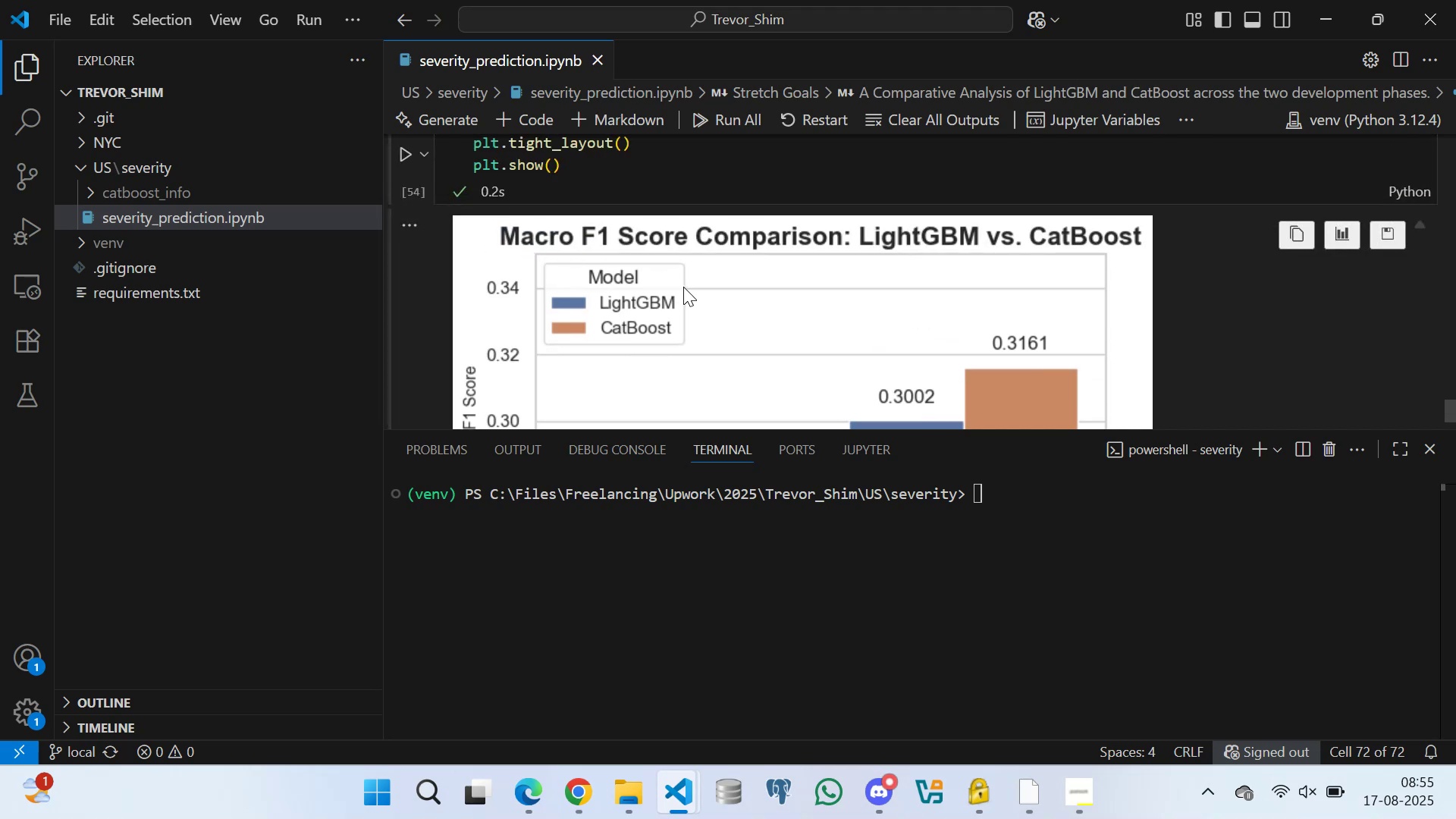 
scroll: coordinate [635, 284], scroll_direction: down, amount: 2.0
 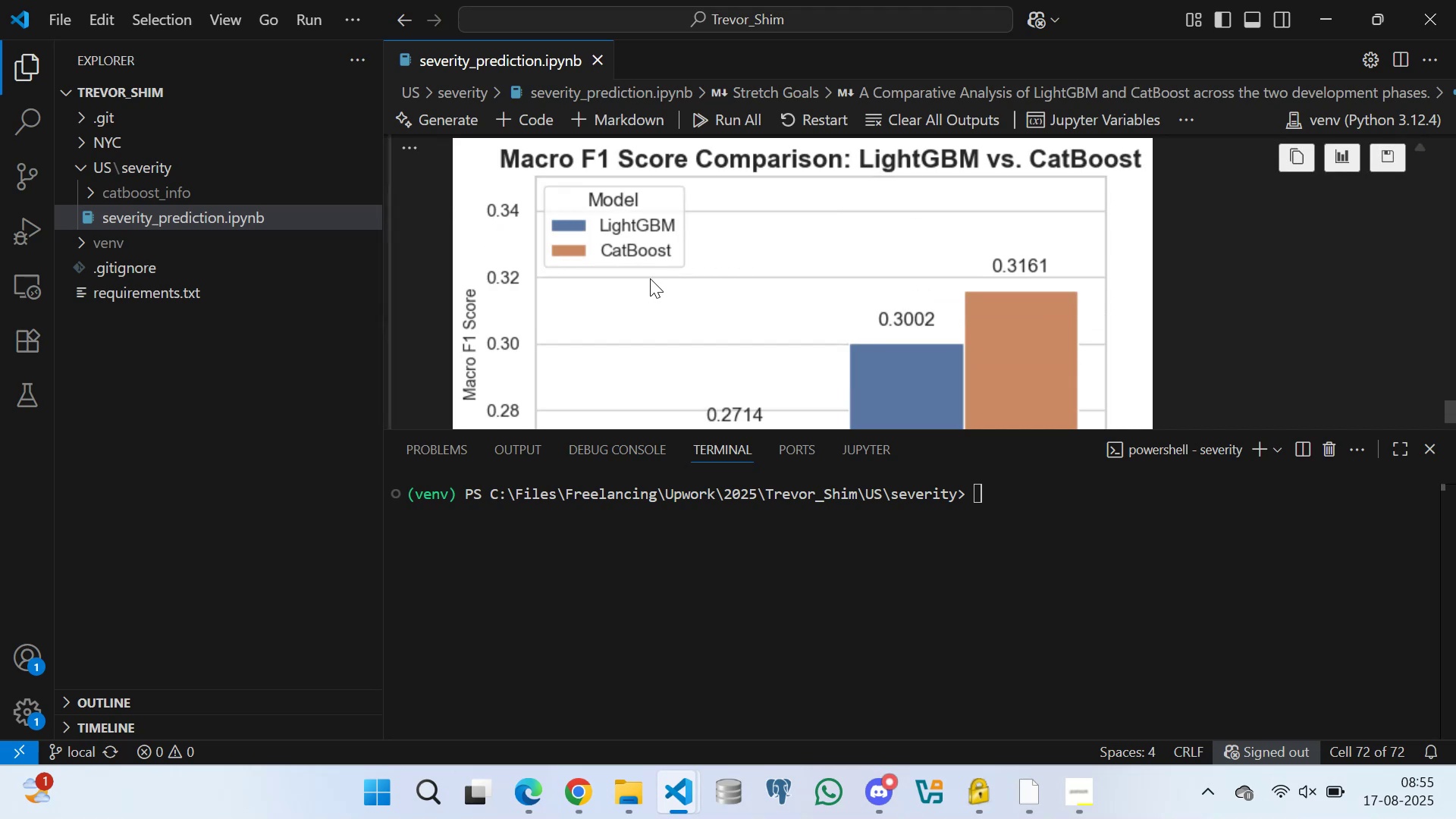 
wait(8.0)
 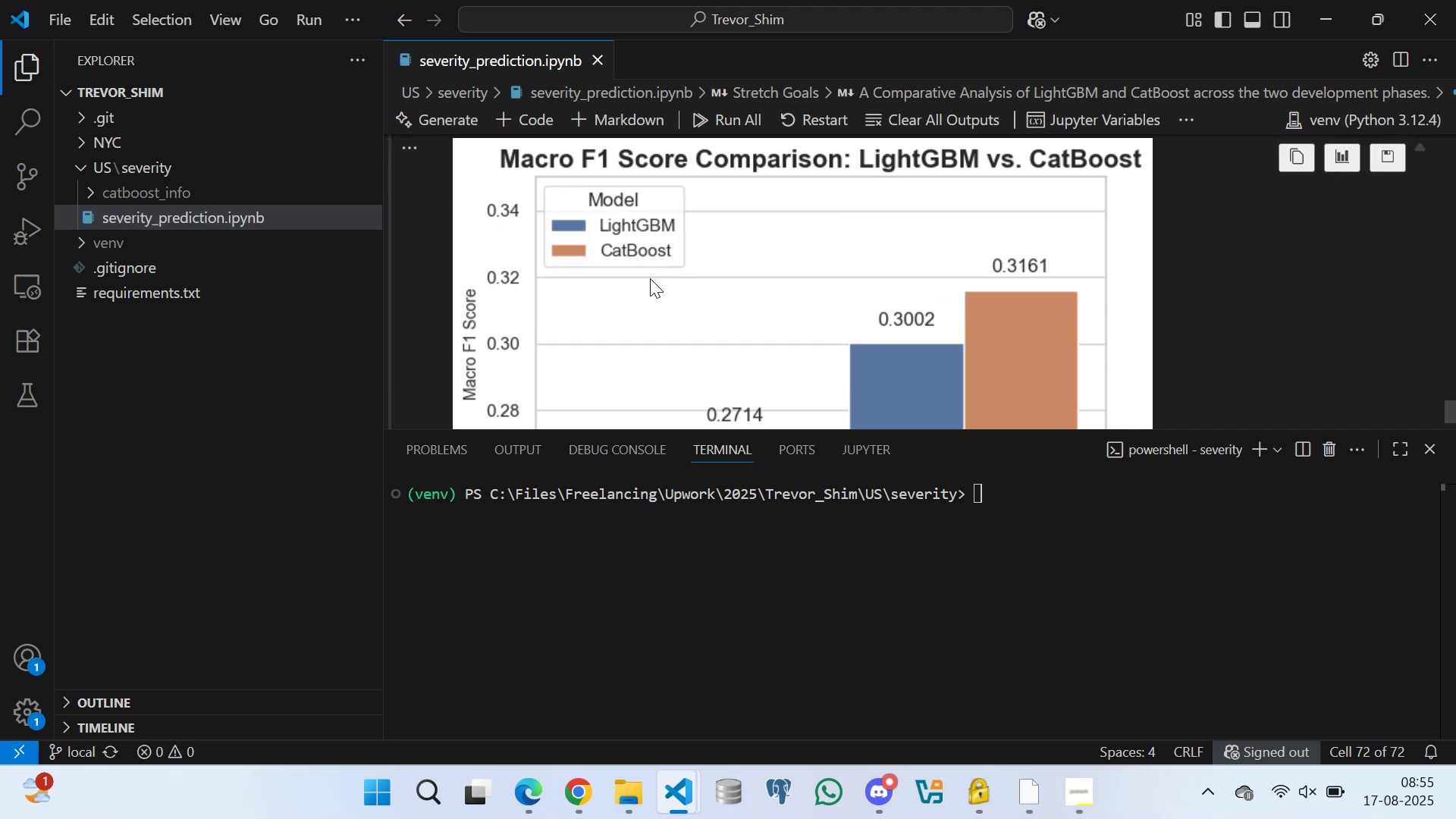 
scroll: coordinate [582, 323], scroll_direction: down, amount: 11.0
 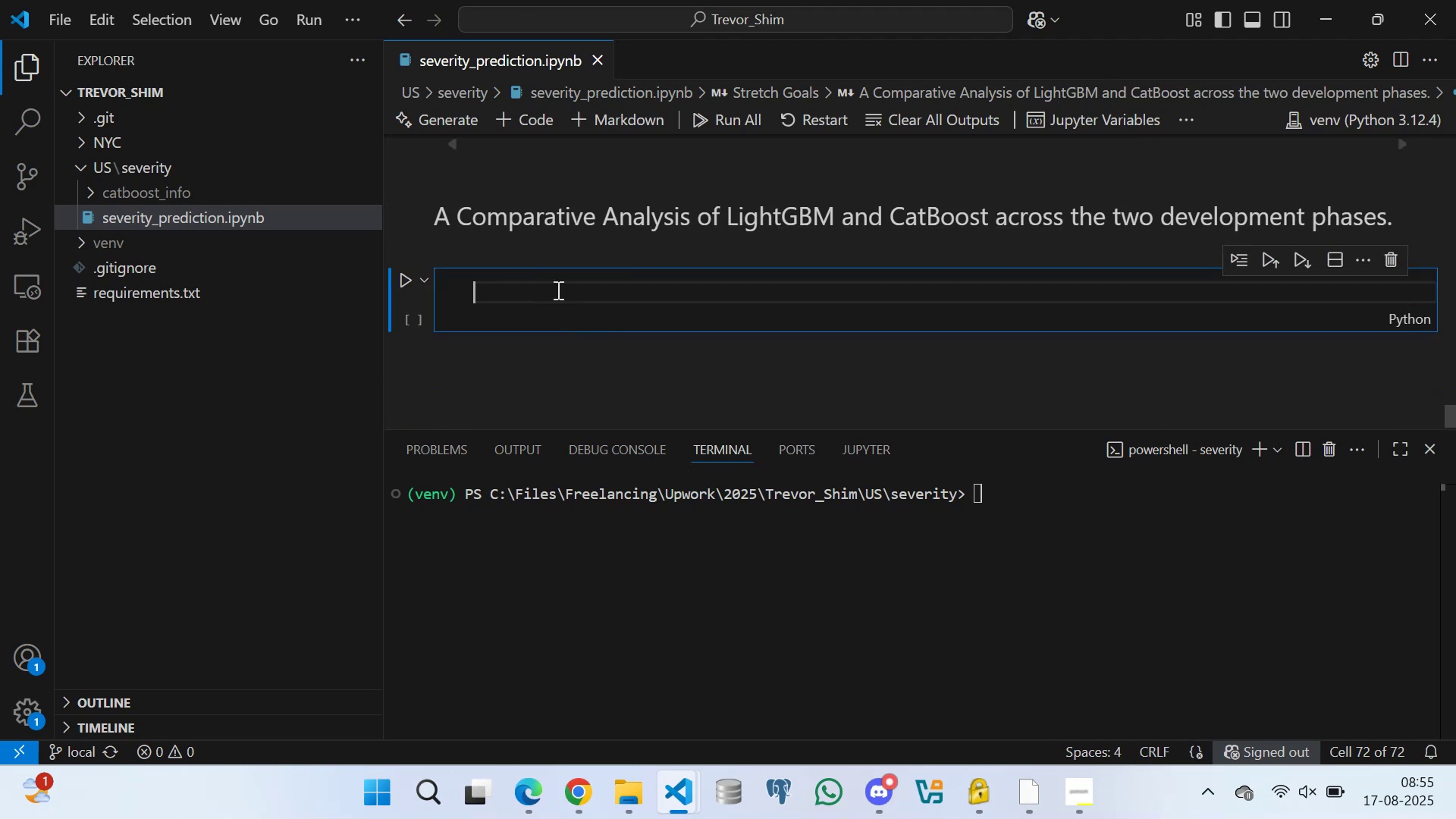 
left_click([555, 287])
 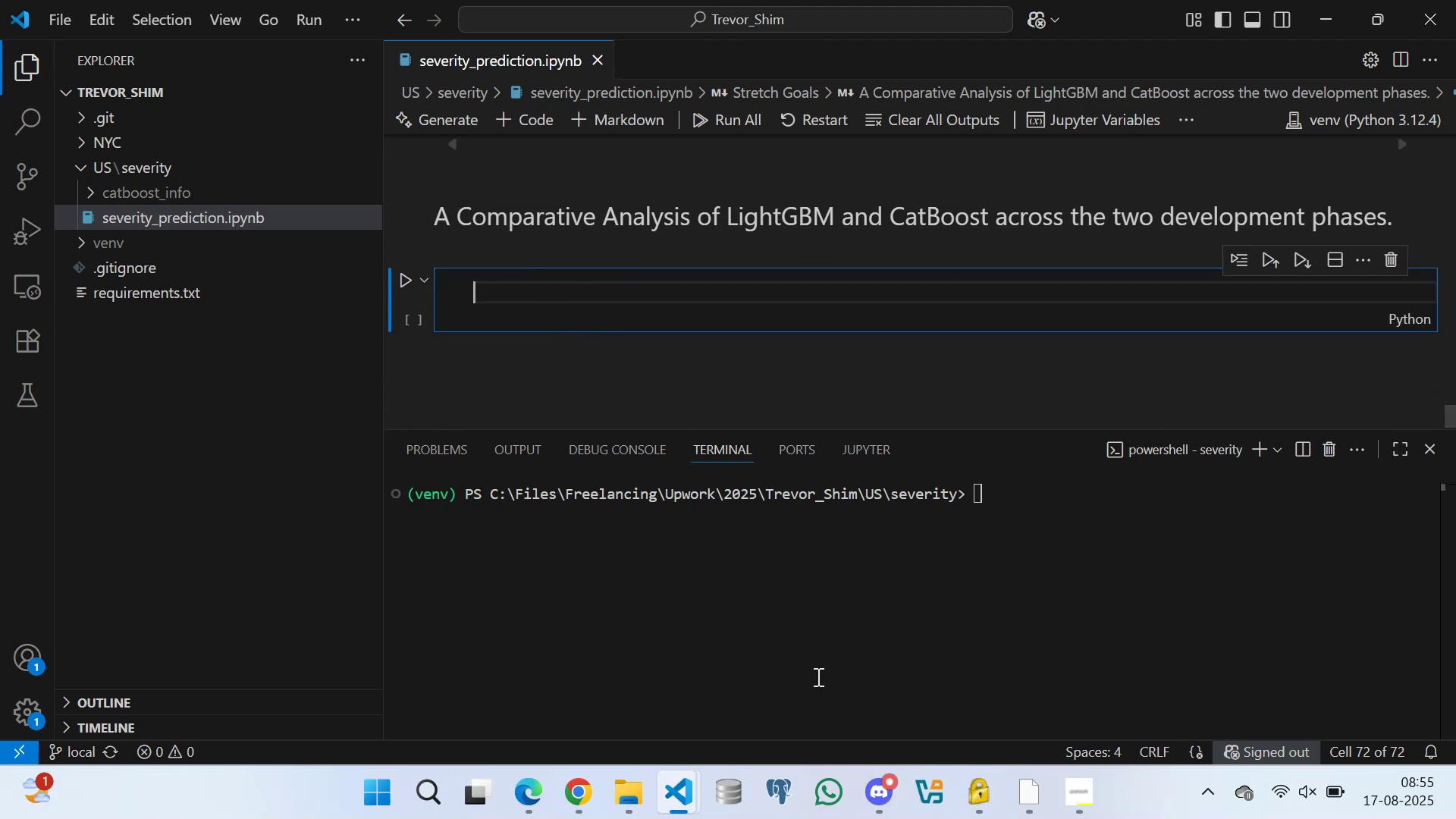 
wait(5.07)
 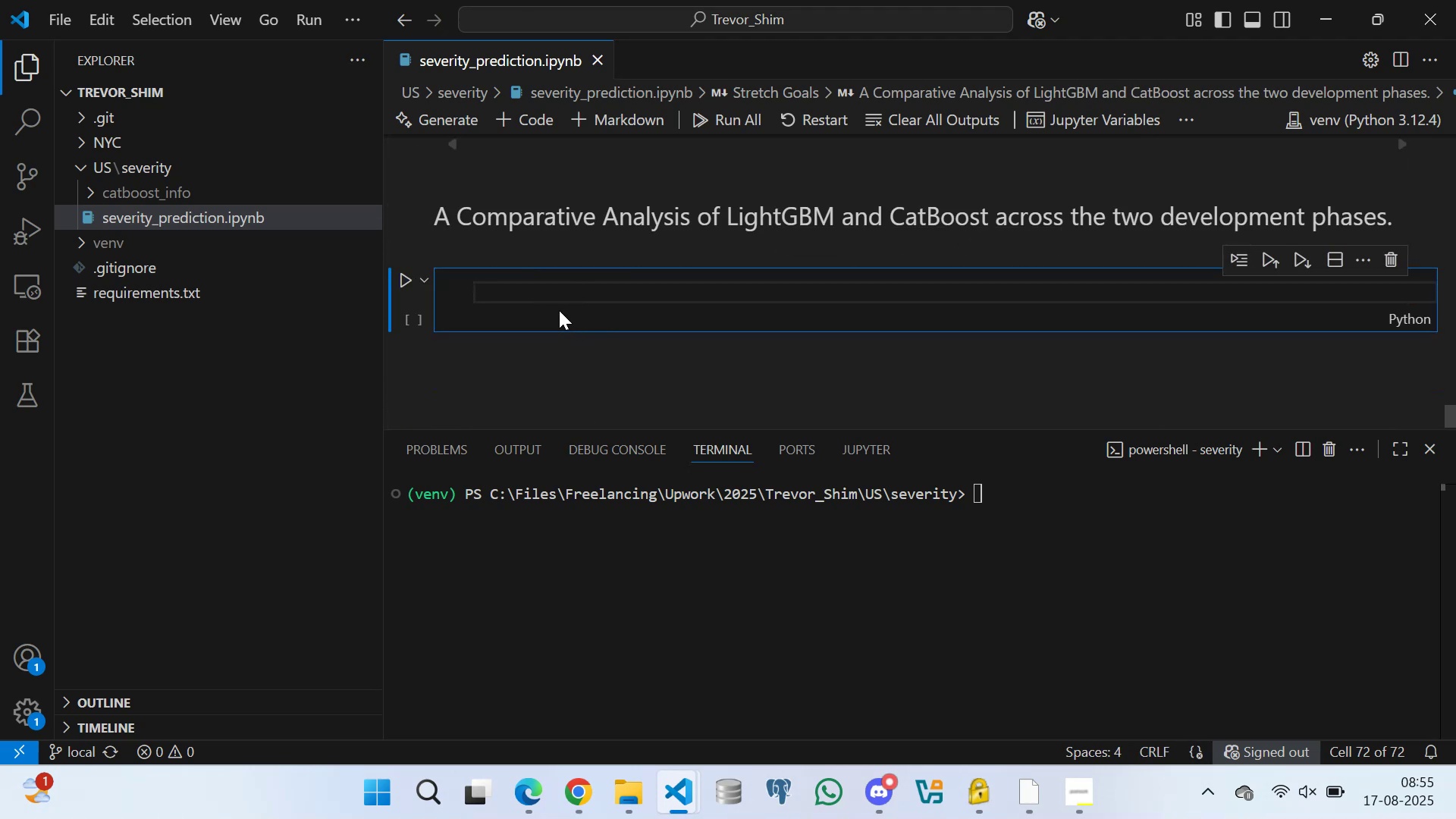 
left_click([1022, 795])
 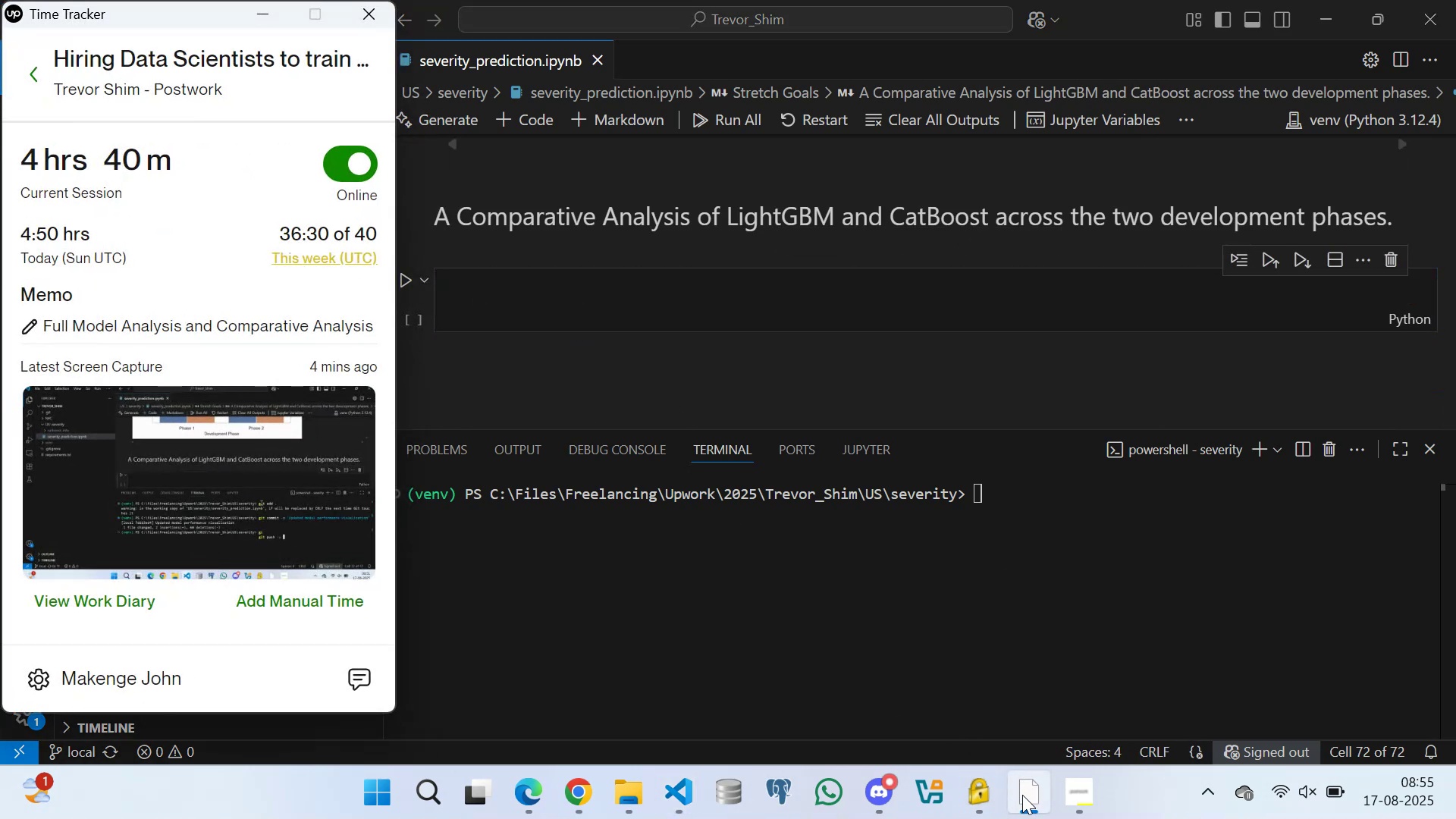 
left_click([1022, 795])
 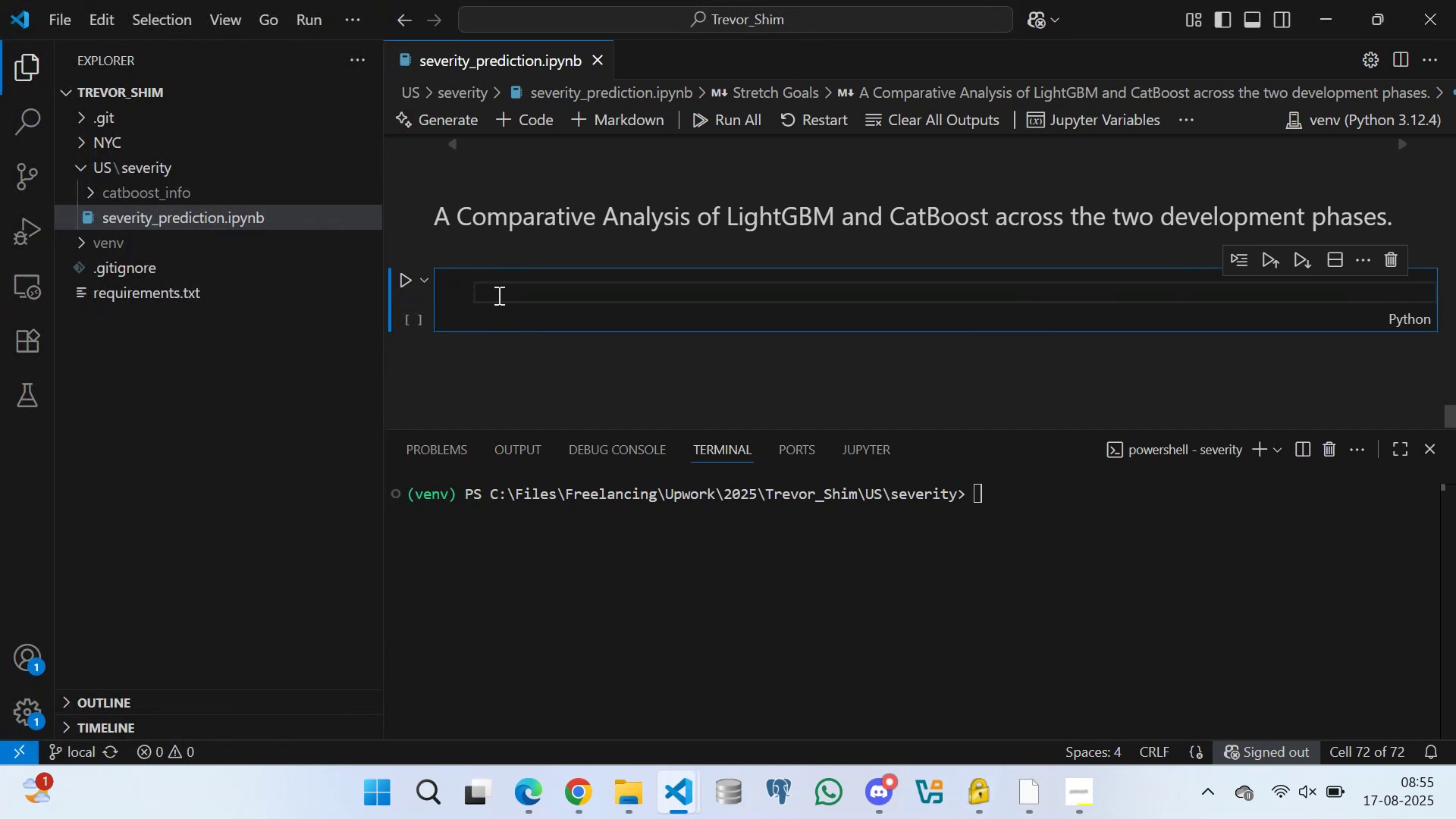 
left_click([497, 288])
 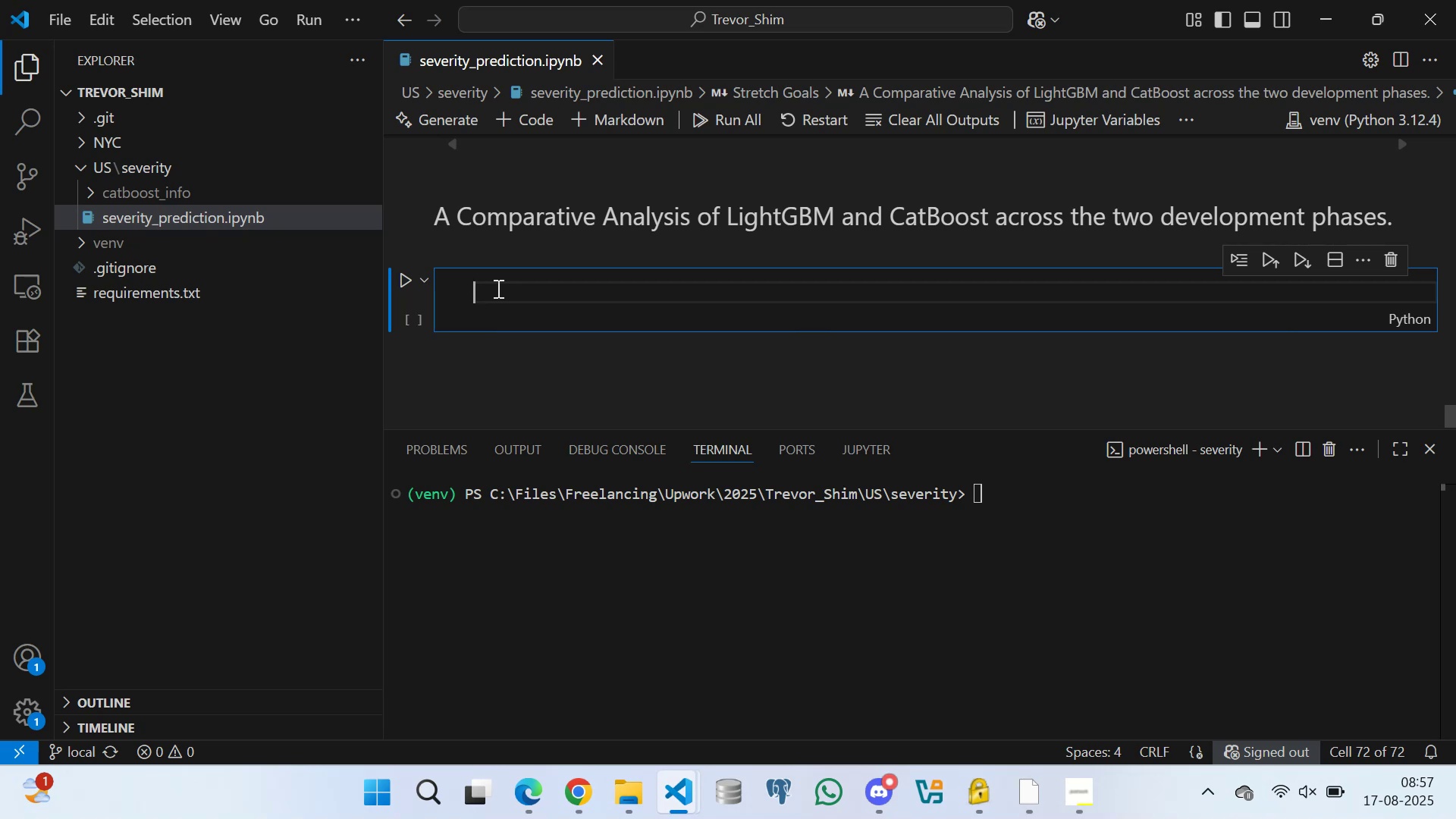 
wait(89.81)
 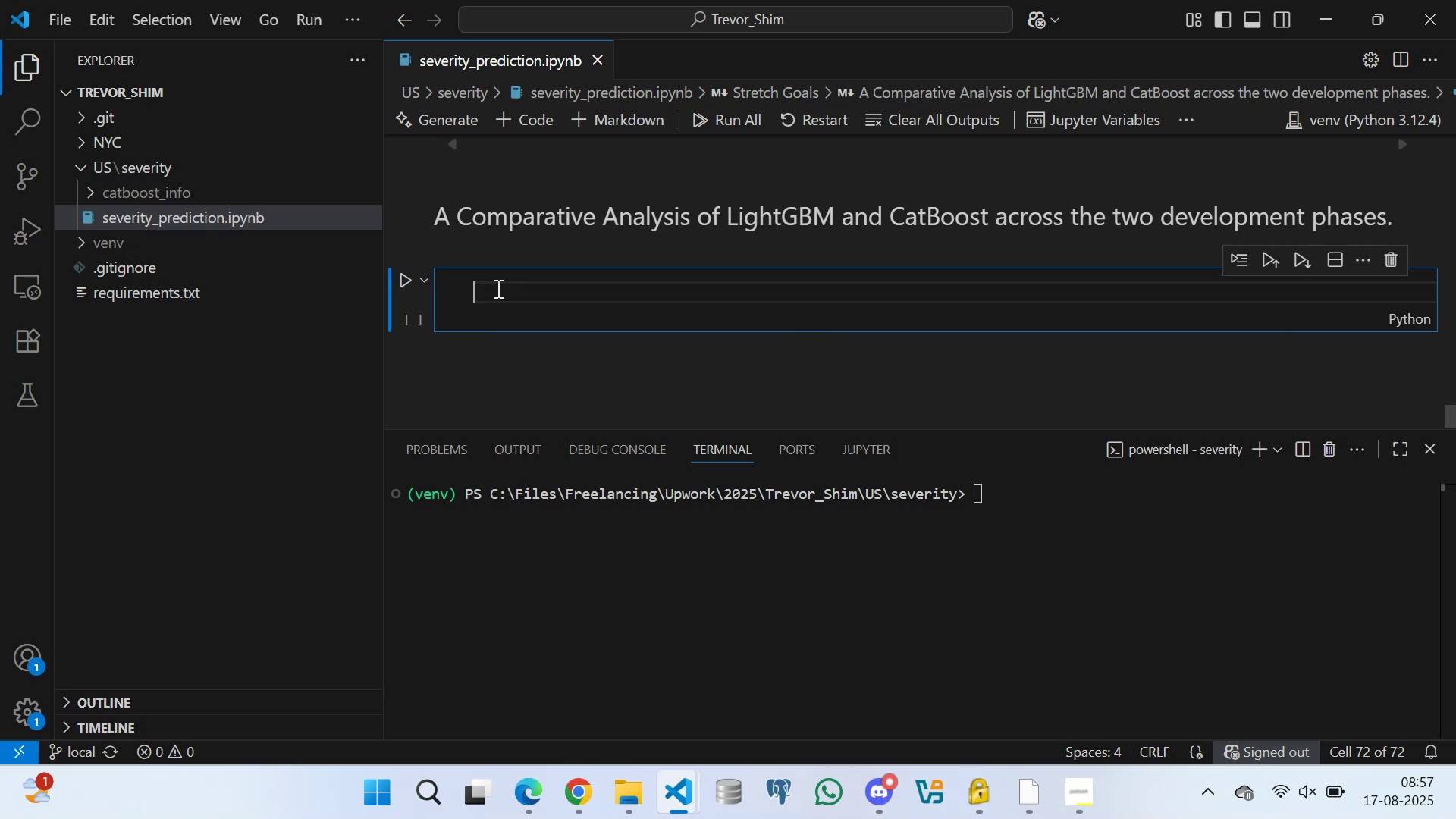 
type(The )
key(Backspace)
key(Backspace)
key(Backspace)
key(Backspace)
 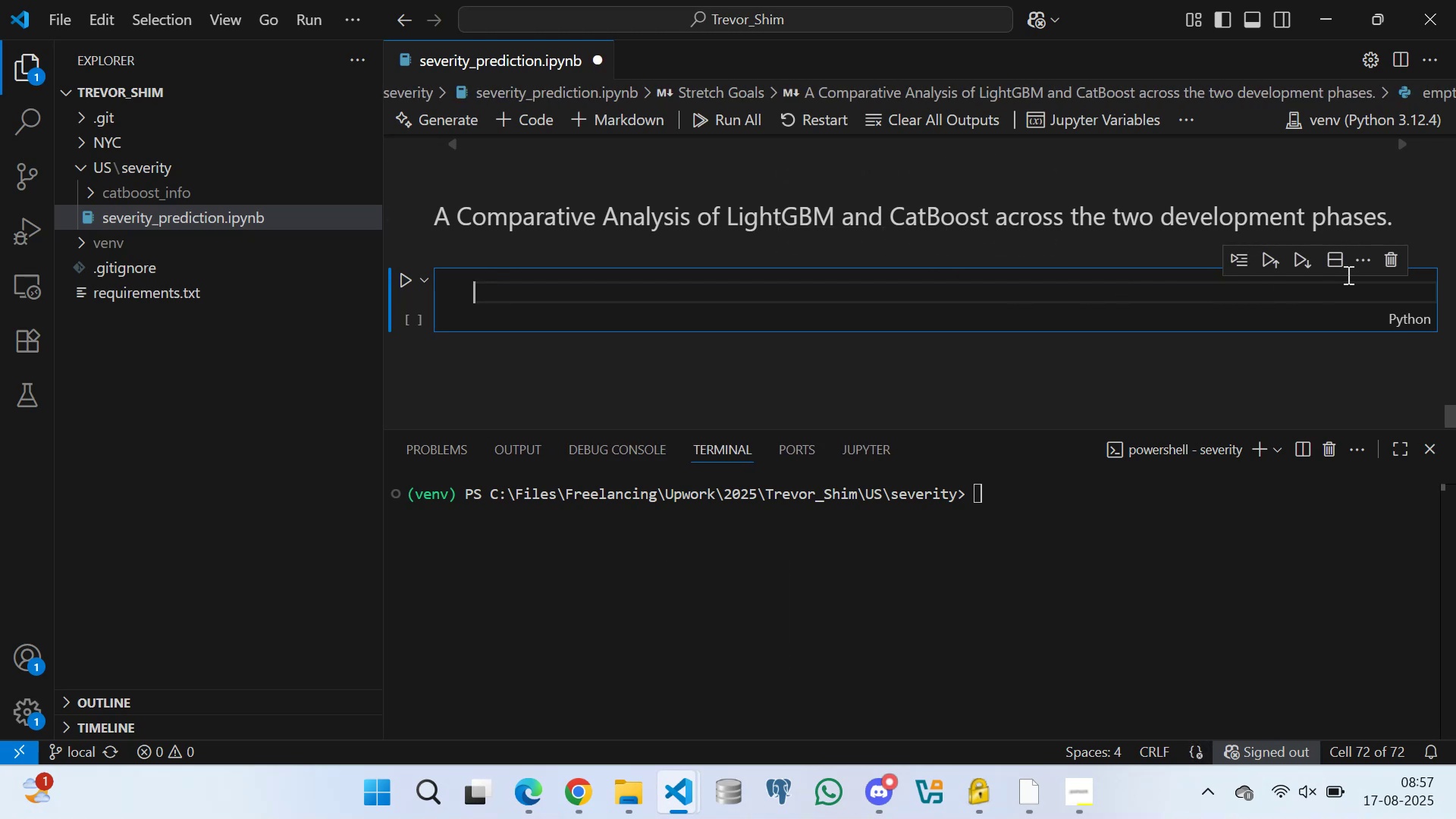 
left_click([1395, 257])
 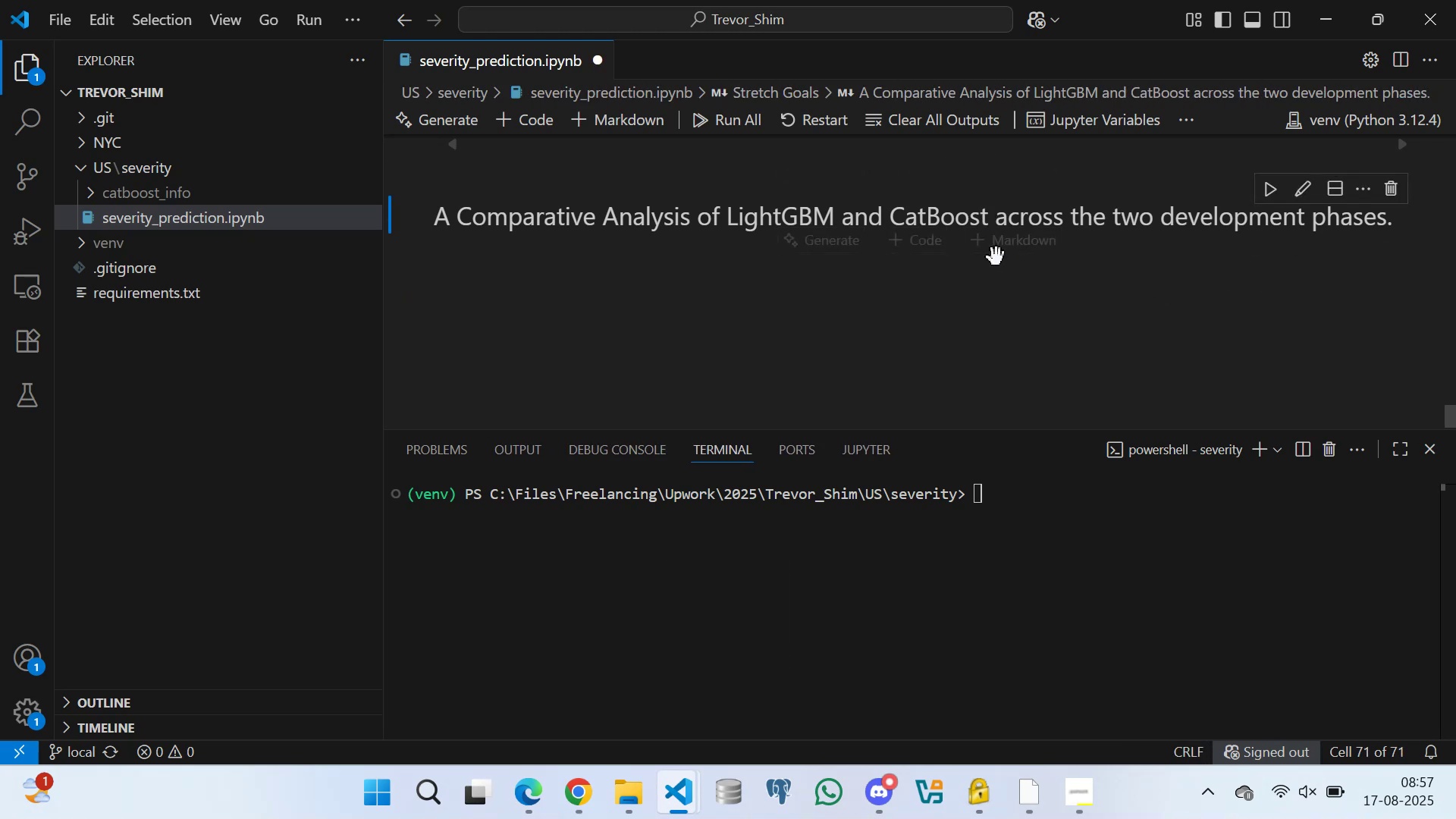 
left_click([1013, 251])
 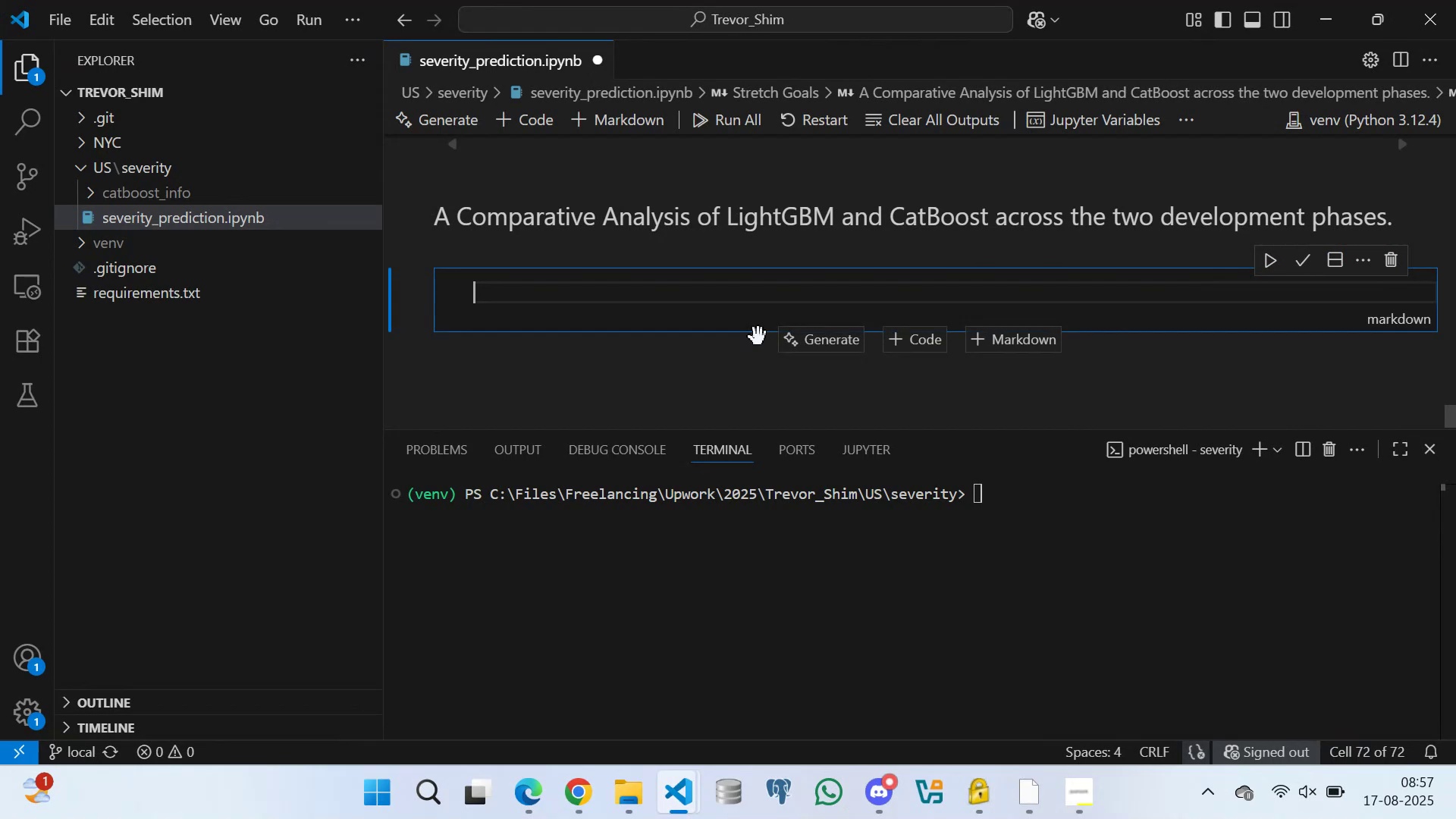 
type(The analysis )
 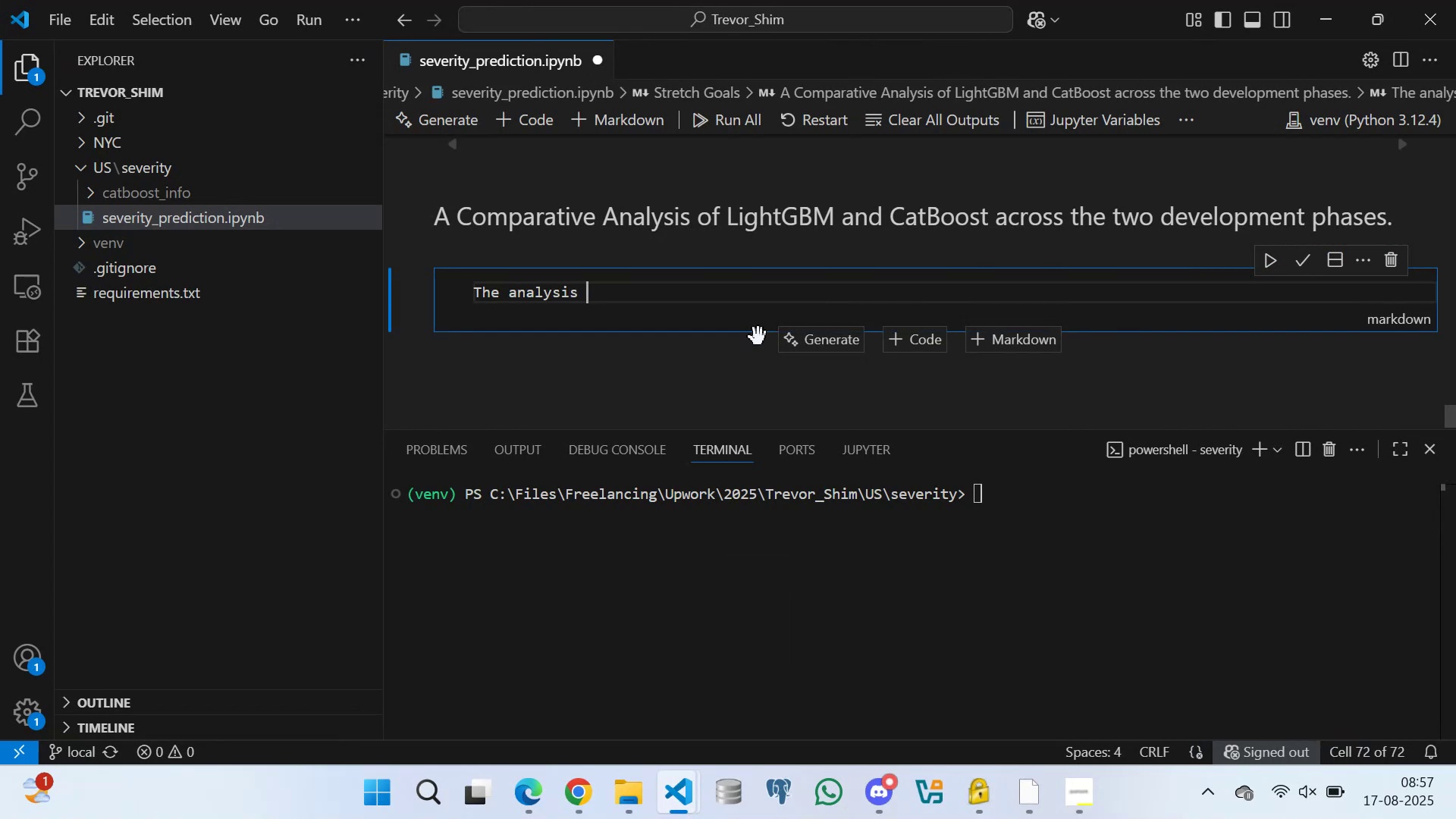 
type(presented in this report is based on the )
 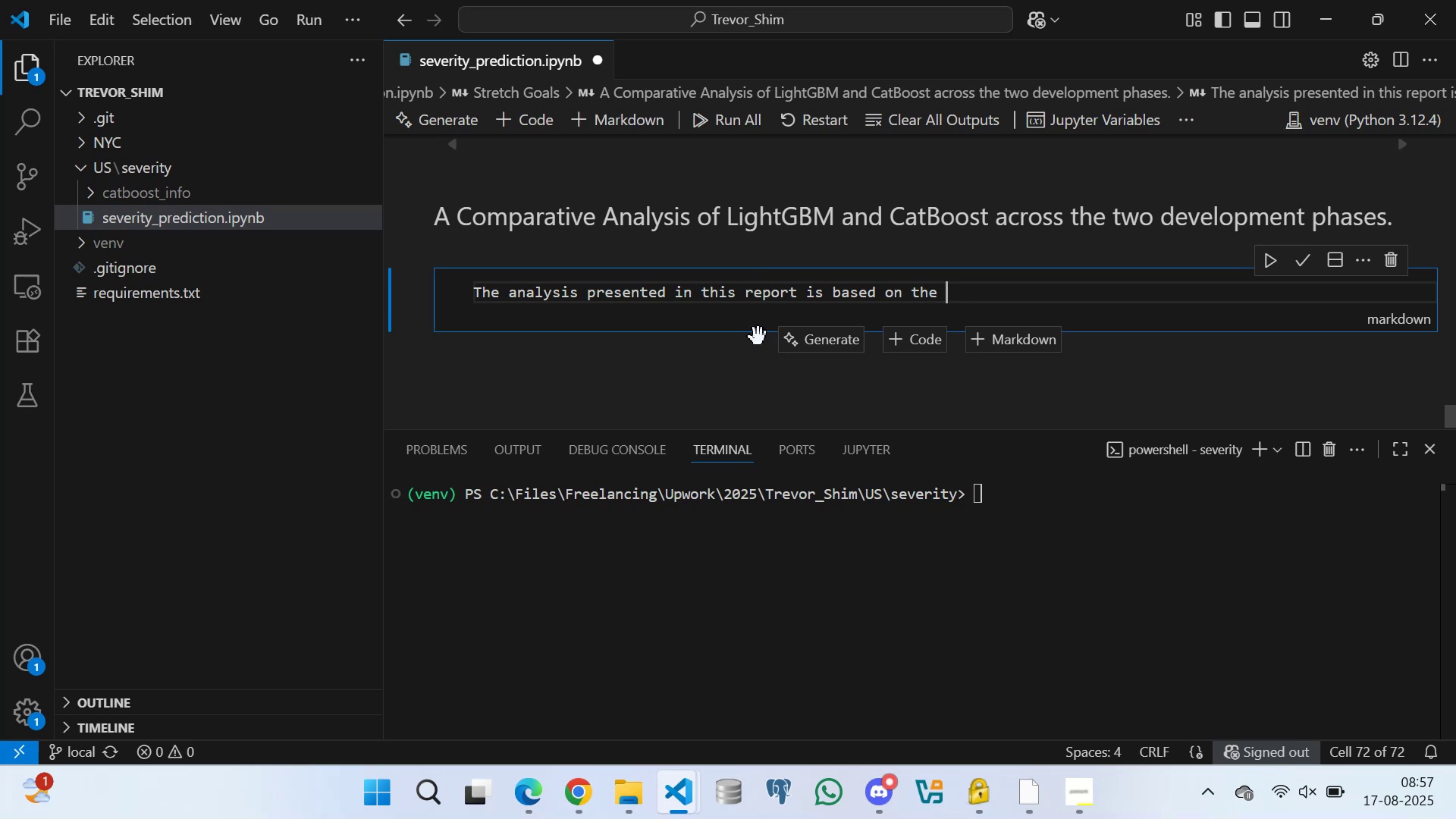 
wait(10.19)
 